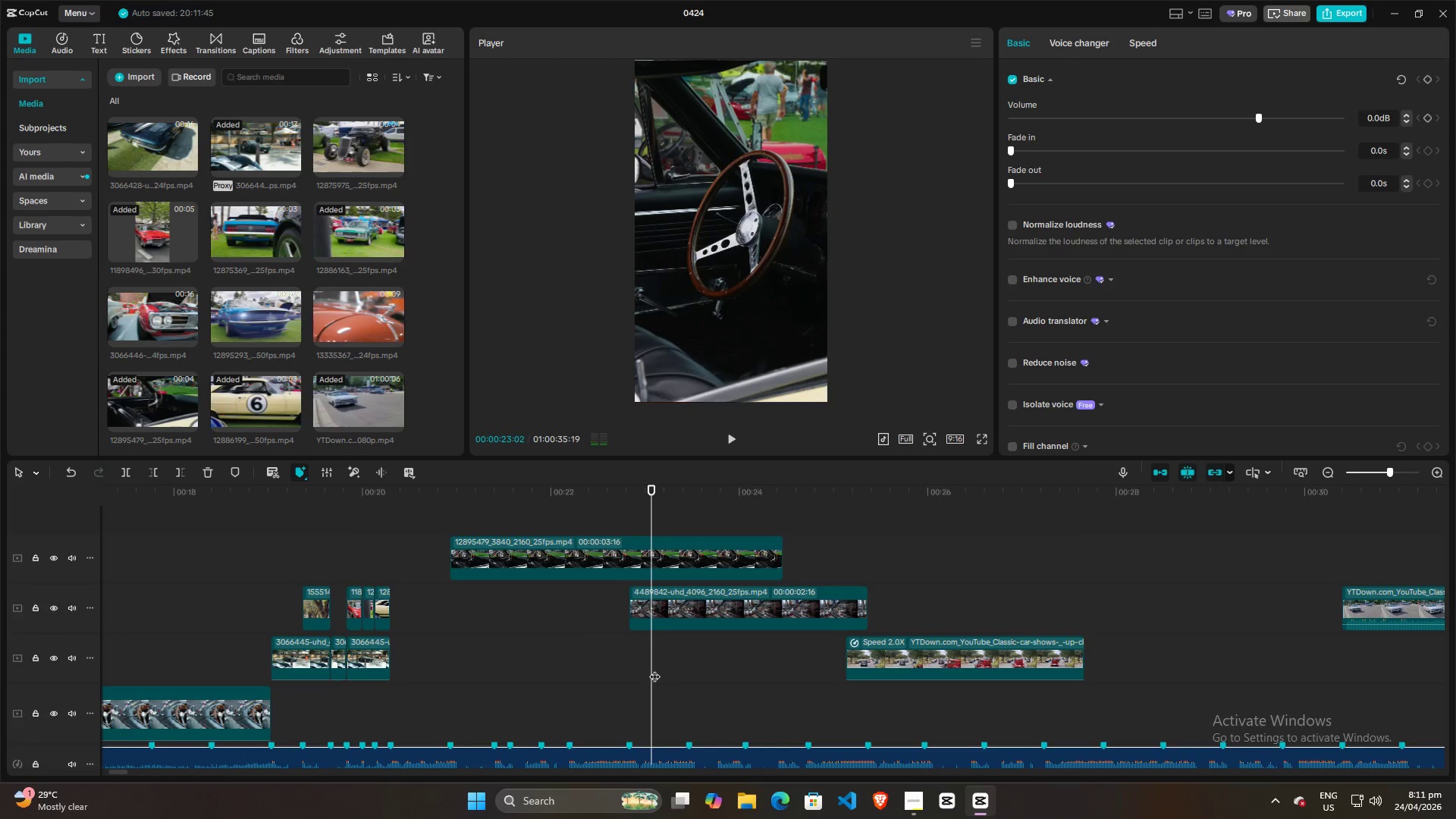 
left_click_drag(start_coordinate=[654, 669], to_coordinate=[544, 669])
 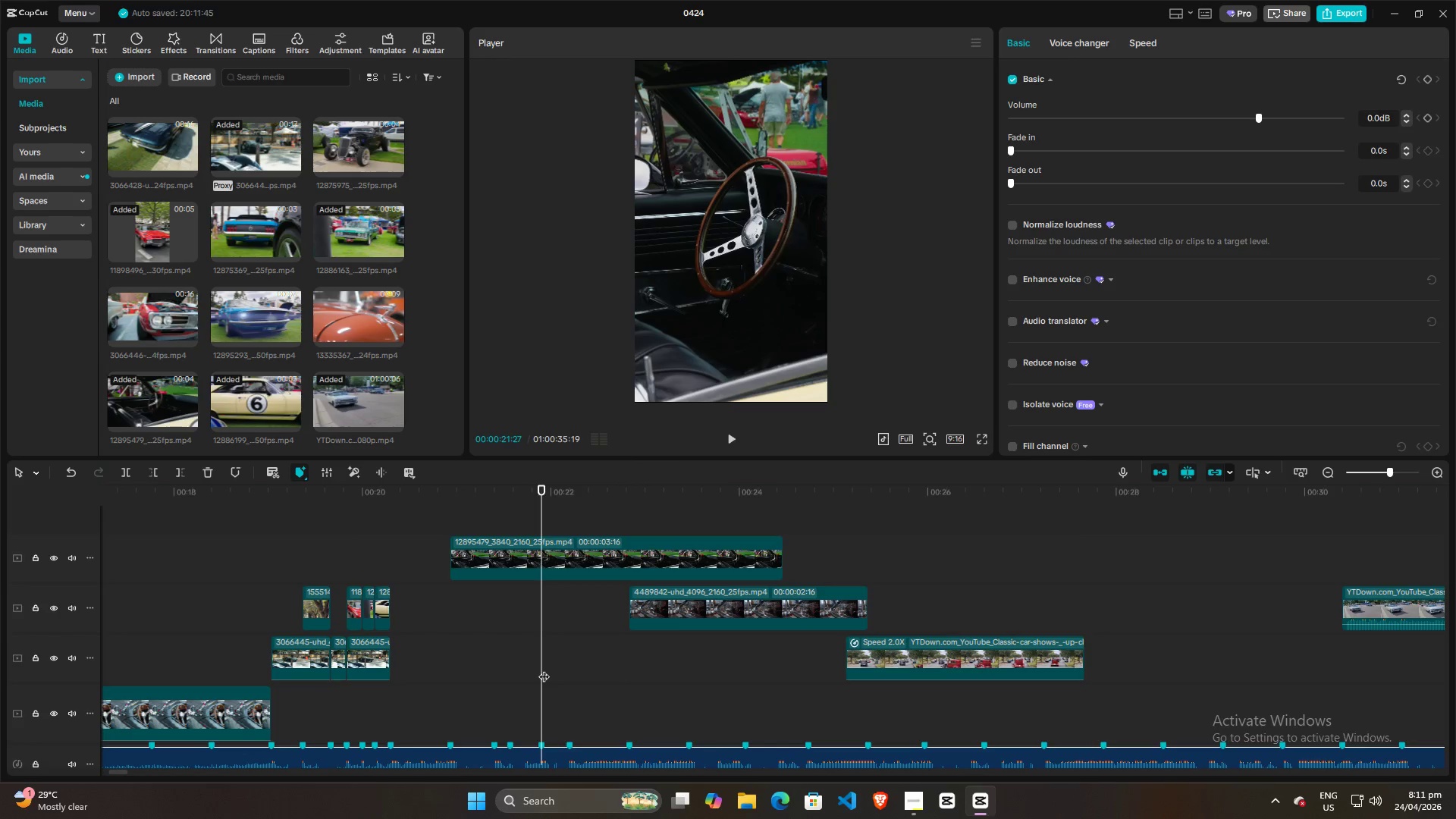 
key(Space)
 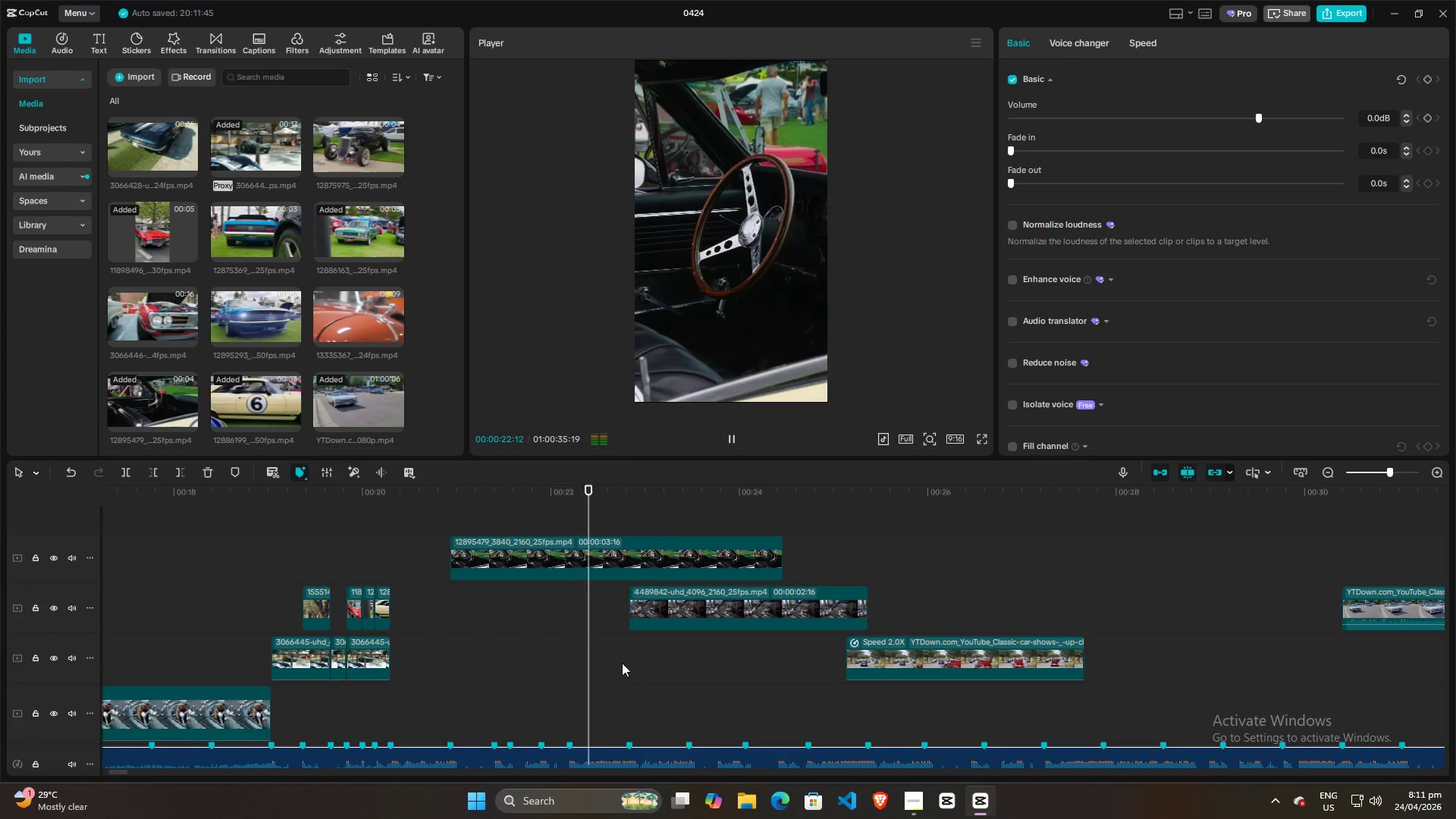 
key(Space)
 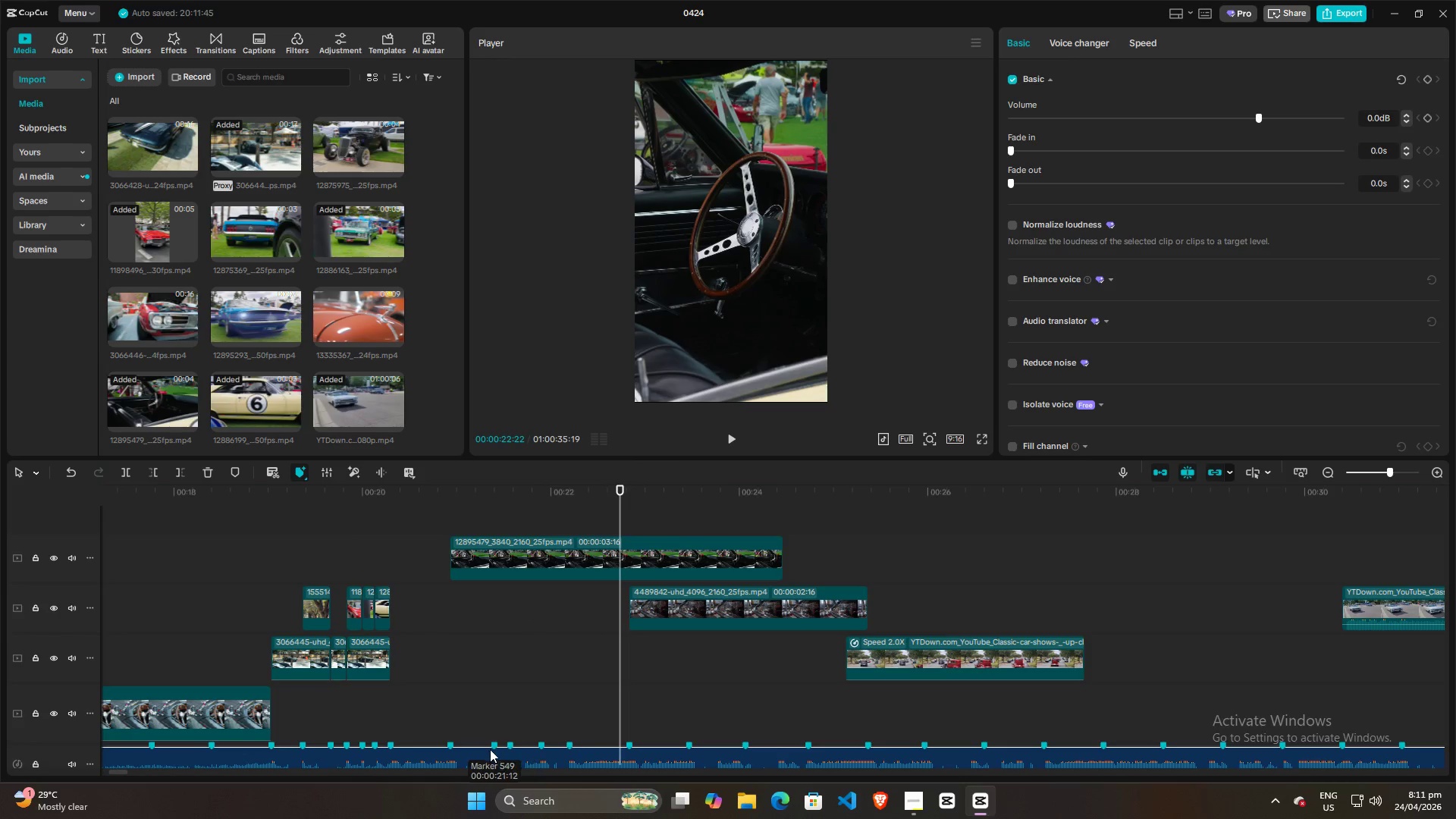 
left_click([484, 697])
 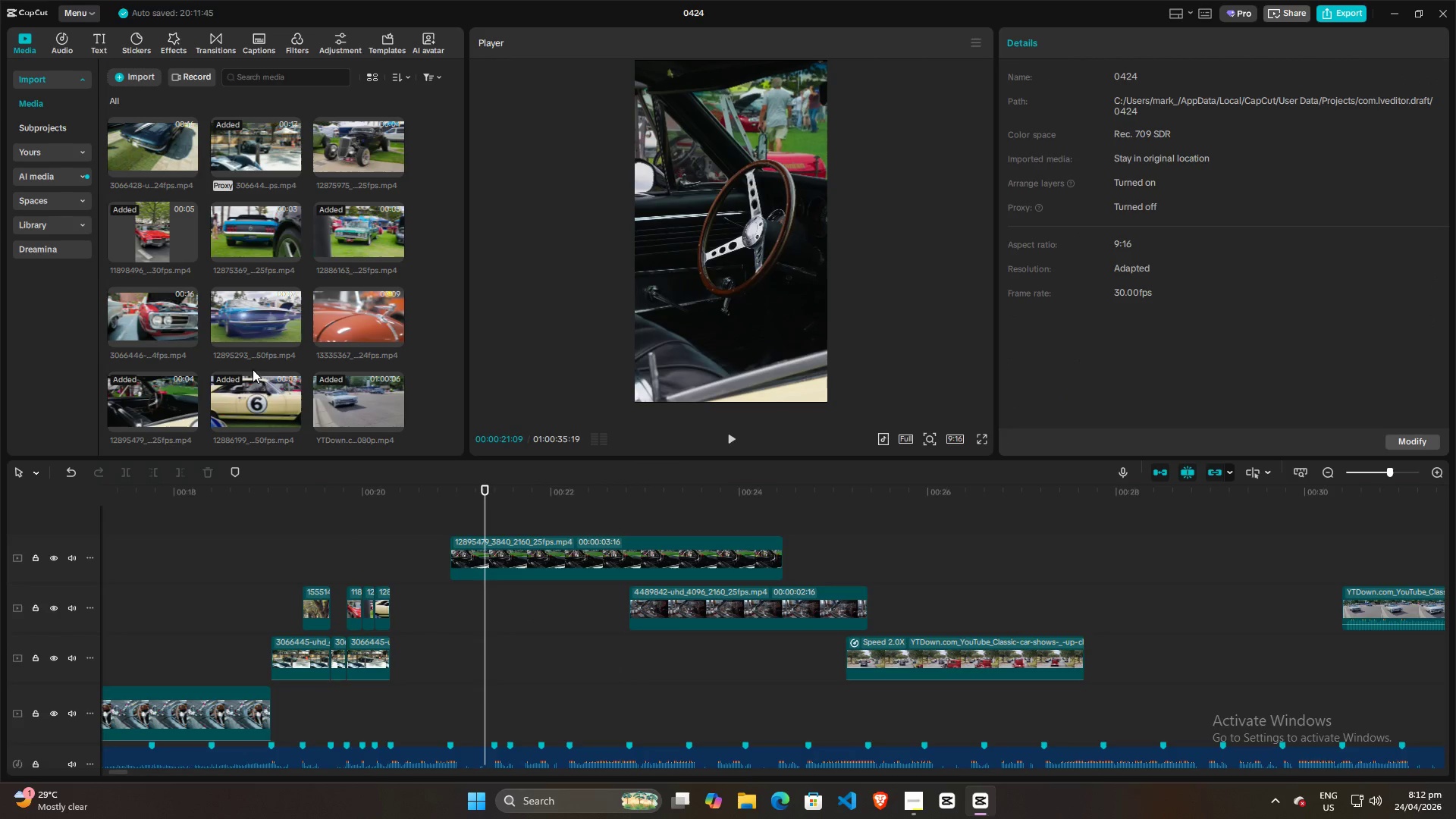 
scroll: coordinate [322, 384], scroll_direction: up, amount: 5.0
 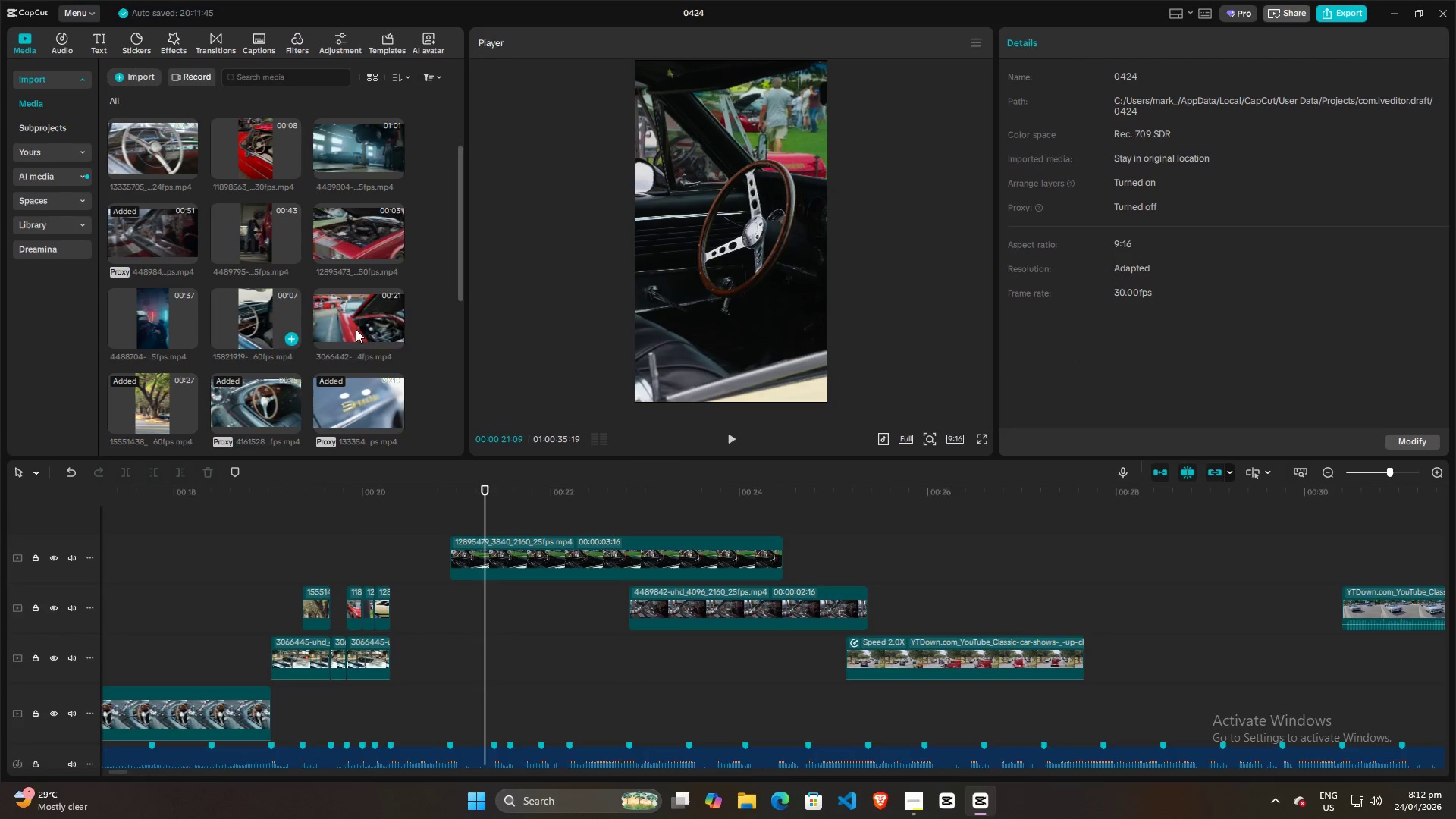 
double_click([364, 316])
 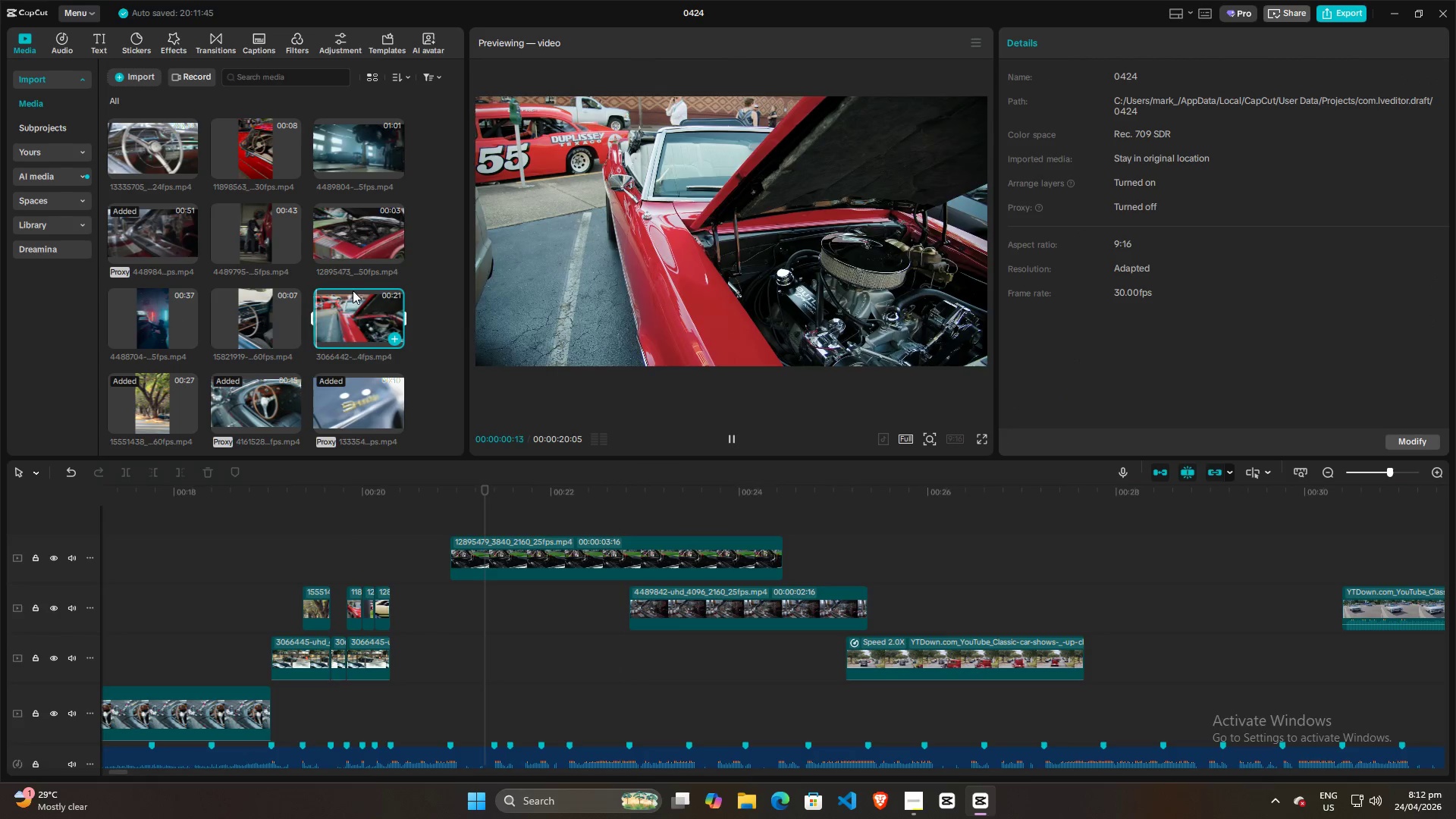 
left_click([344, 232])
 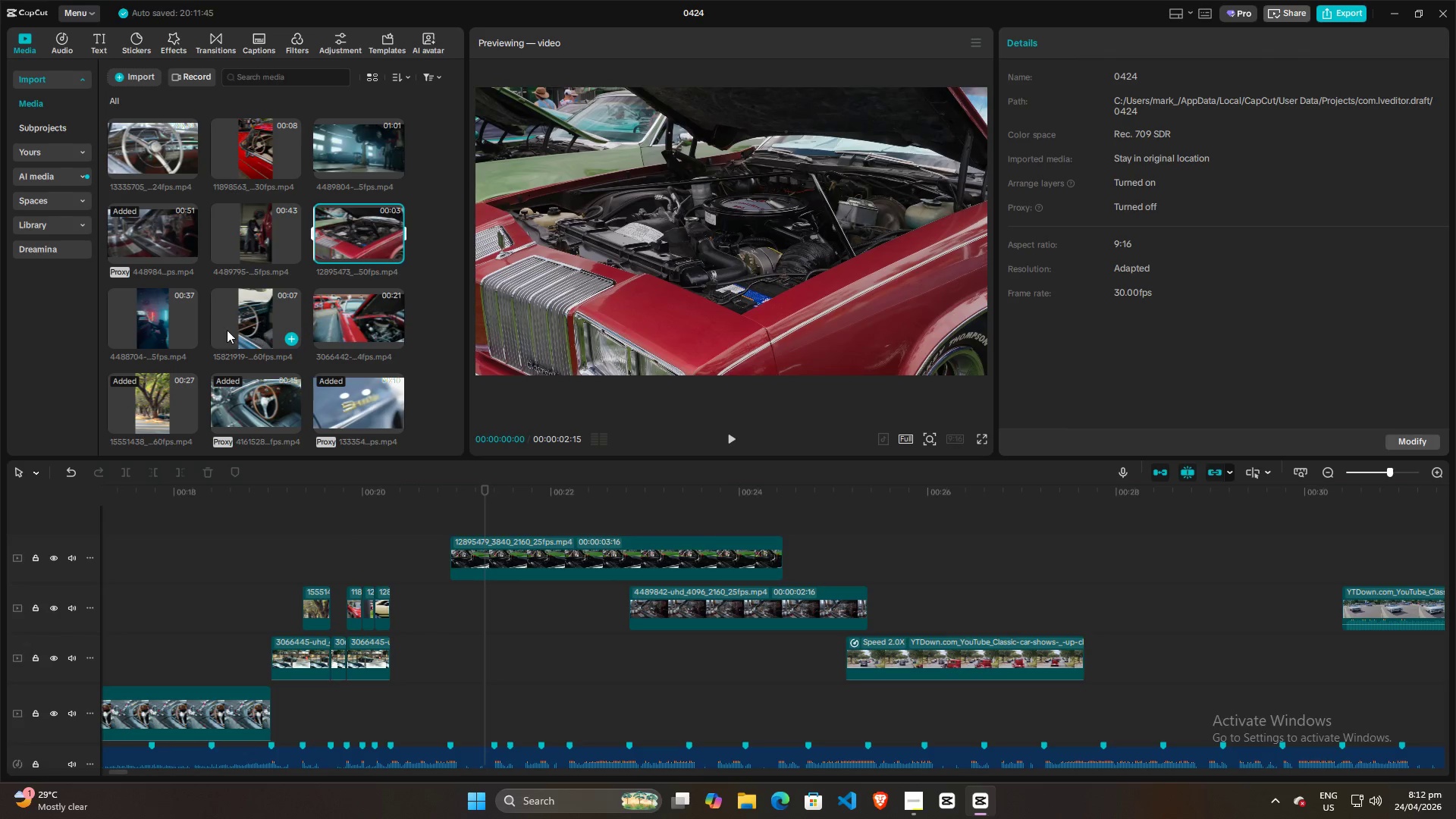 
scroll: coordinate [535, 586], scroll_direction: up, amount: 2.0
 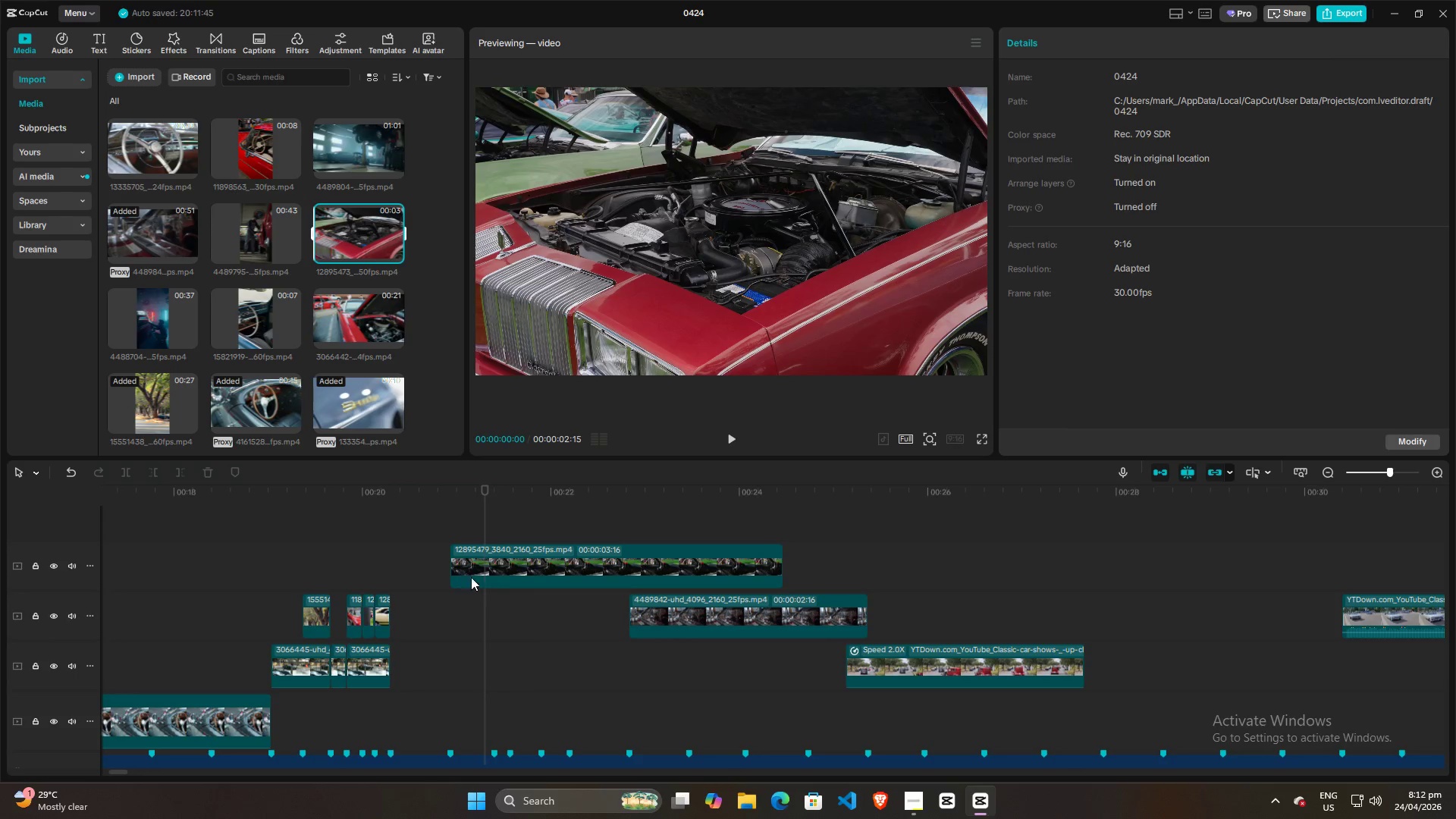 
double_click([327, 532])
 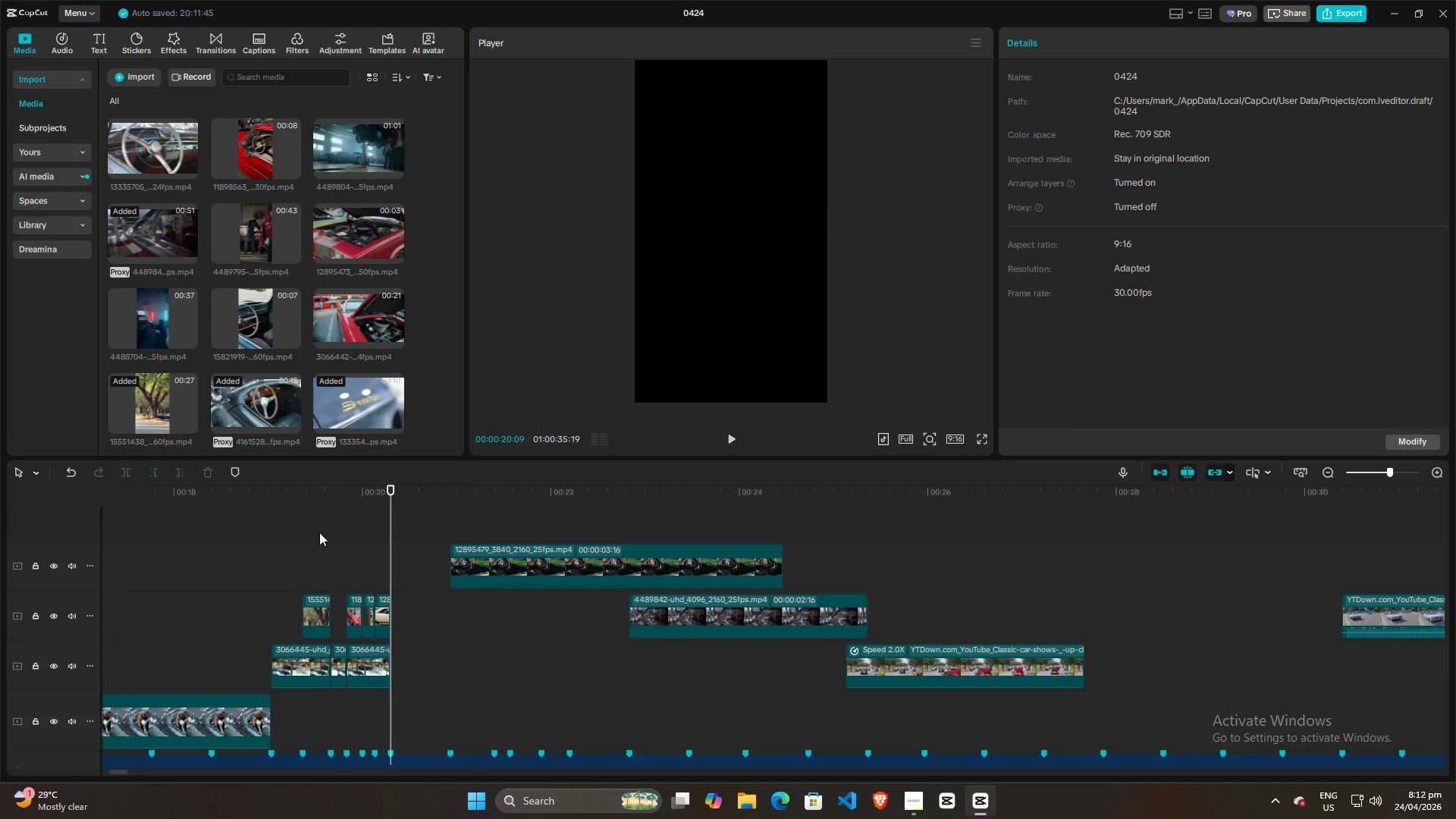 
triple_click([307, 532])
 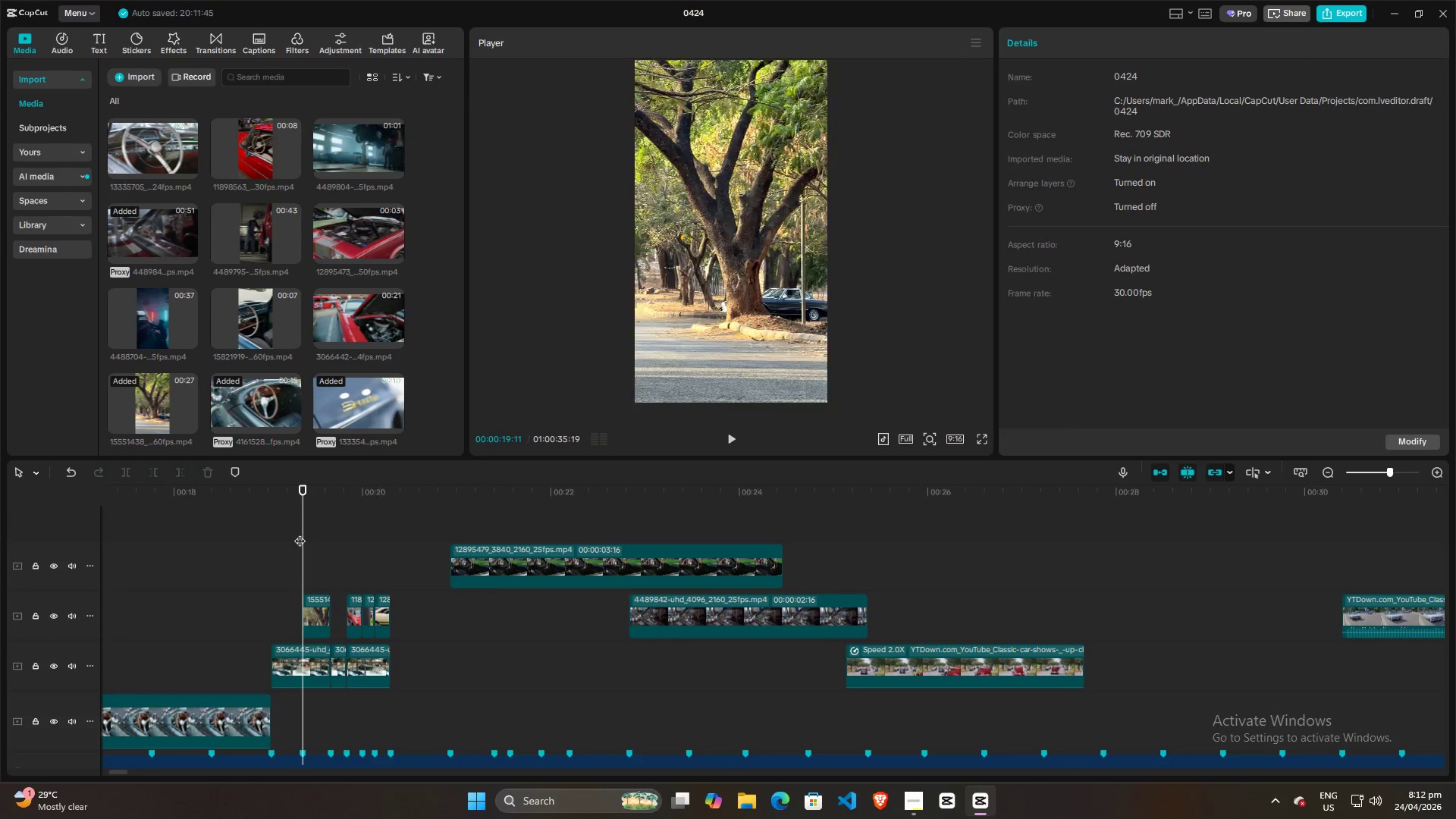 
key(Space)
 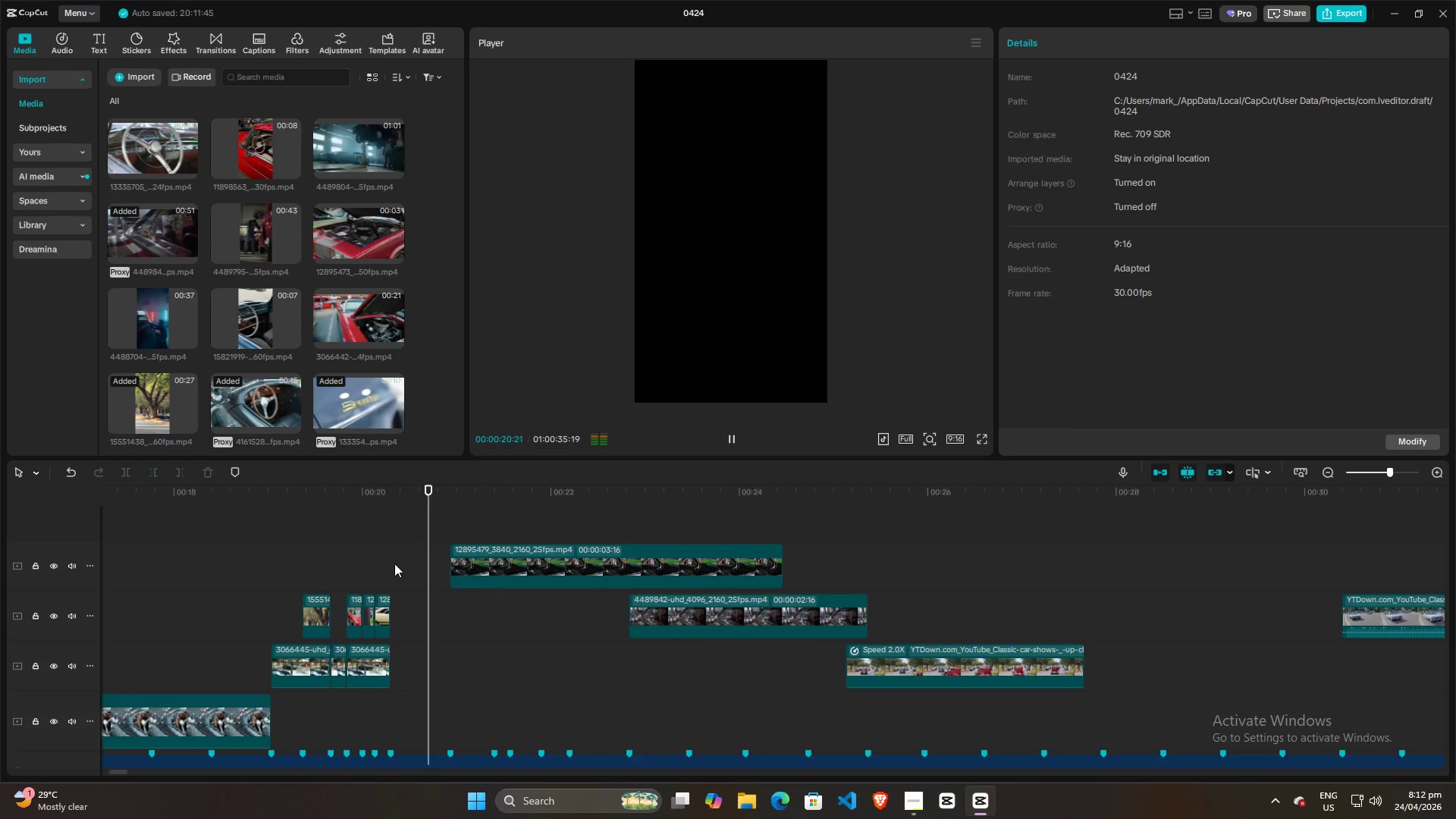 
key(Space)
 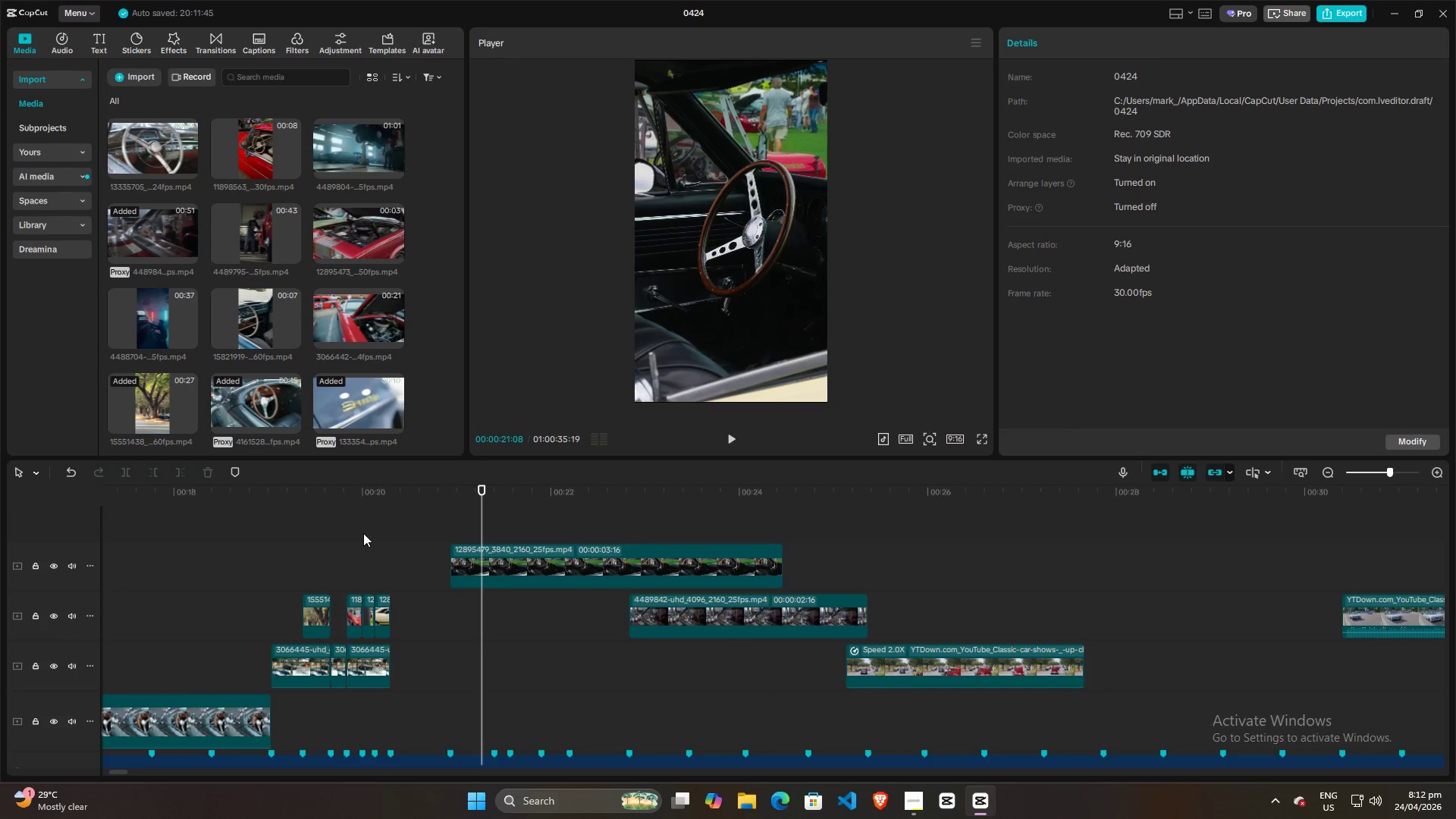 
left_click([363, 533])
 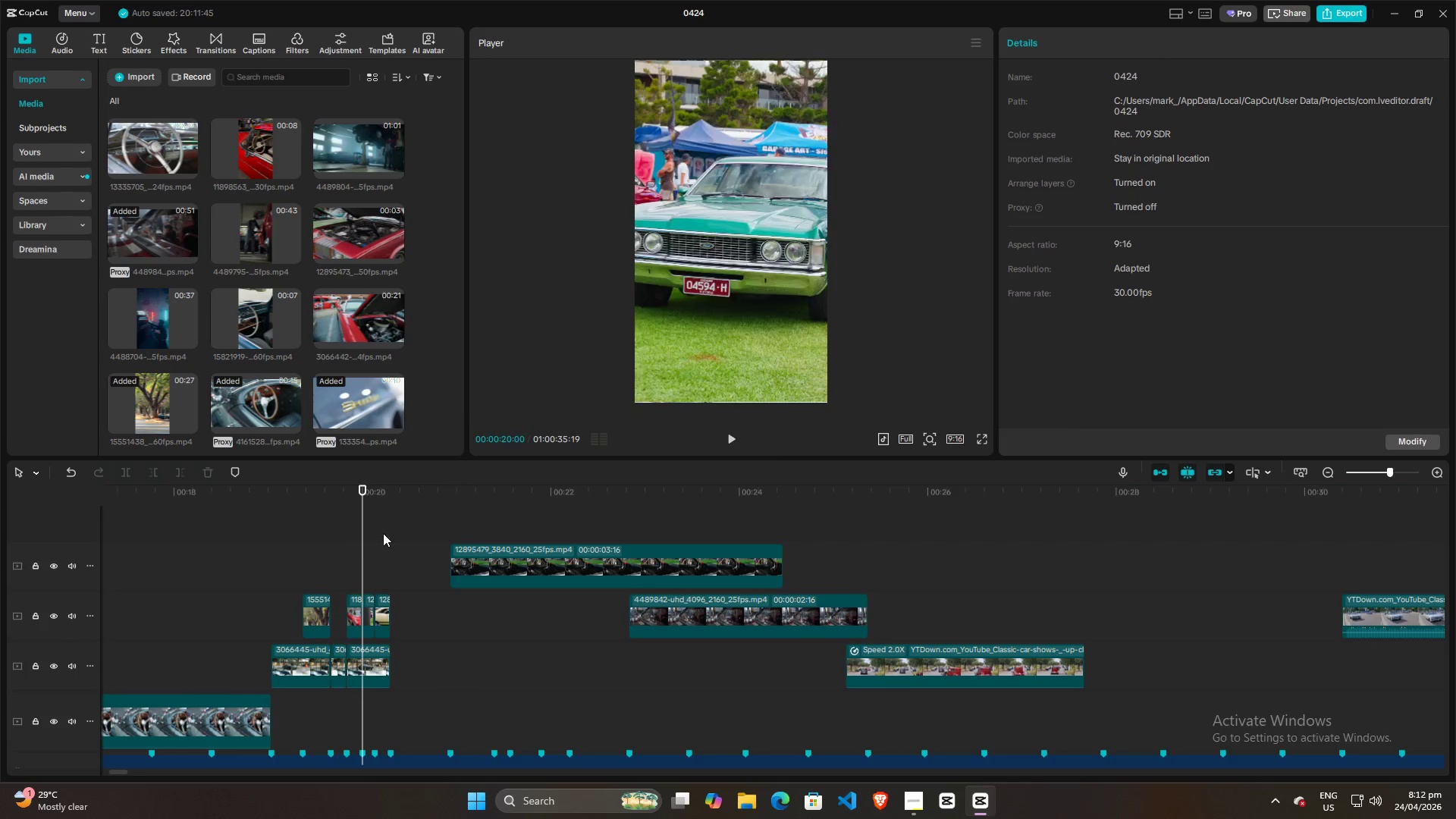 
left_click_drag(start_coordinate=[410, 535], to_coordinate=[425, 535])
 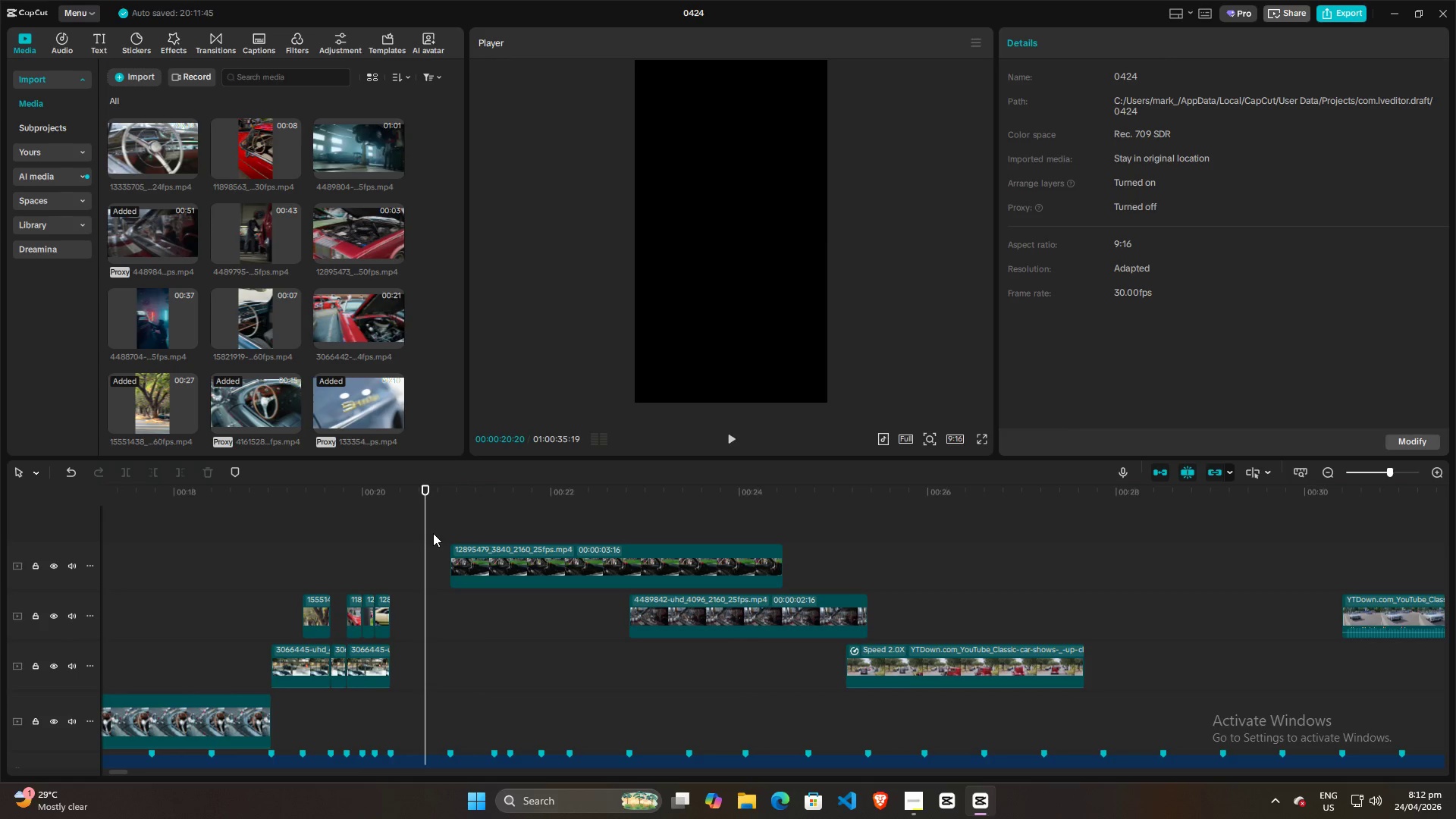 
triple_click([438, 532])
 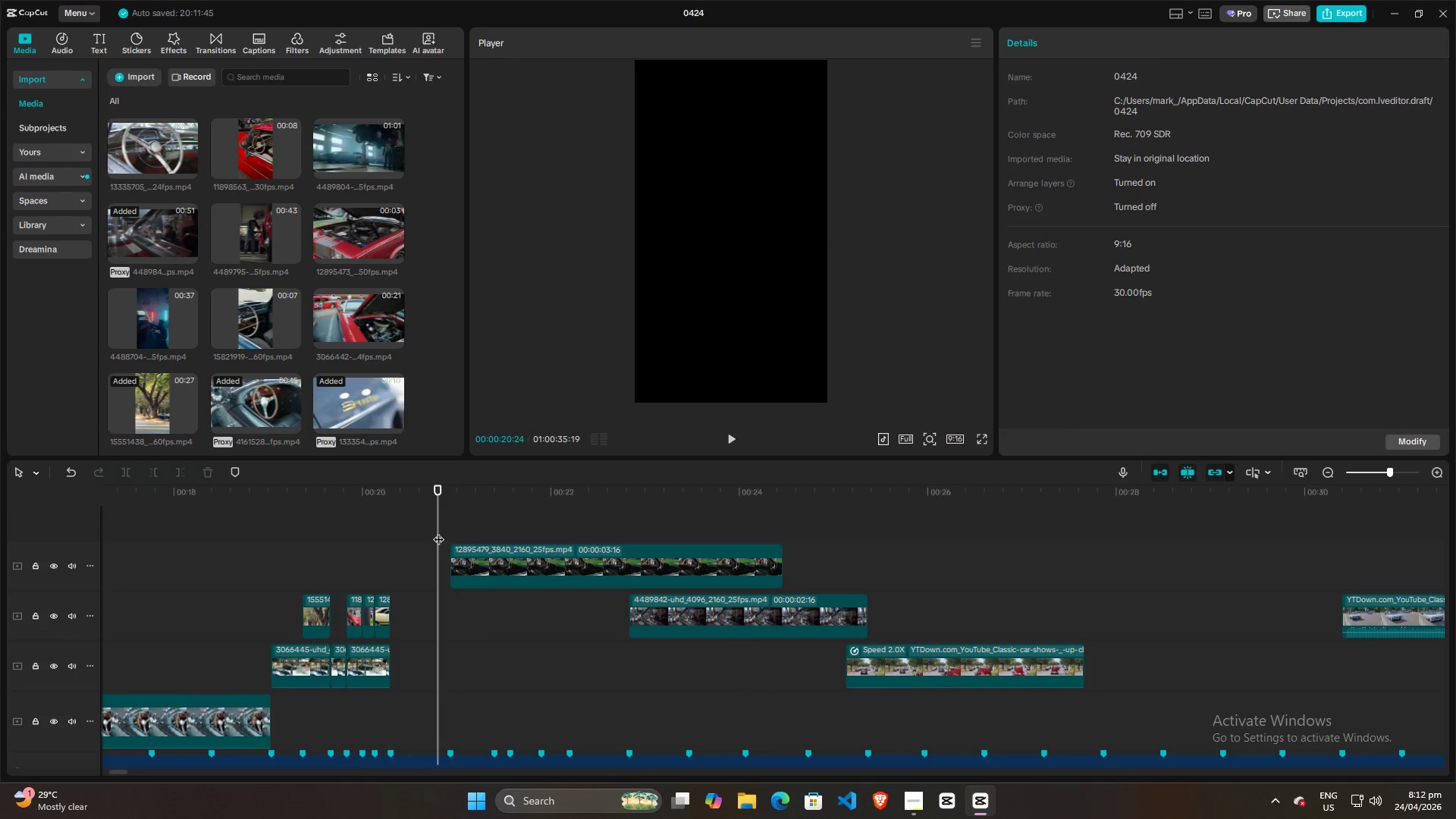 
triple_click([438, 532])
 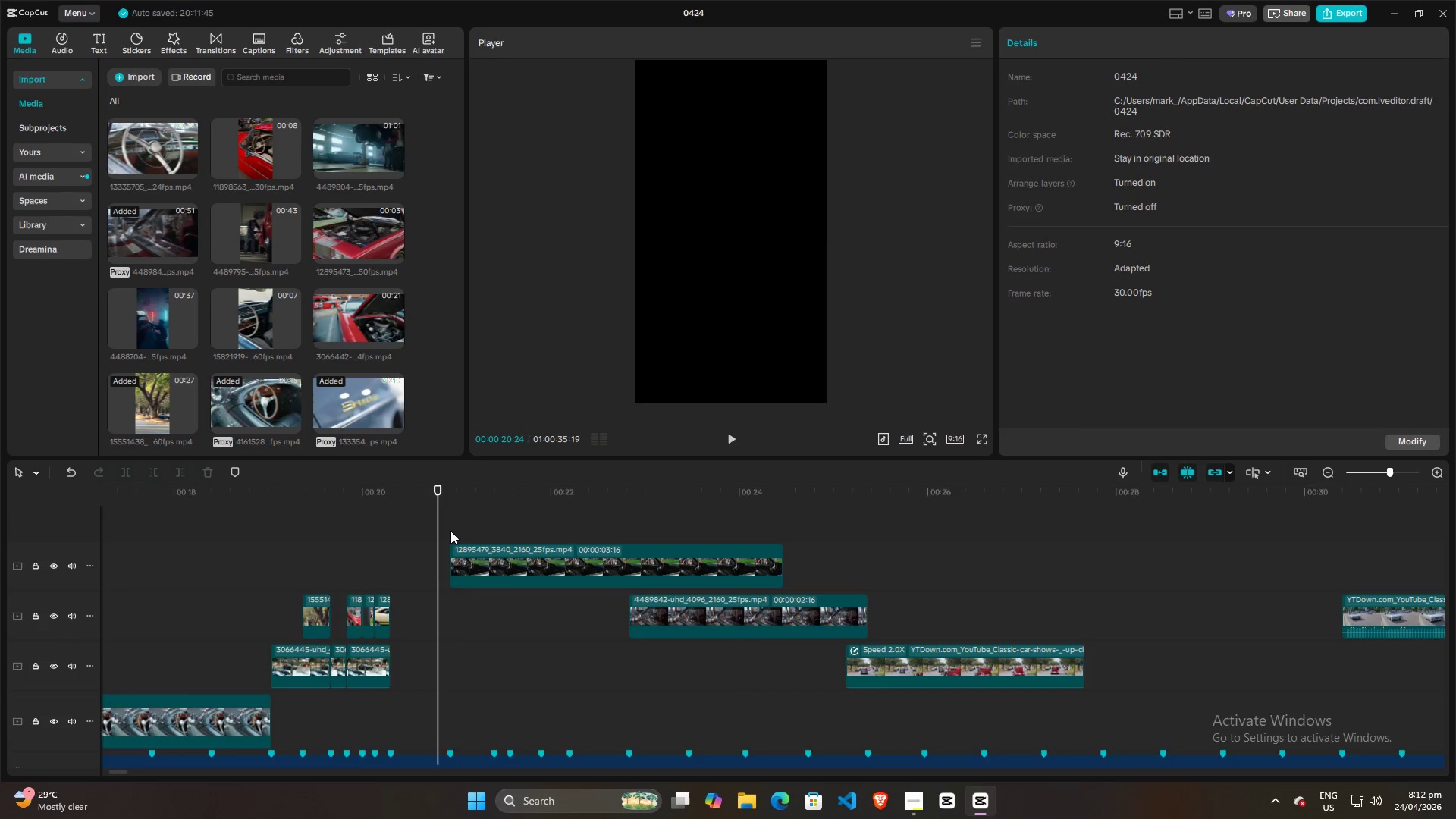 
left_click([445, 531])
 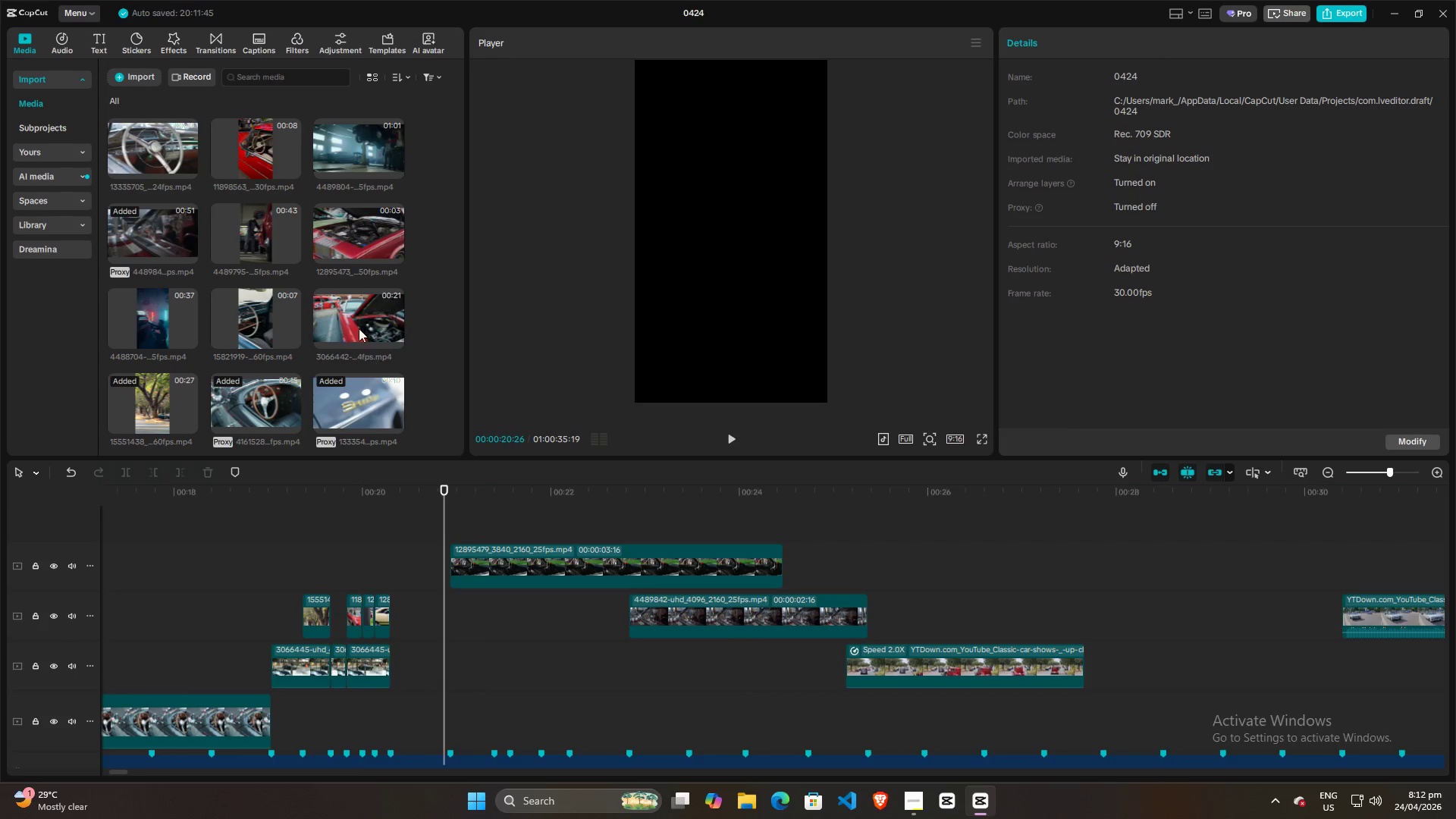 
left_click_drag(start_coordinate=[355, 313], to_coordinate=[451, 516])
 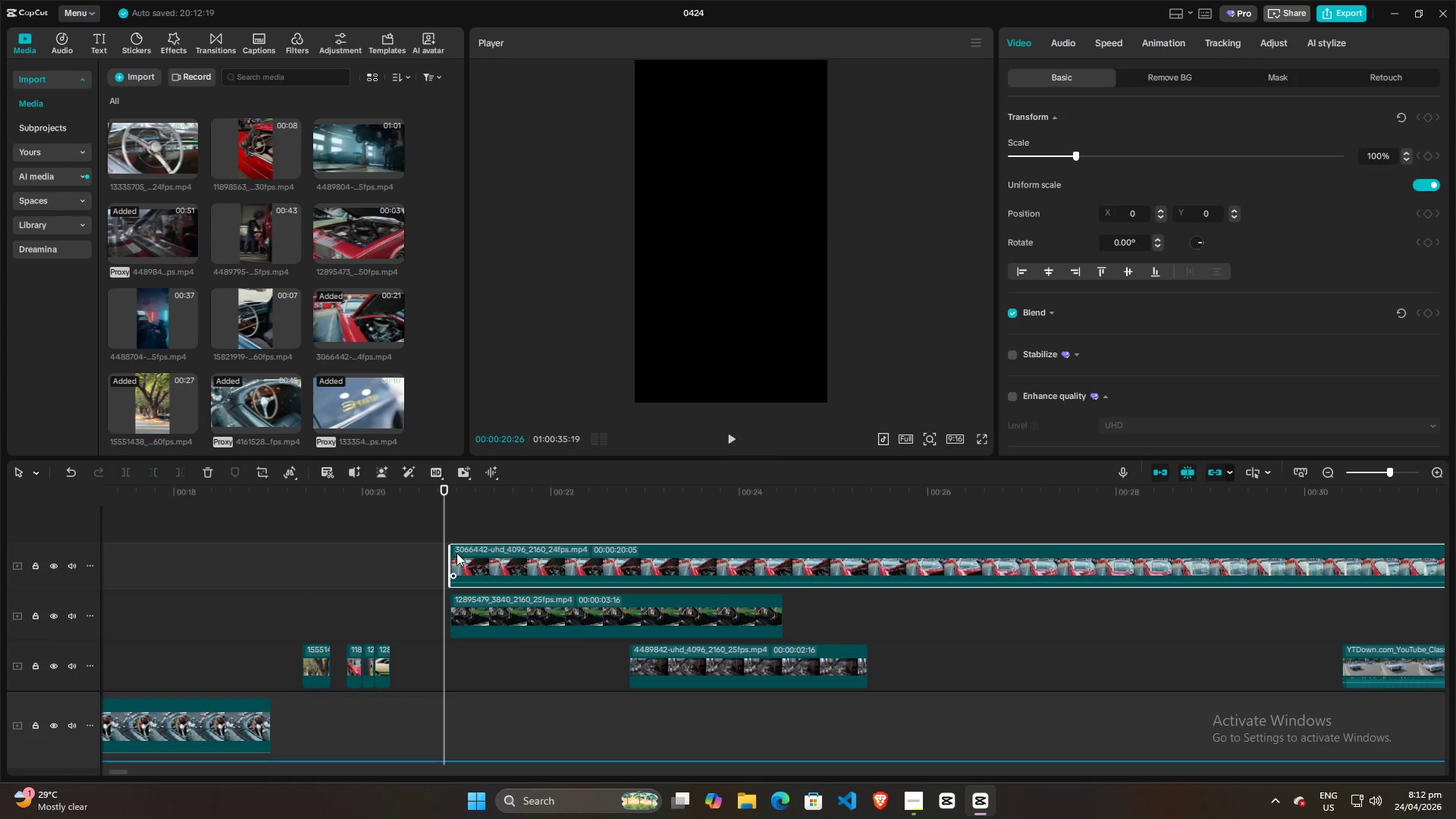 
key(Space)
 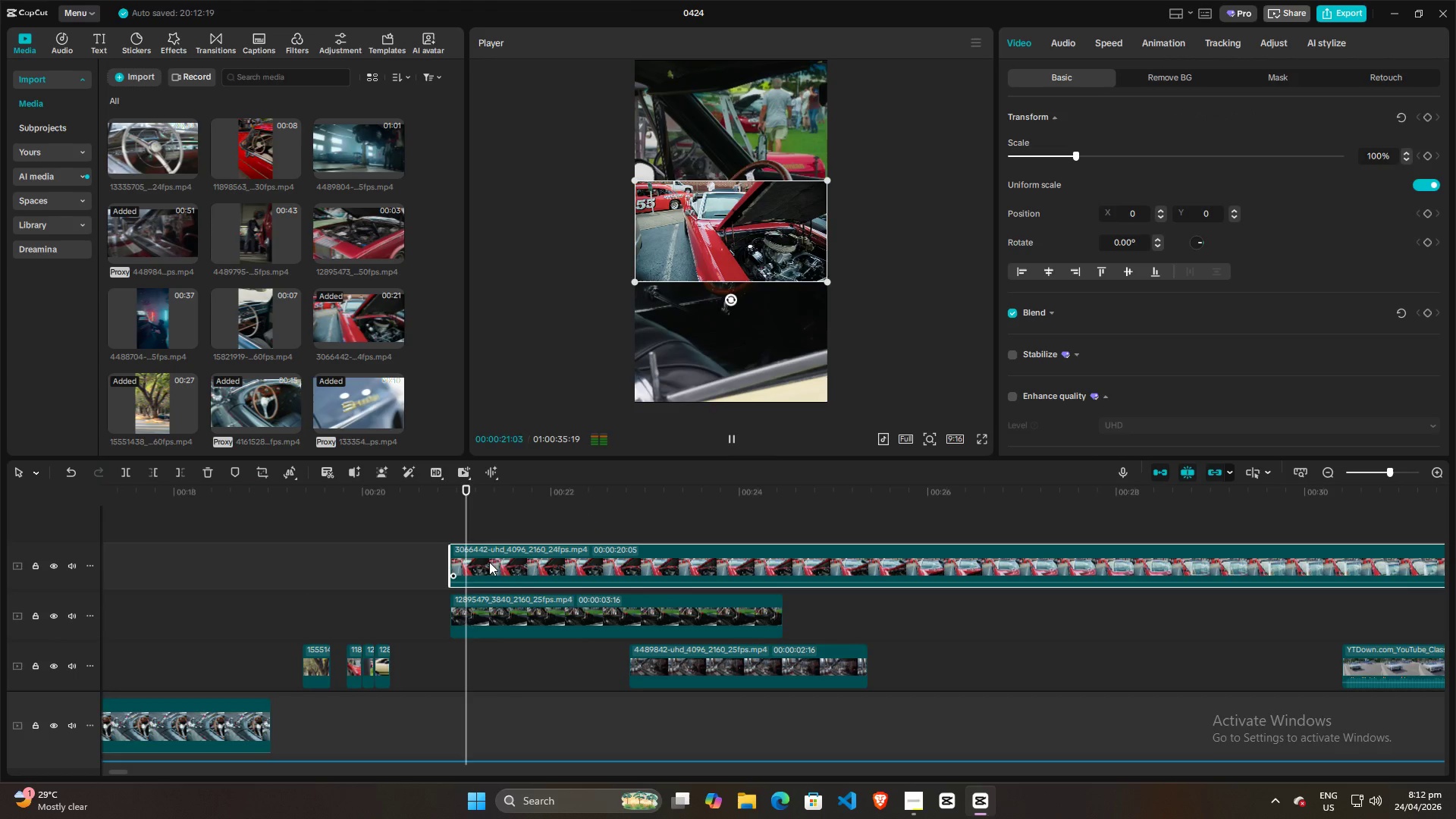 
key(Space)
 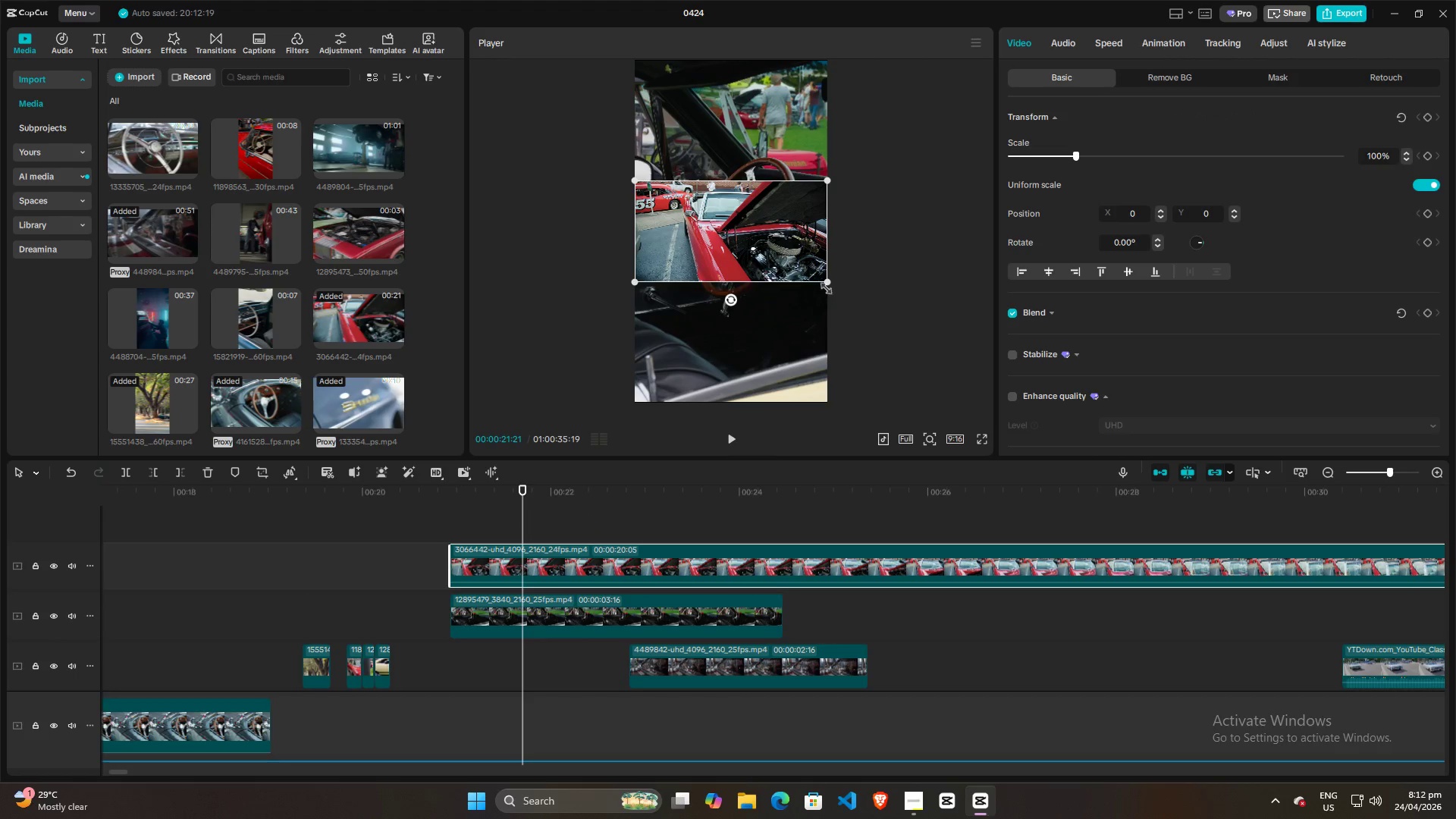 
left_click_drag(start_coordinate=[823, 286], to_coordinate=[1067, 607])
 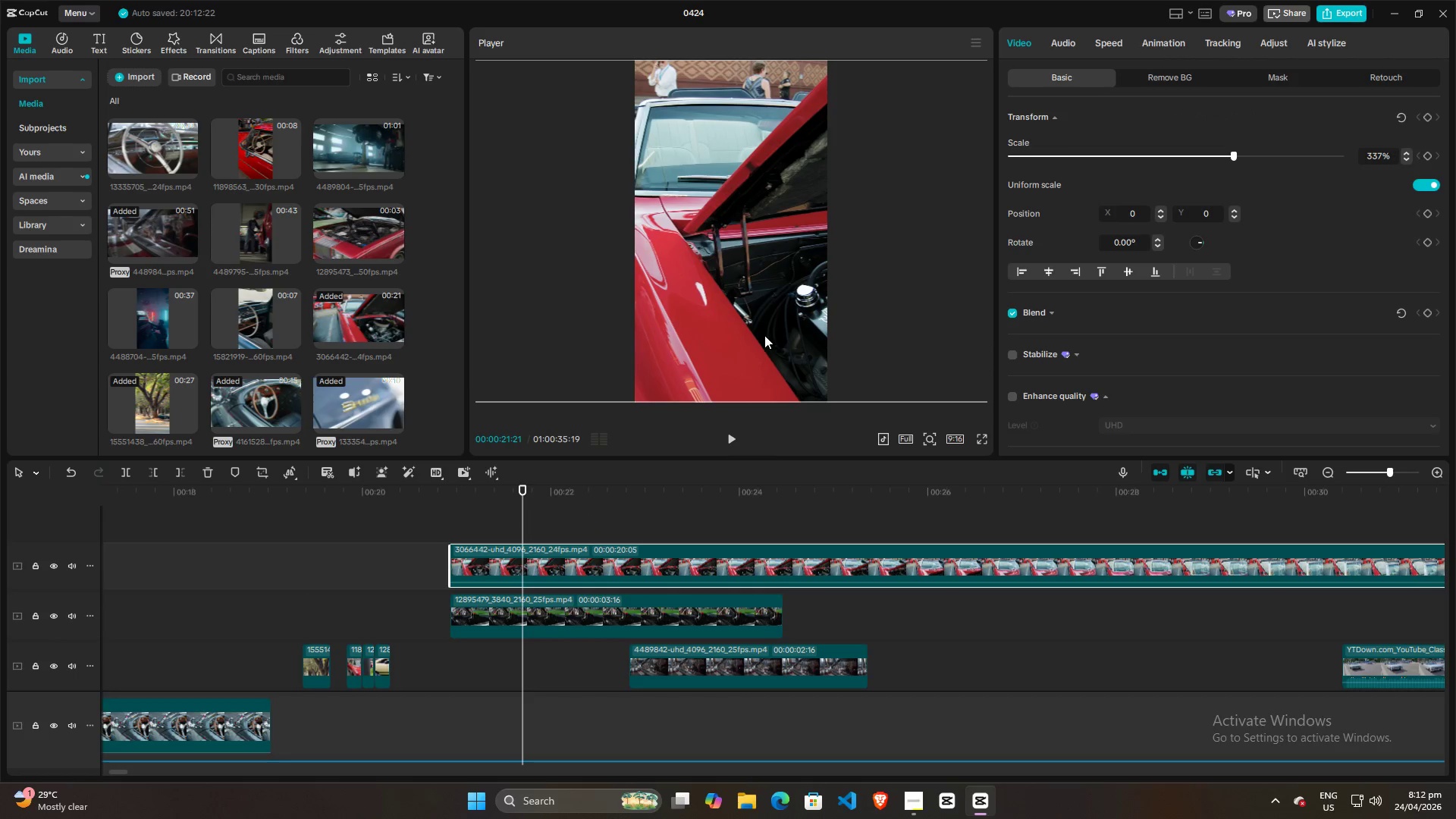 
left_click_drag(start_coordinate=[758, 333], to_coordinate=[589, 331])
 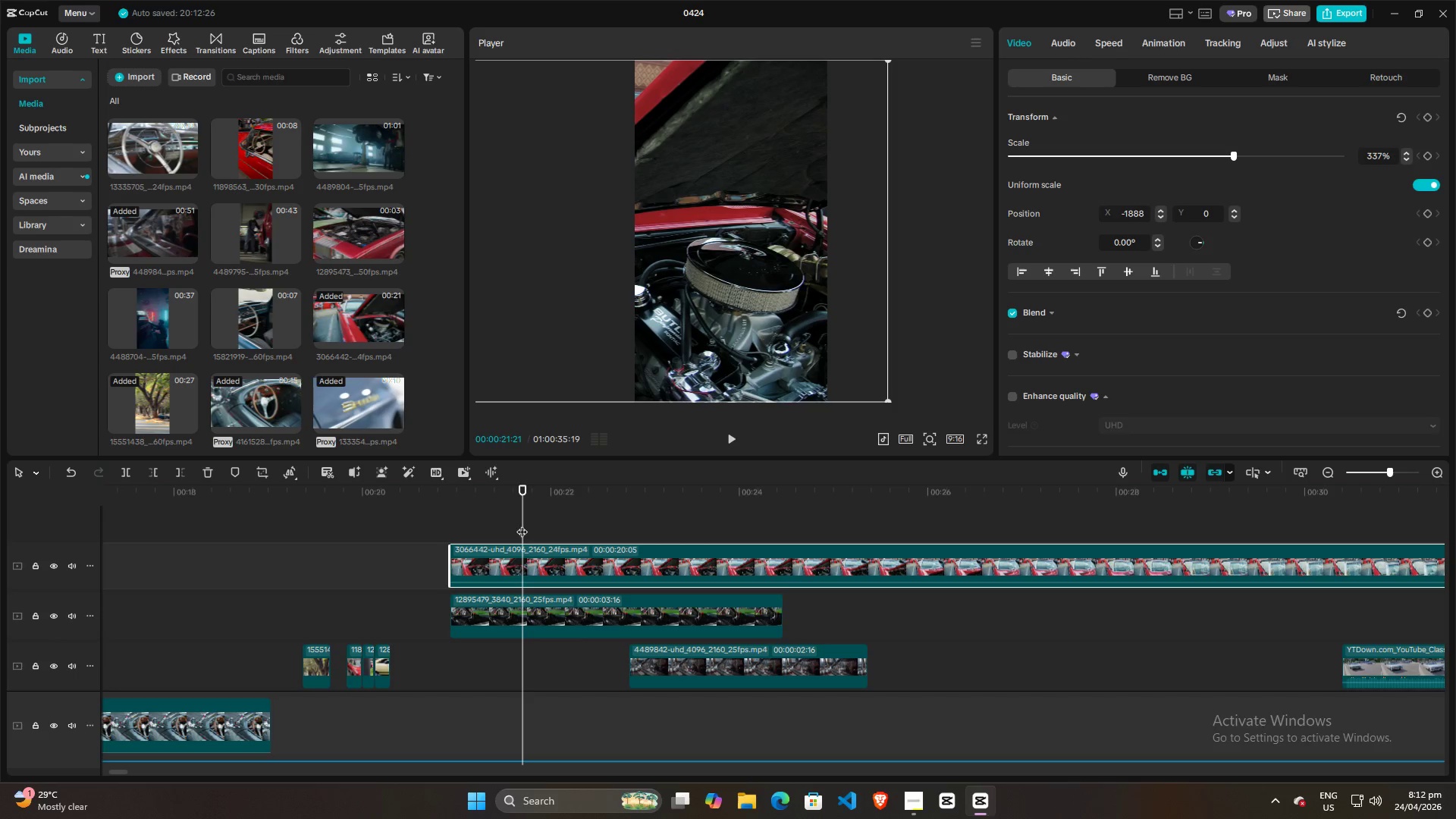 
left_click_drag(start_coordinate=[523, 522], to_coordinate=[447, 523])
 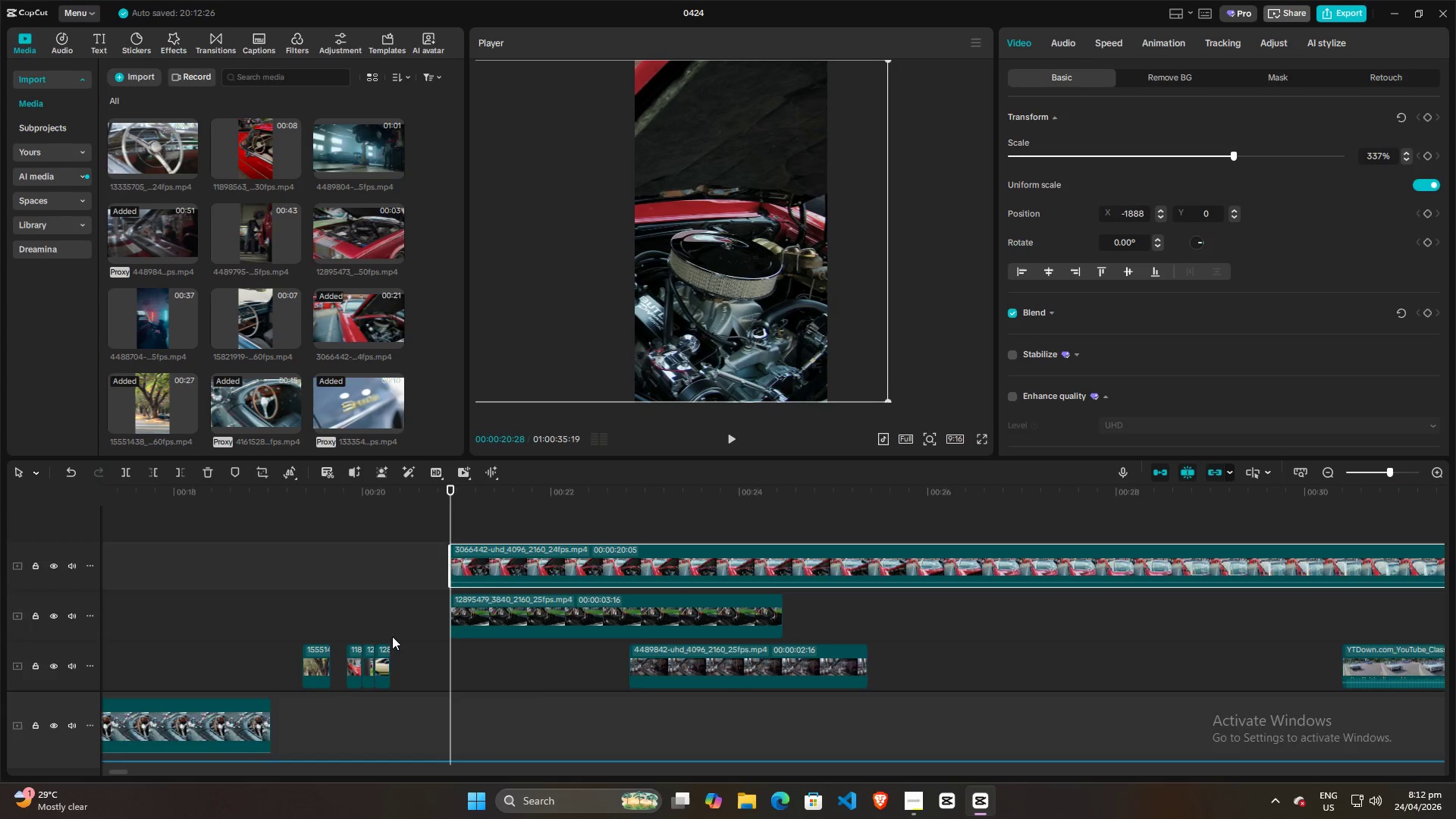 
scroll: coordinate [392, 636], scroll_direction: down, amount: 5.0
 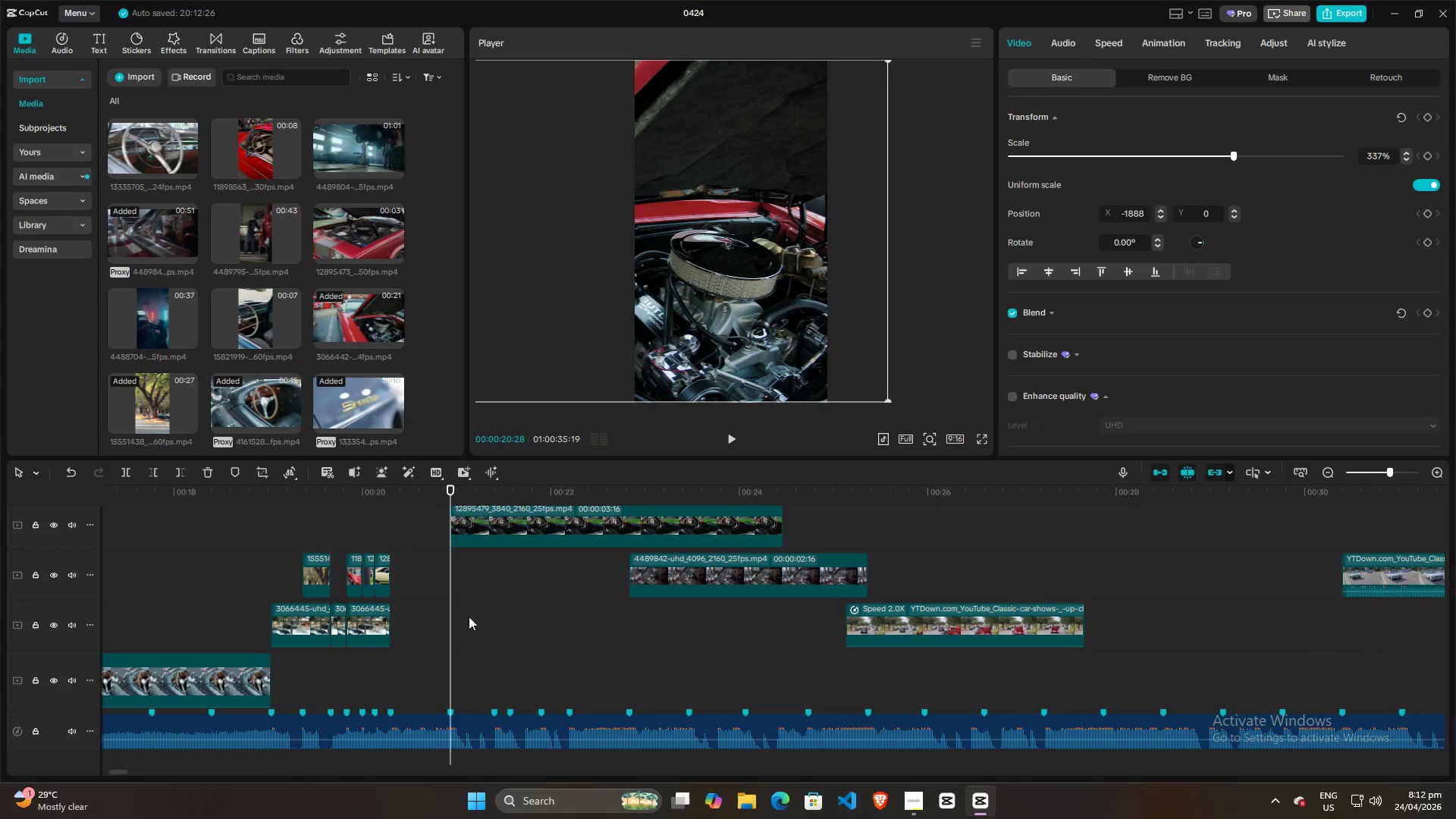 
key(Space)
 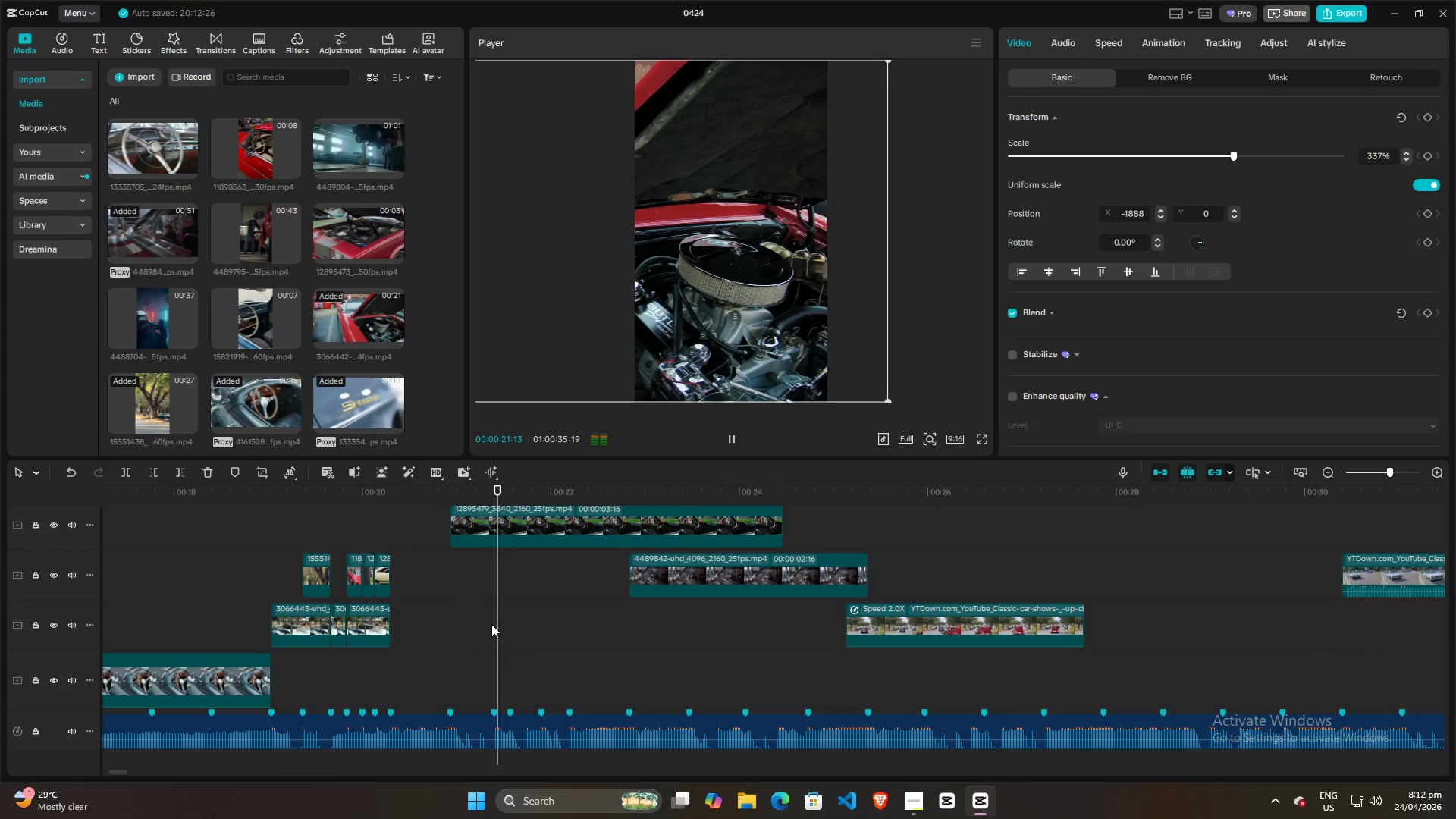 
key(Space)
 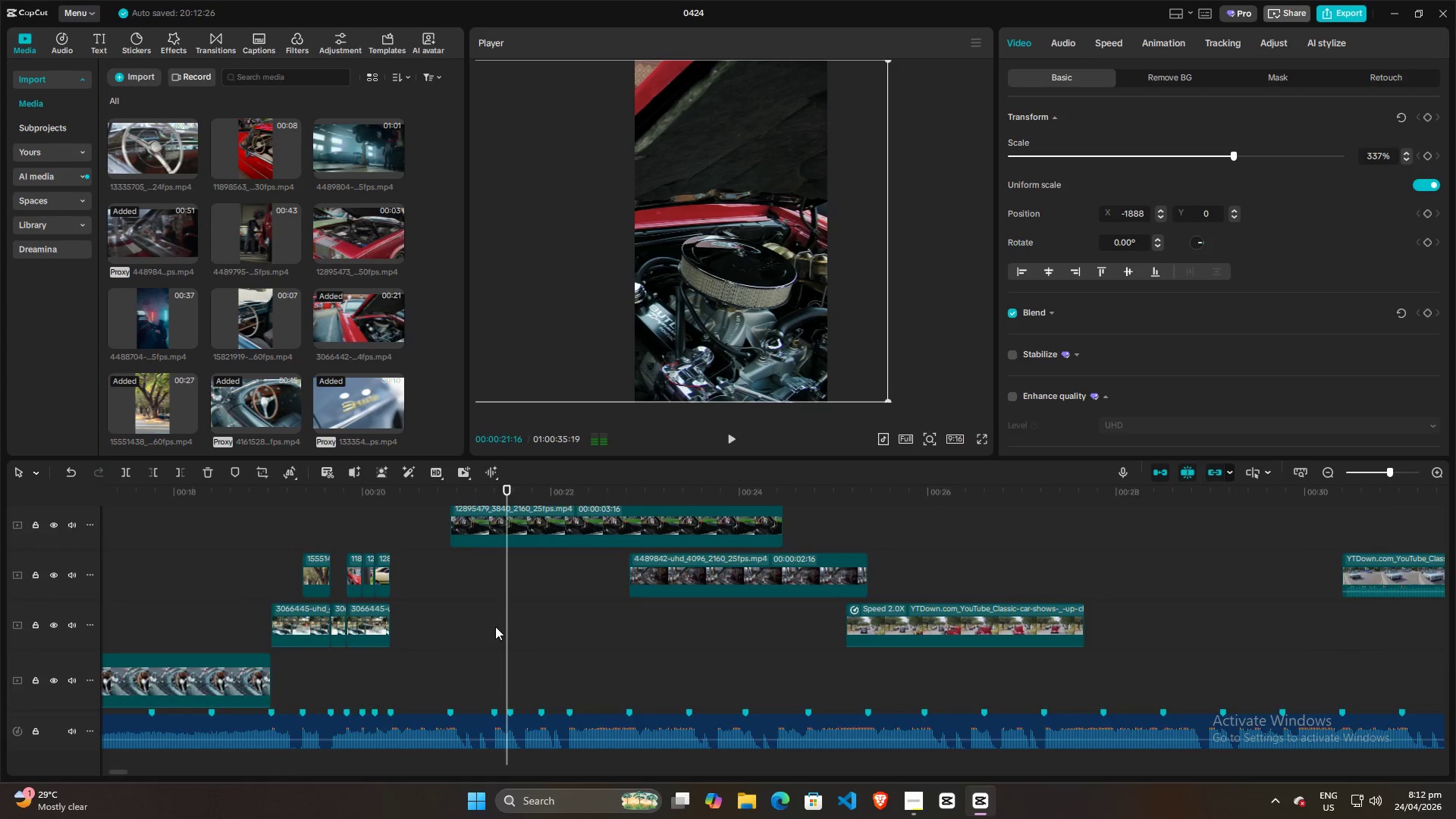 
scroll: coordinate [490, 641], scroll_direction: up, amount: 2.0
 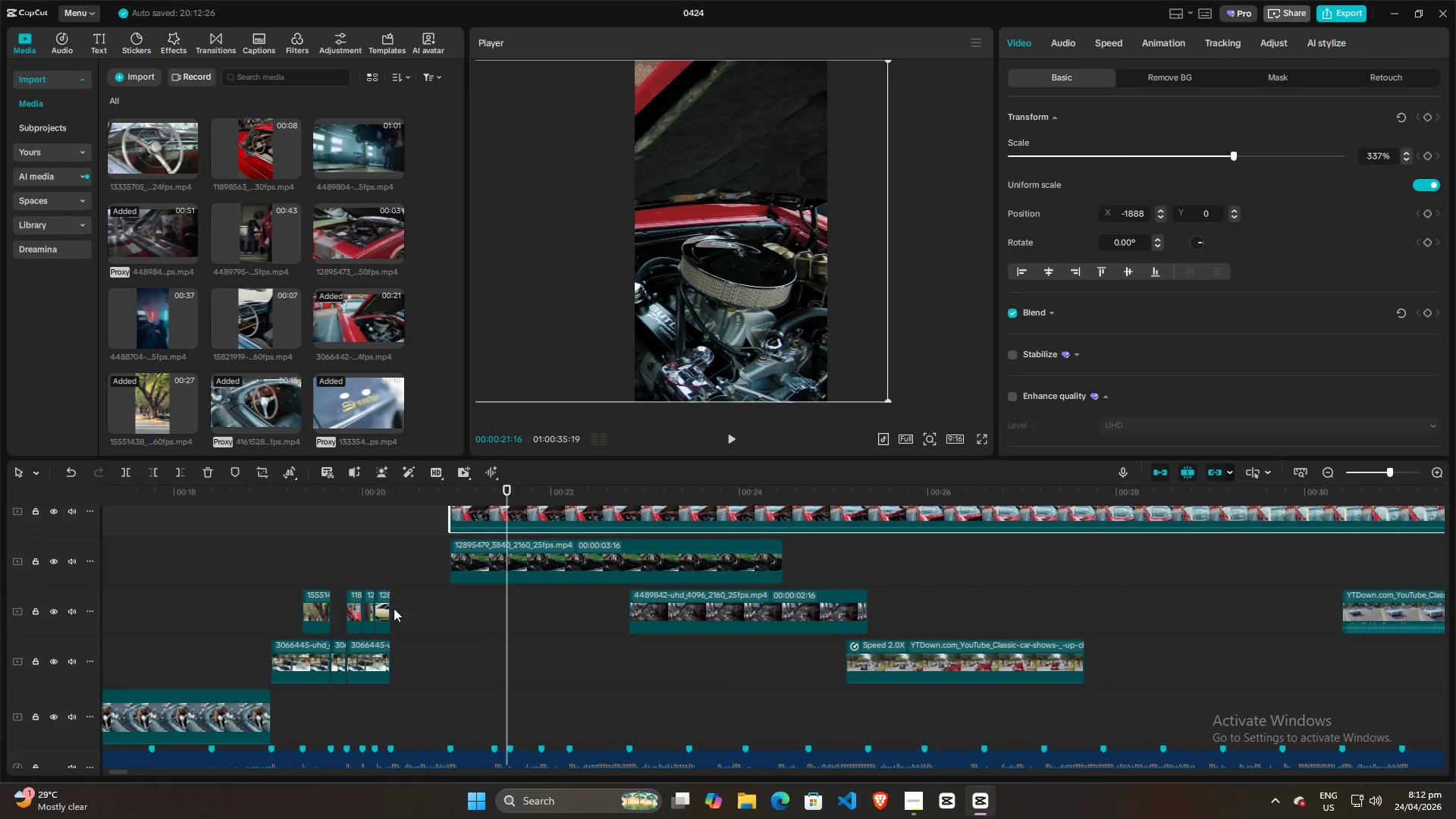 
left_click([382, 538])
 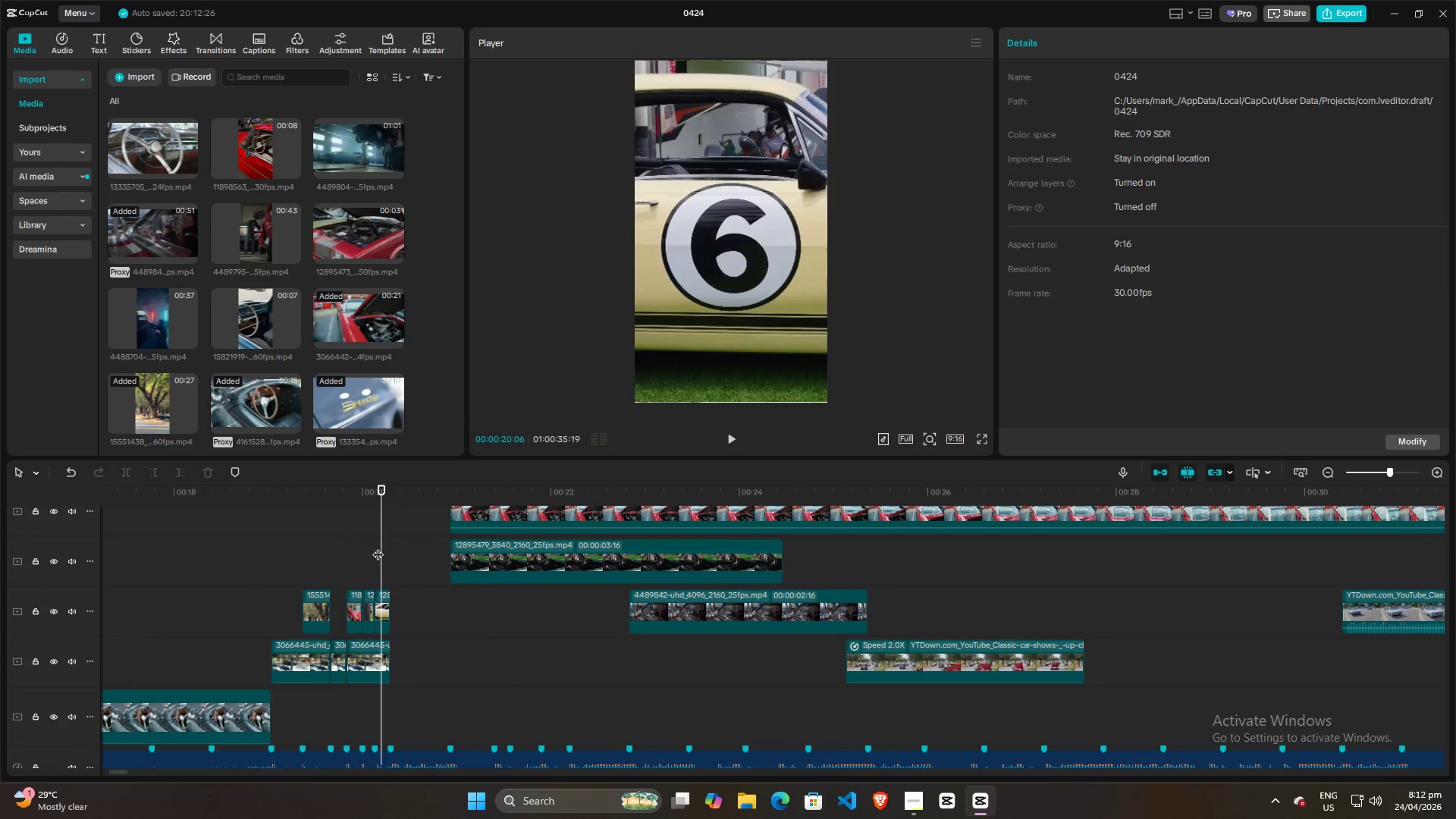 
key(Space)
 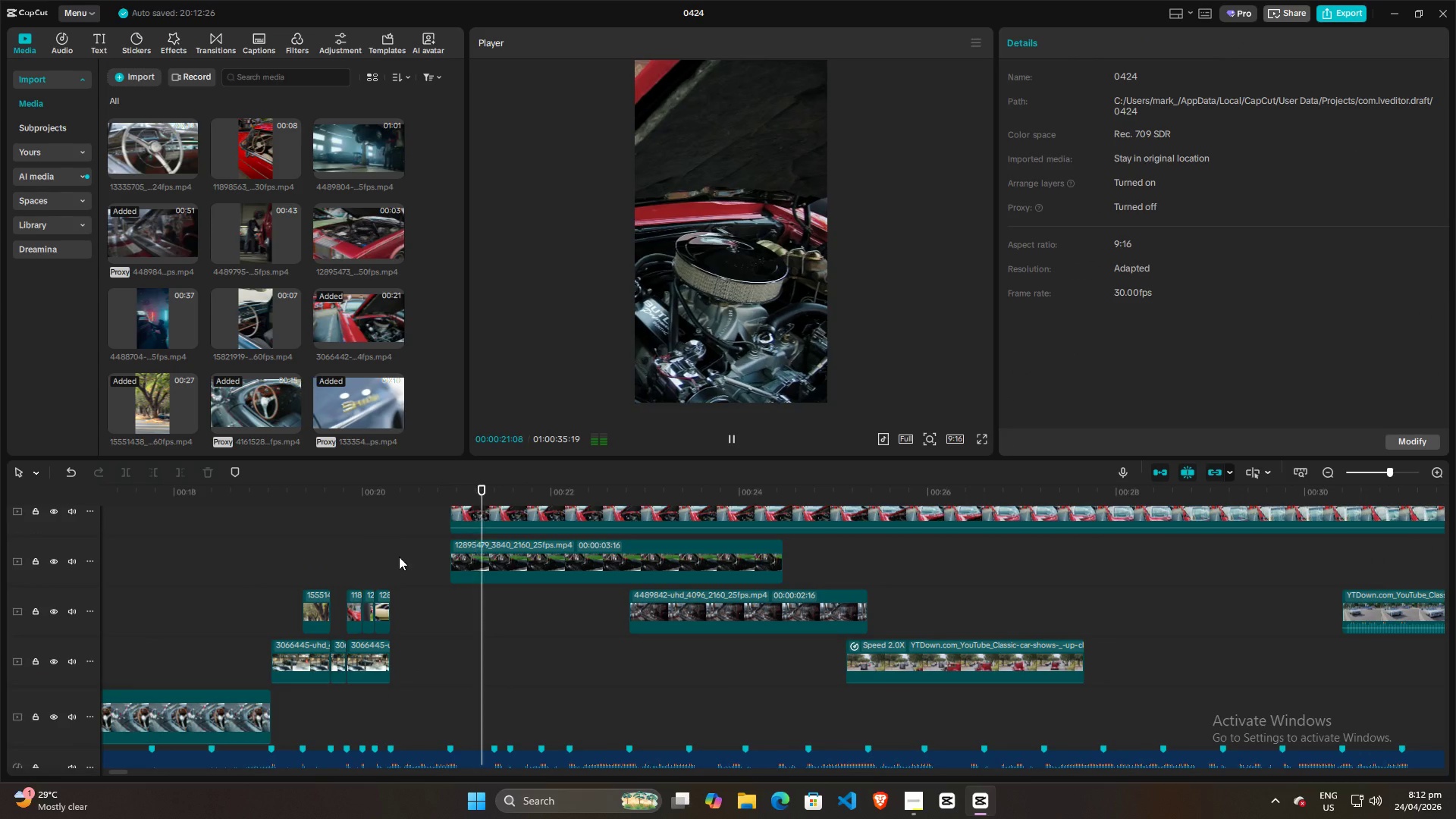 
key(Space)
 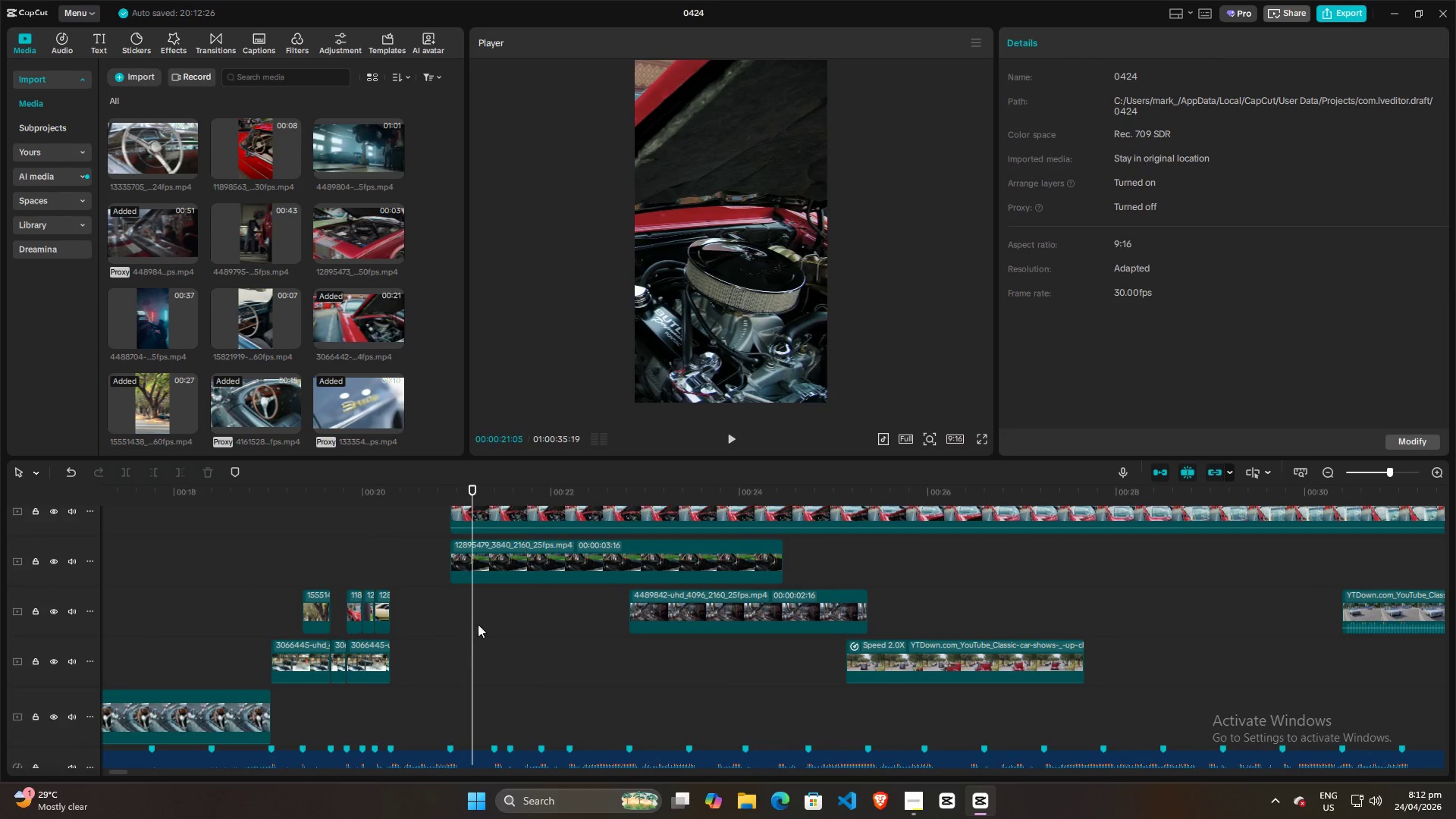 
double_click([489, 624])
 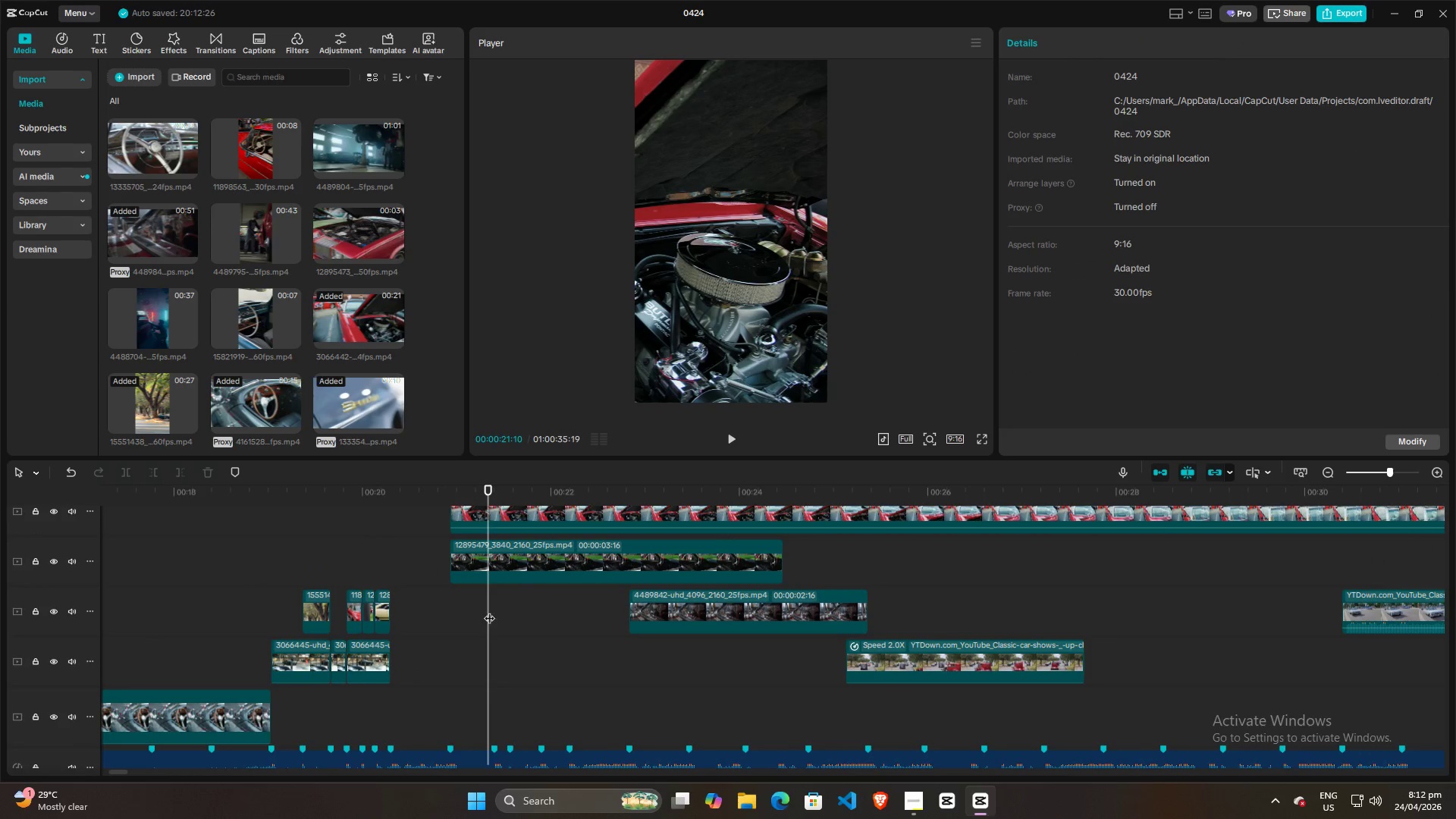 
left_click_drag(start_coordinate=[487, 610], to_coordinate=[497, 613])
 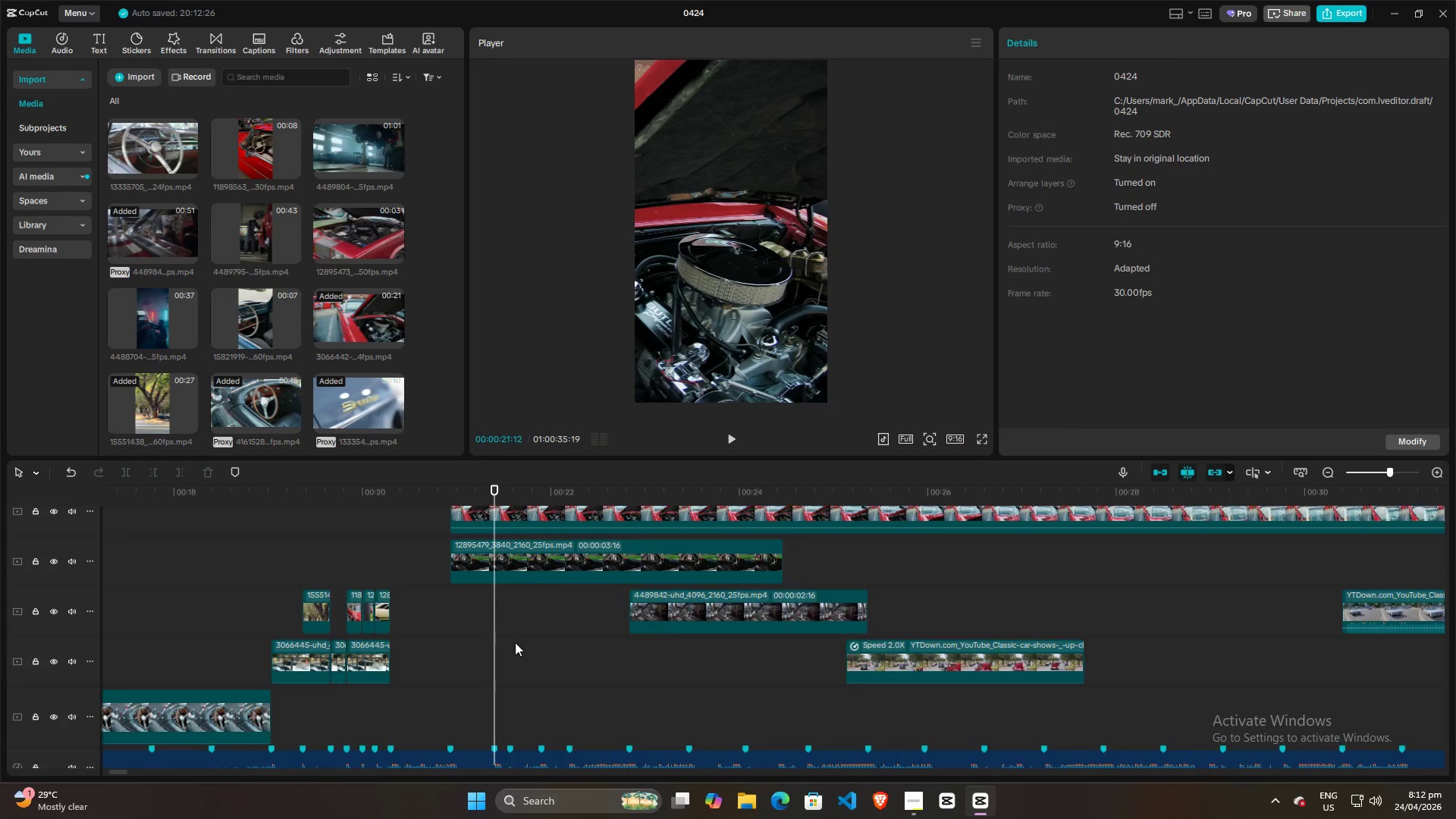 
scroll: coordinate [515, 643], scroll_direction: up, amount: 3.0
 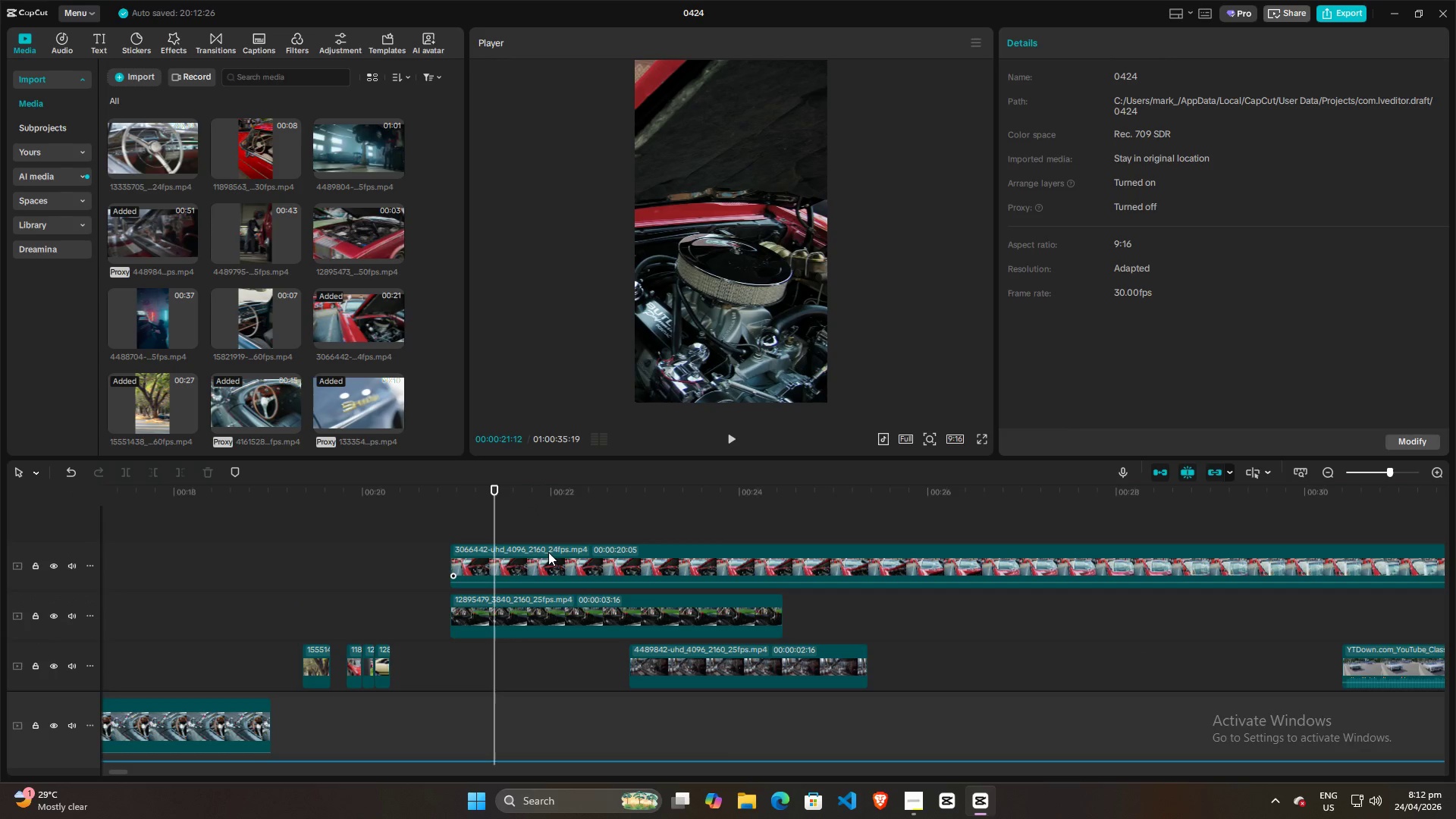 
left_click_drag(start_coordinate=[548, 552], to_coordinate=[592, 557])
 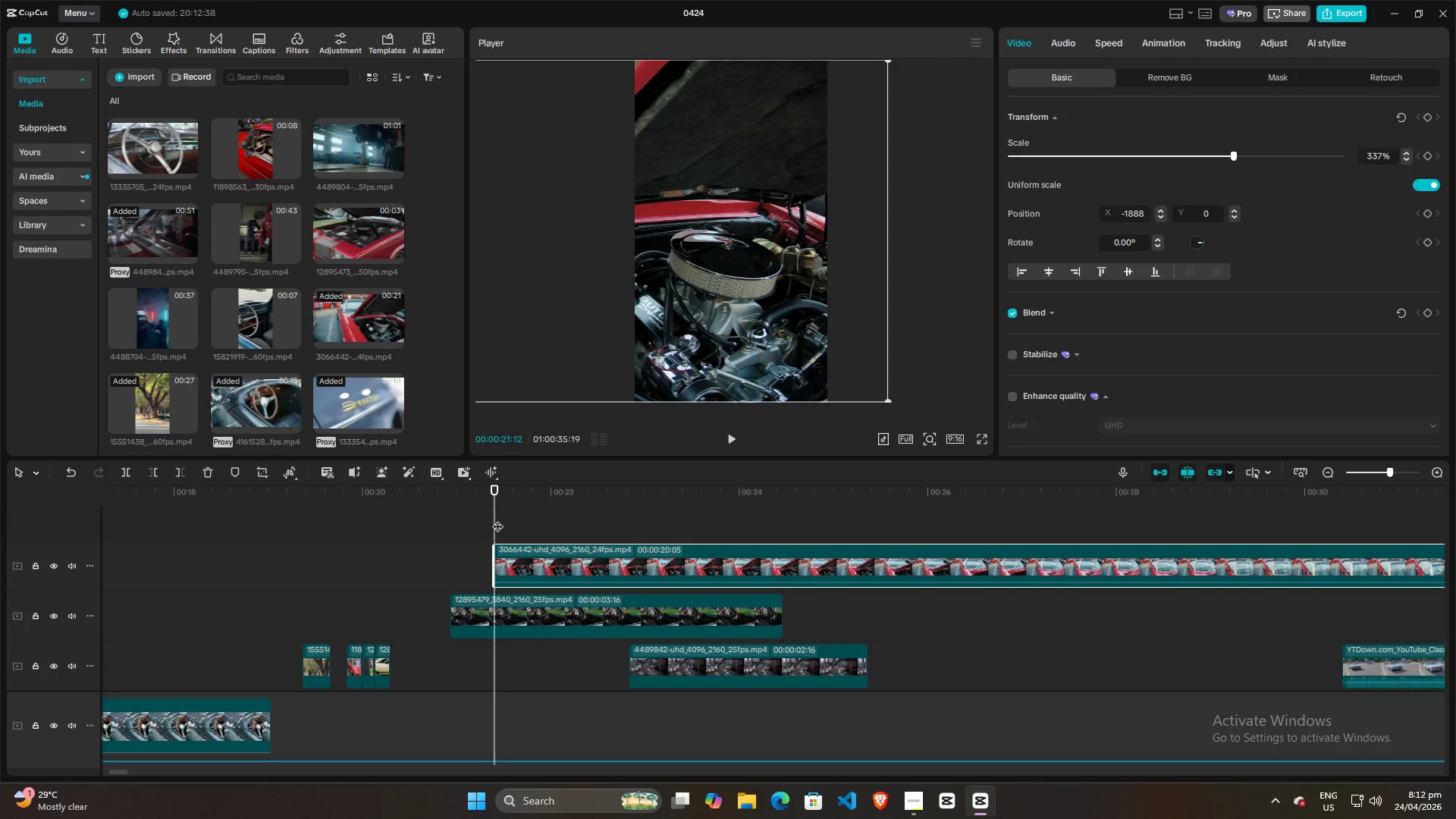 
scroll: coordinate [497, 598], scroll_direction: down, amount: 3.0
 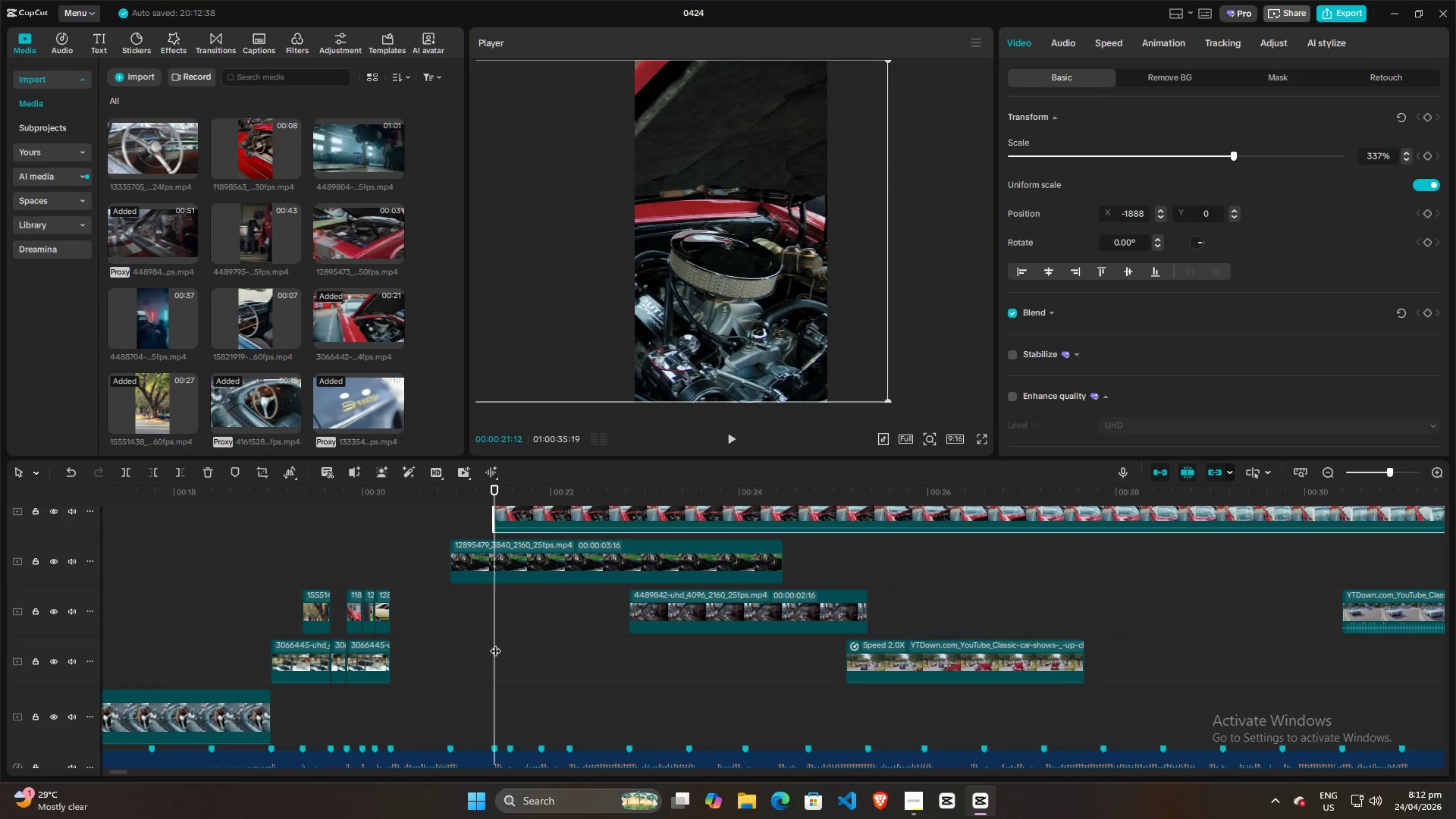 
left_click_drag(start_coordinate=[495, 643], to_coordinate=[491, 642])
 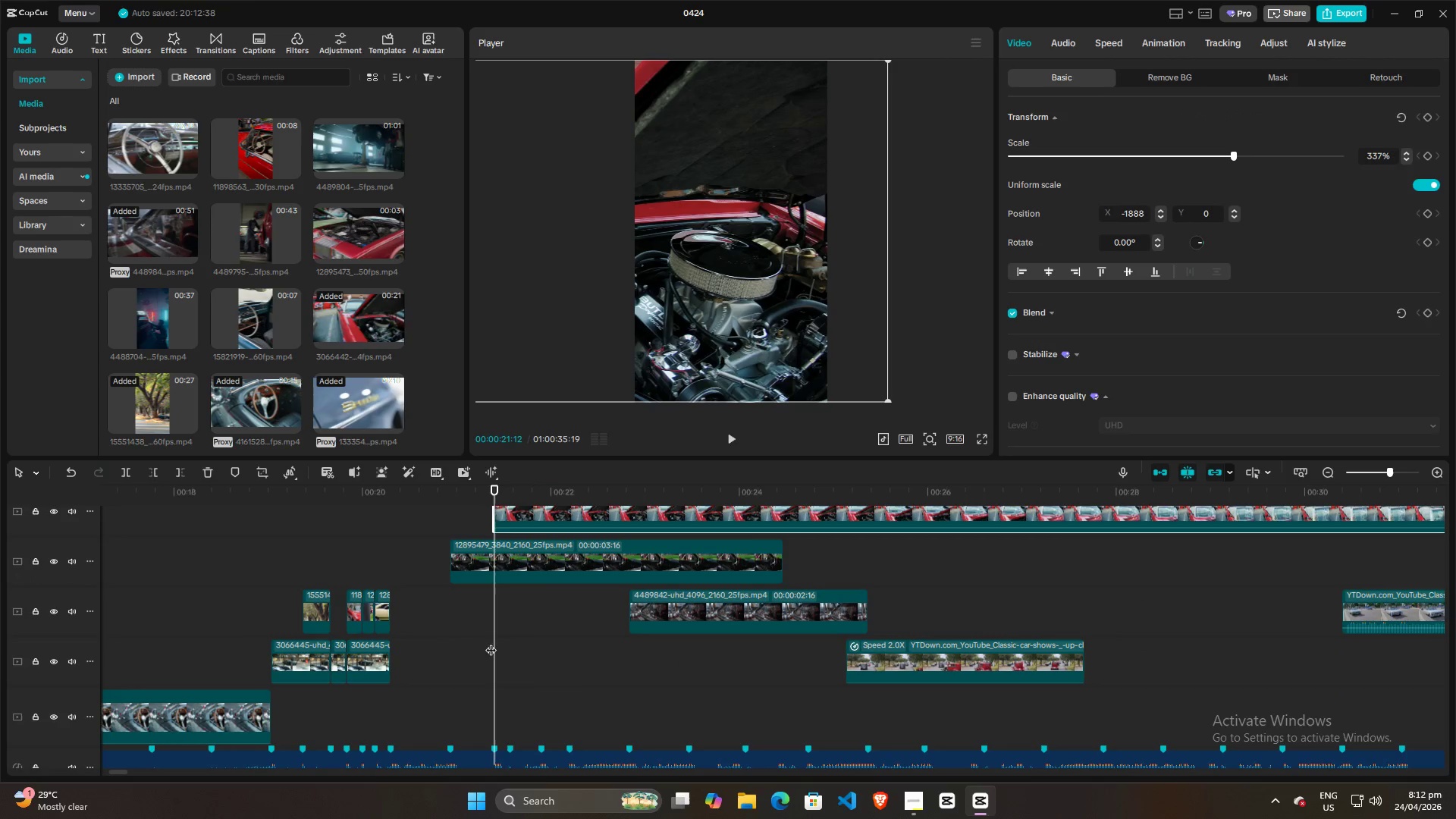 
key(Space)
 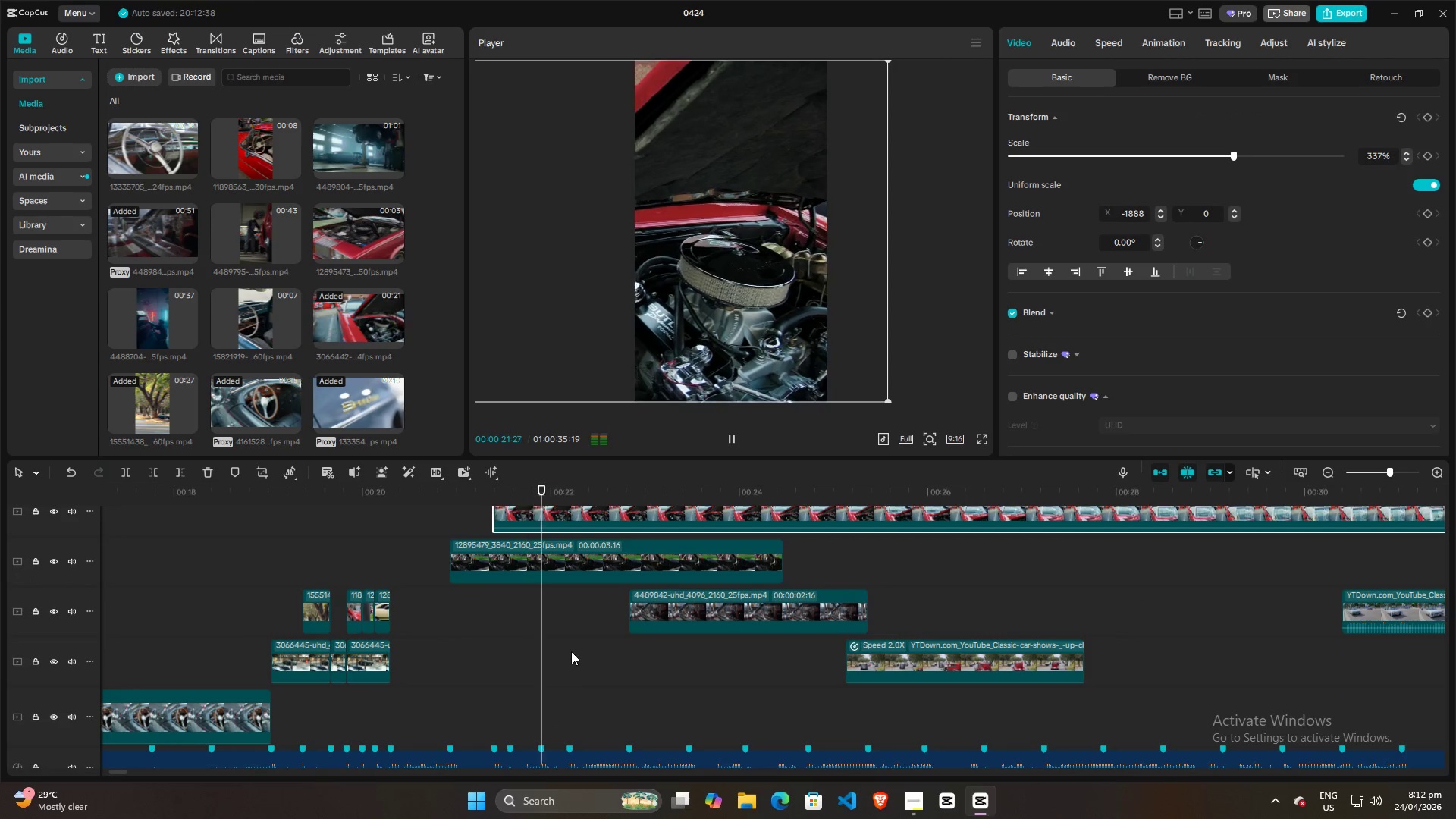 
key(Space)
 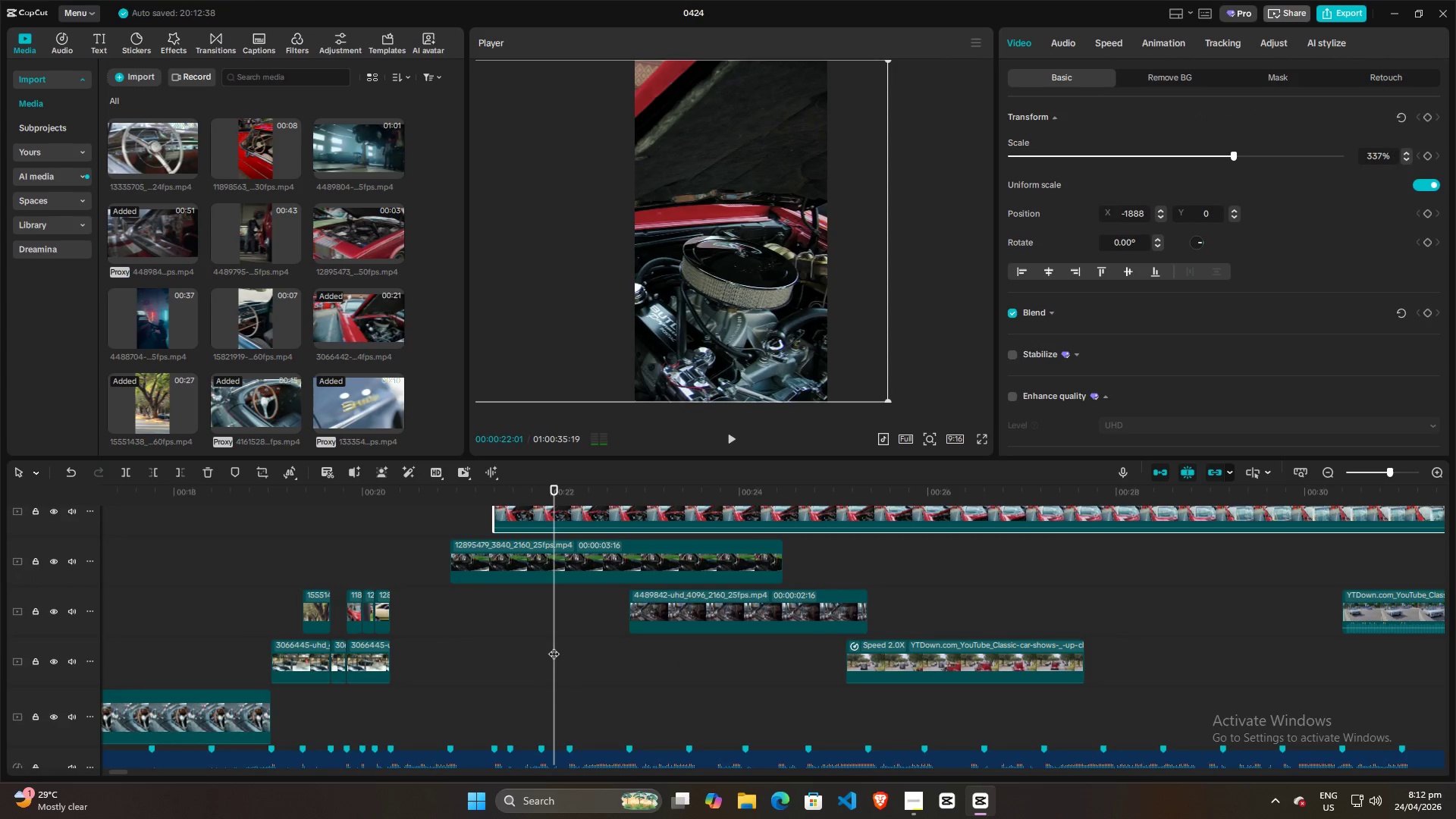 
left_click_drag(start_coordinate=[554, 646], to_coordinate=[538, 646])
 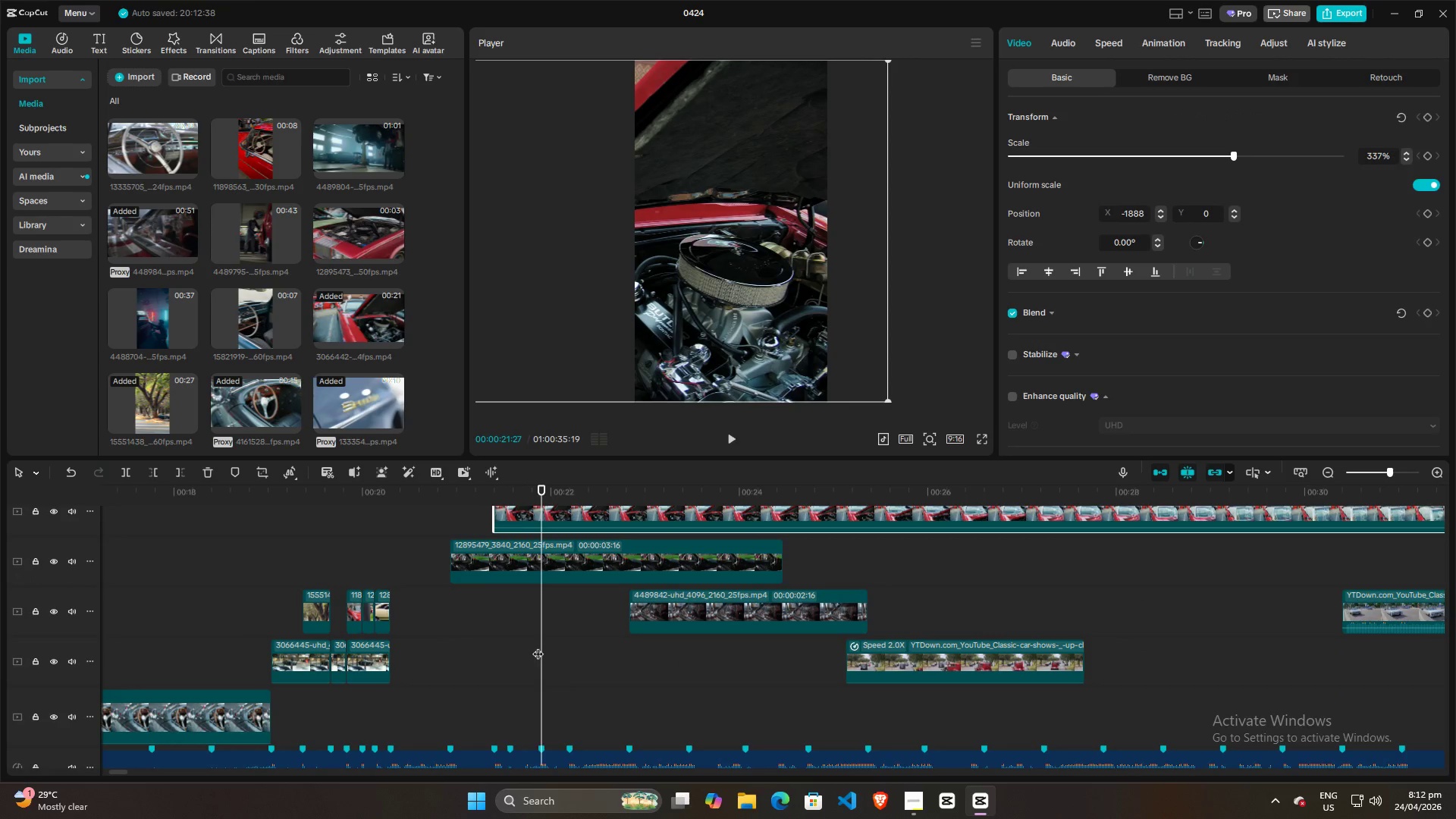 
key(Space)
 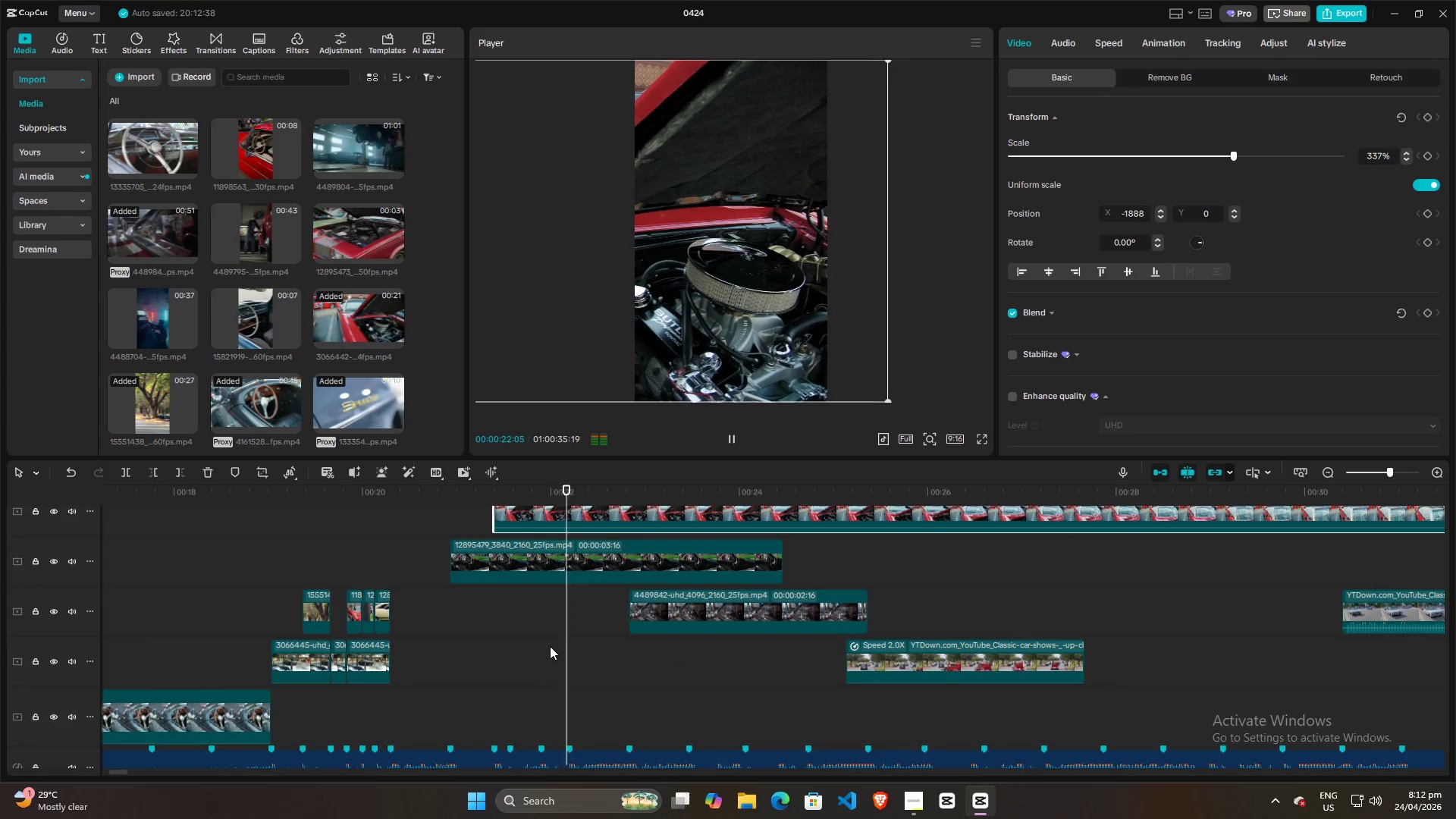 
key(Space)
 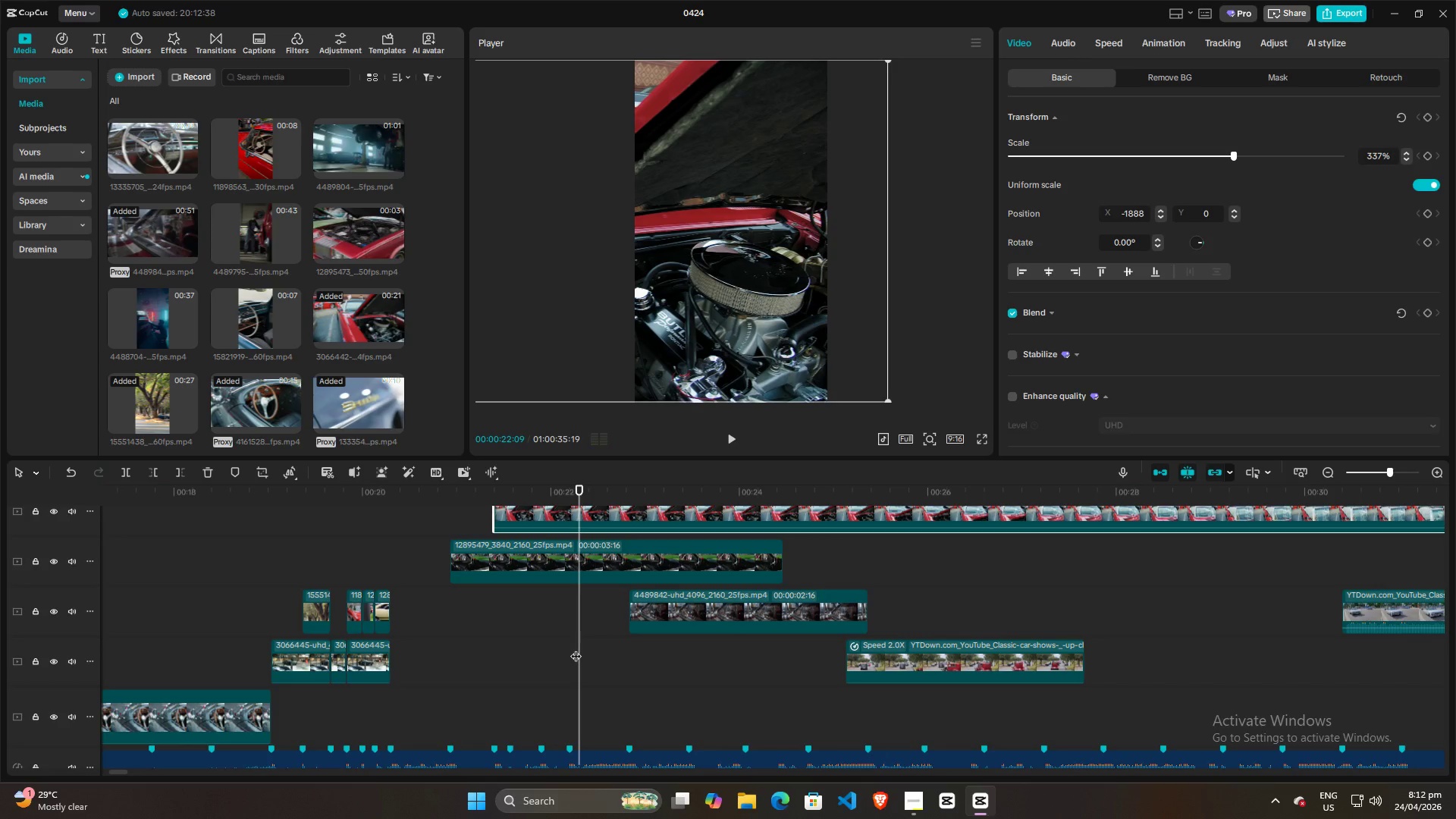 
left_click_drag(start_coordinate=[576, 648], to_coordinate=[491, 651])
 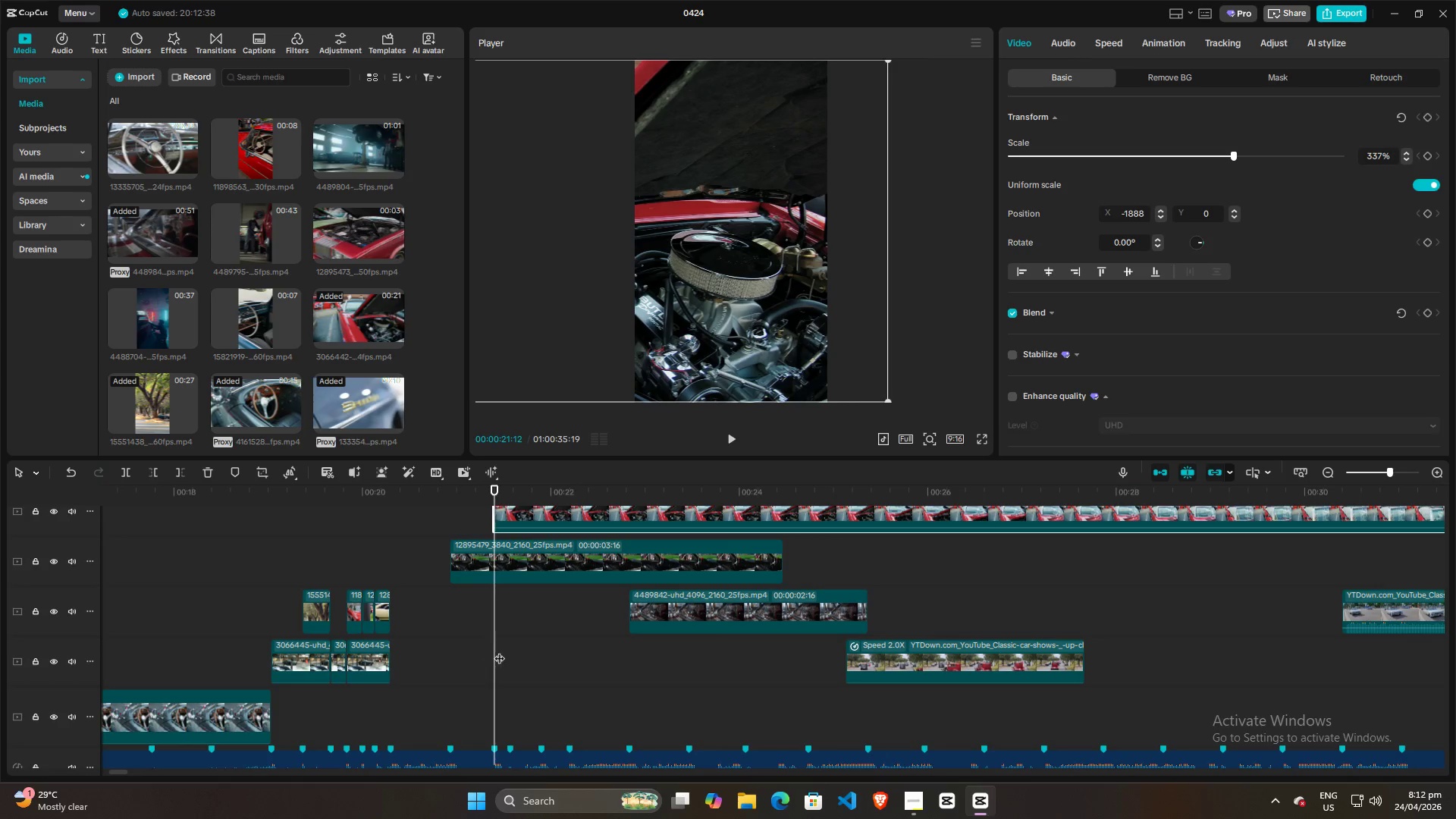 
key(Space)
 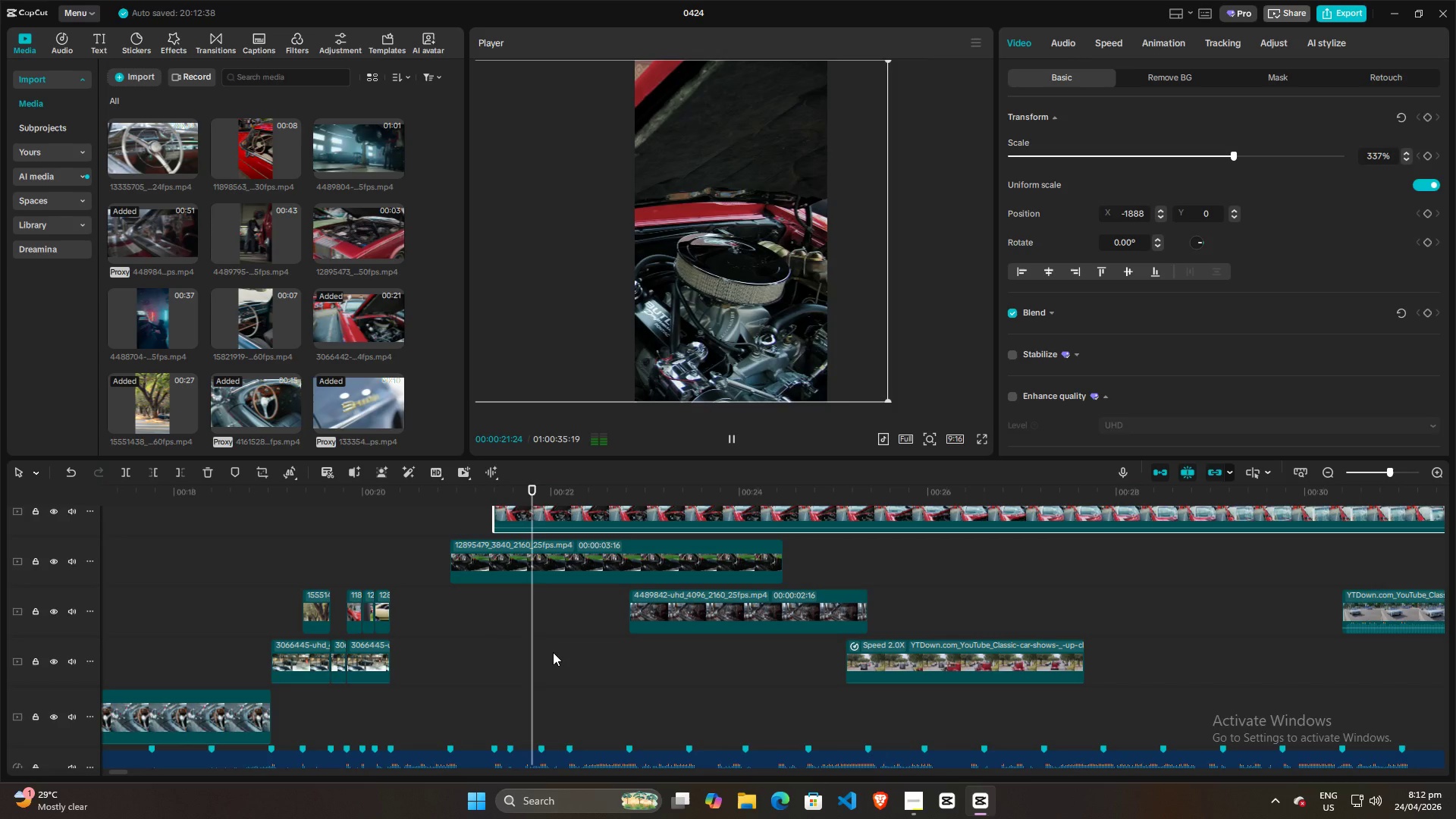 
key(Space)
 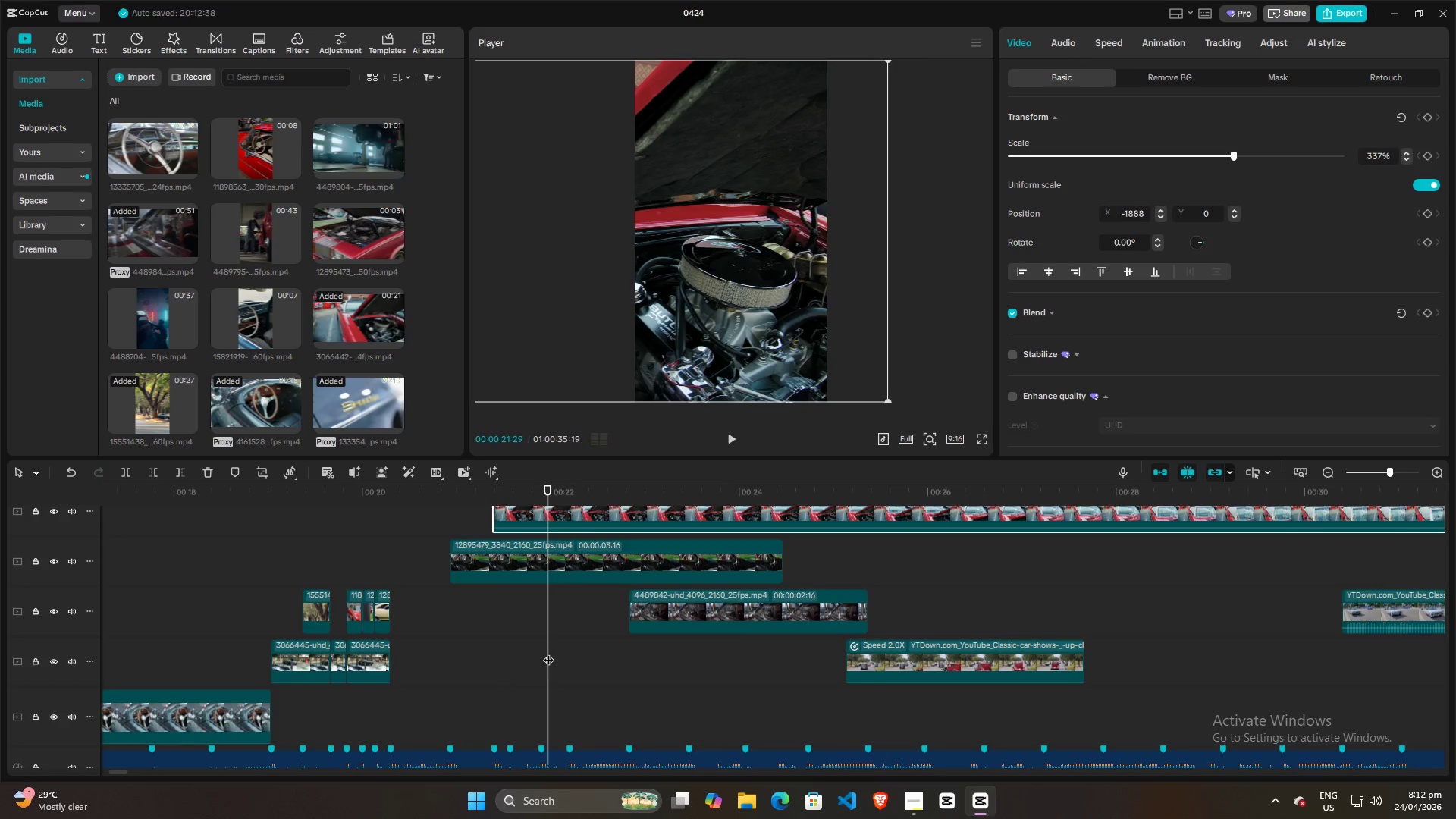 
left_click_drag(start_coordinate=[548, 652], to_coordinate=[543, 654])
 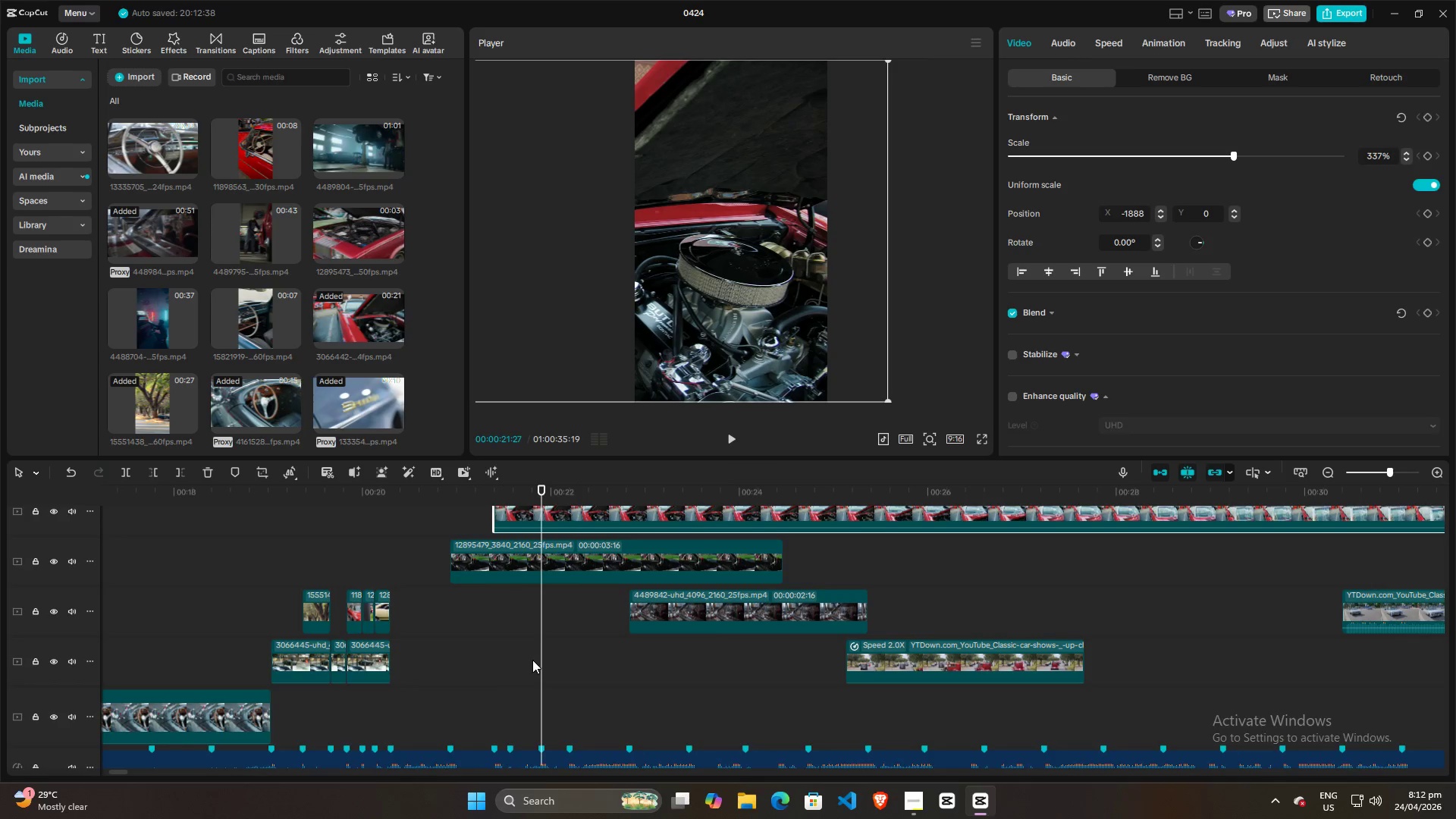 
scroll: coordinate [532, 660], scroll_direction: up, amount: 3.0
 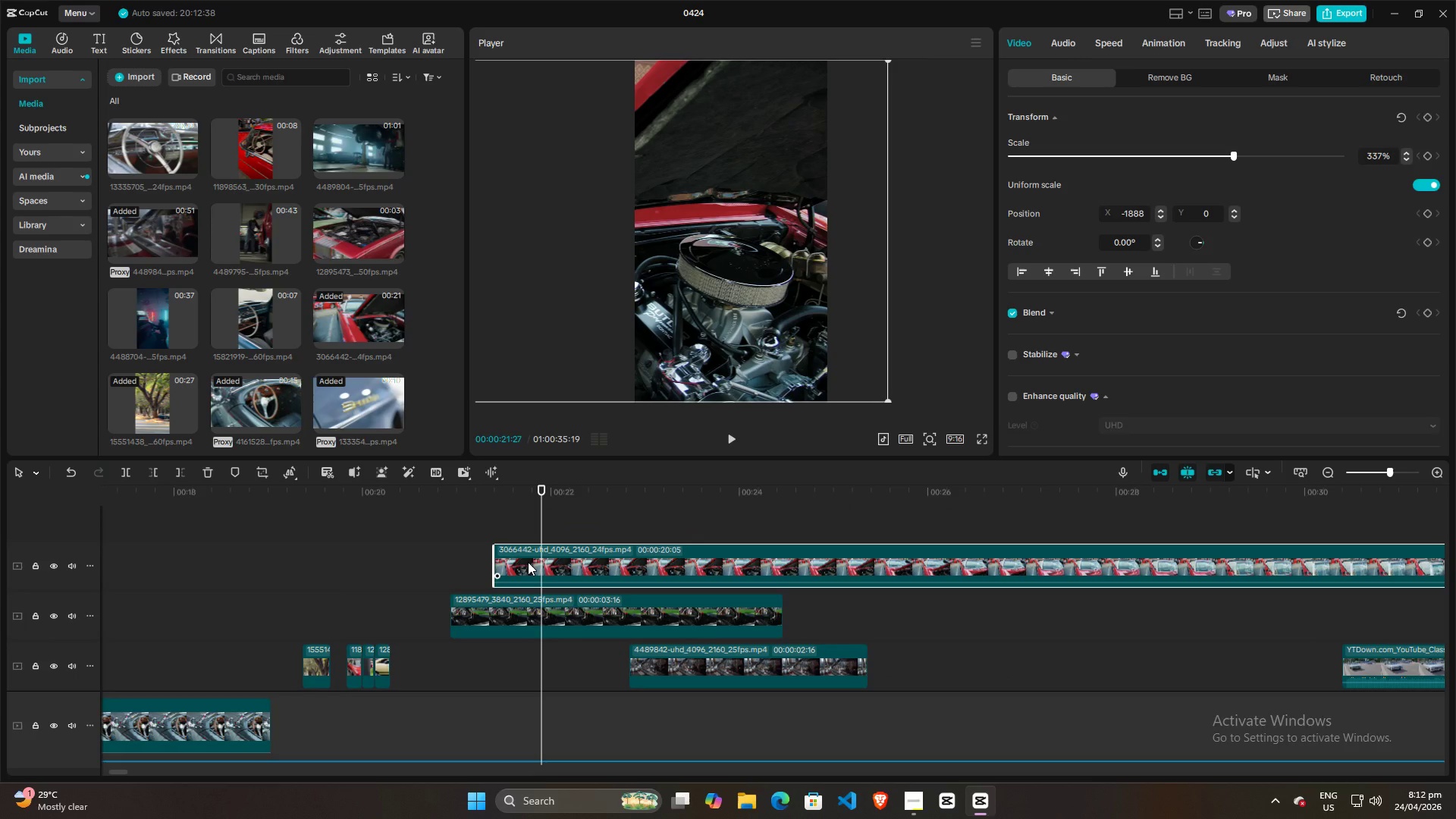 
left_click([528, 562])
 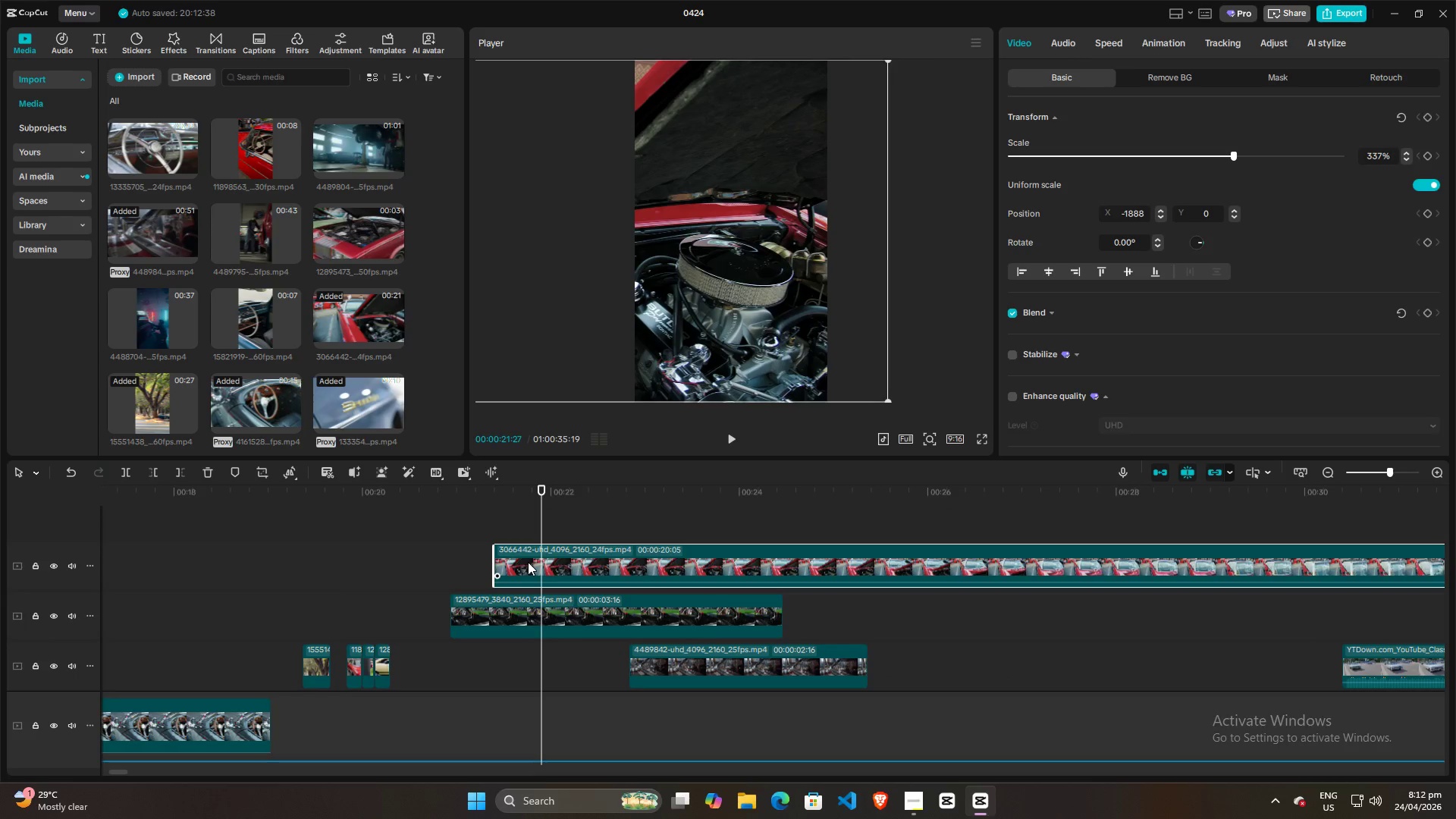 
key(W)
 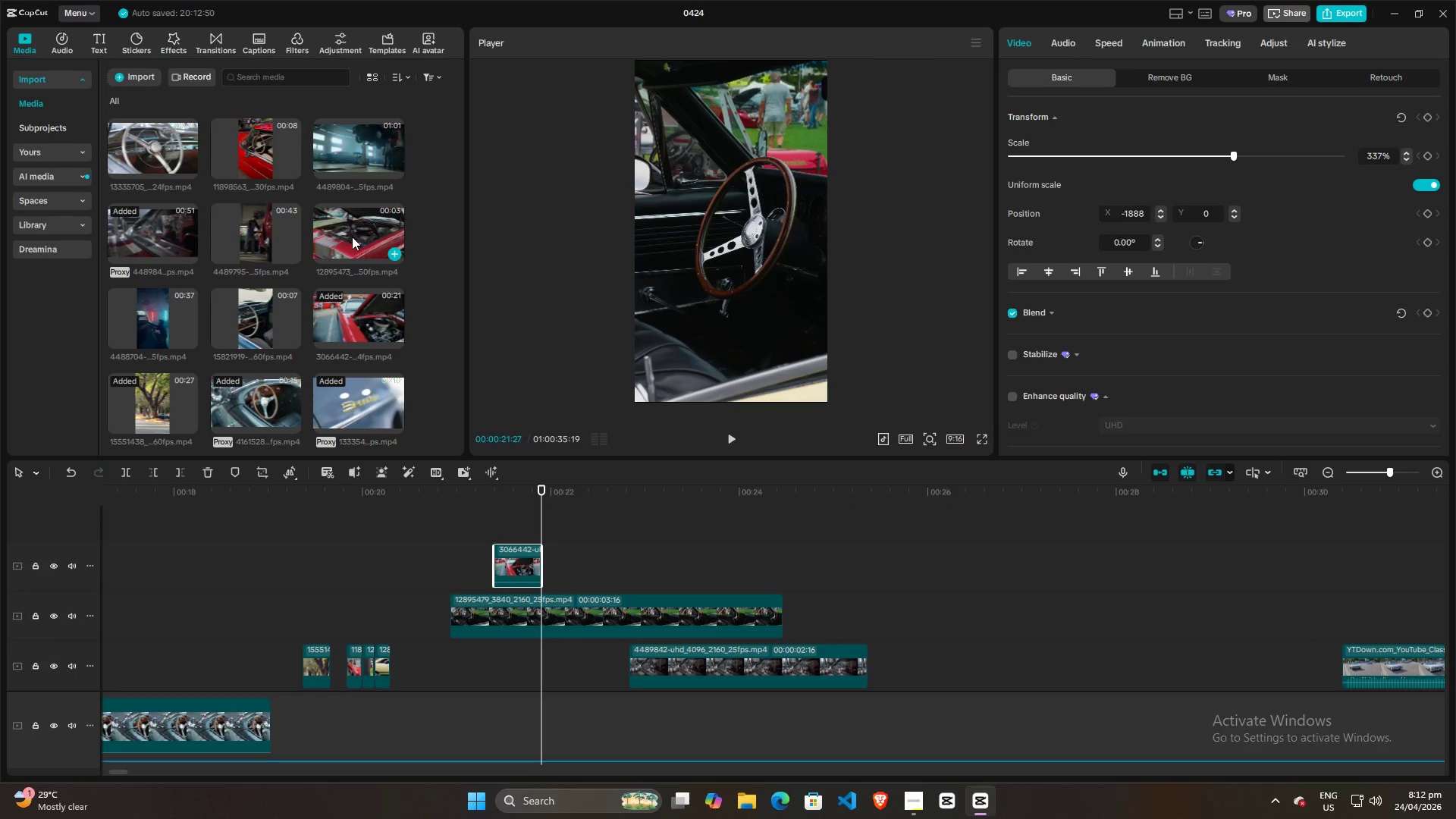 
left_click_drag(start_coordinate=[352, 235], to_coordinate=[545, 565])
 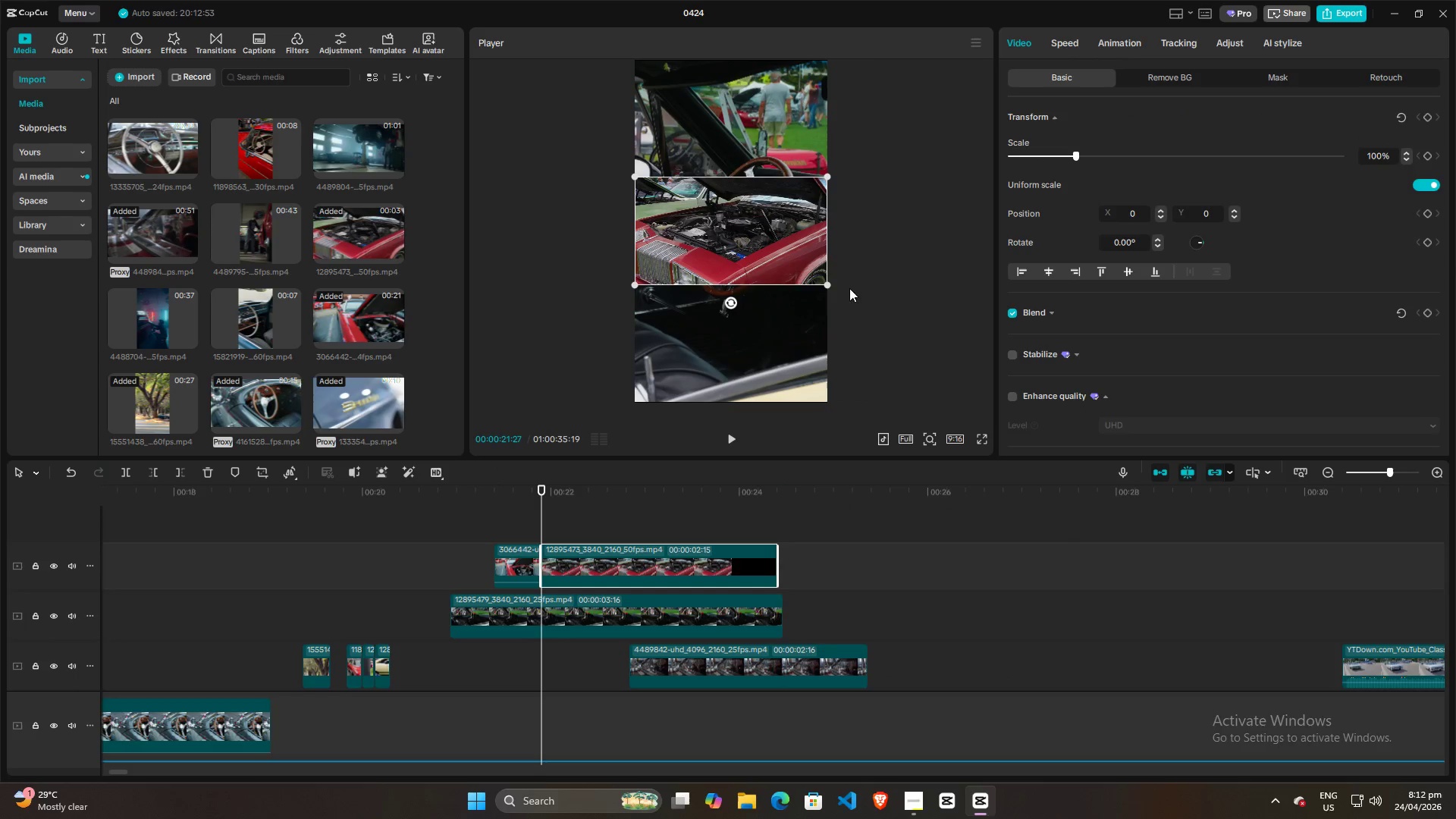 
hold_key(key=Space, duration=1.5)
 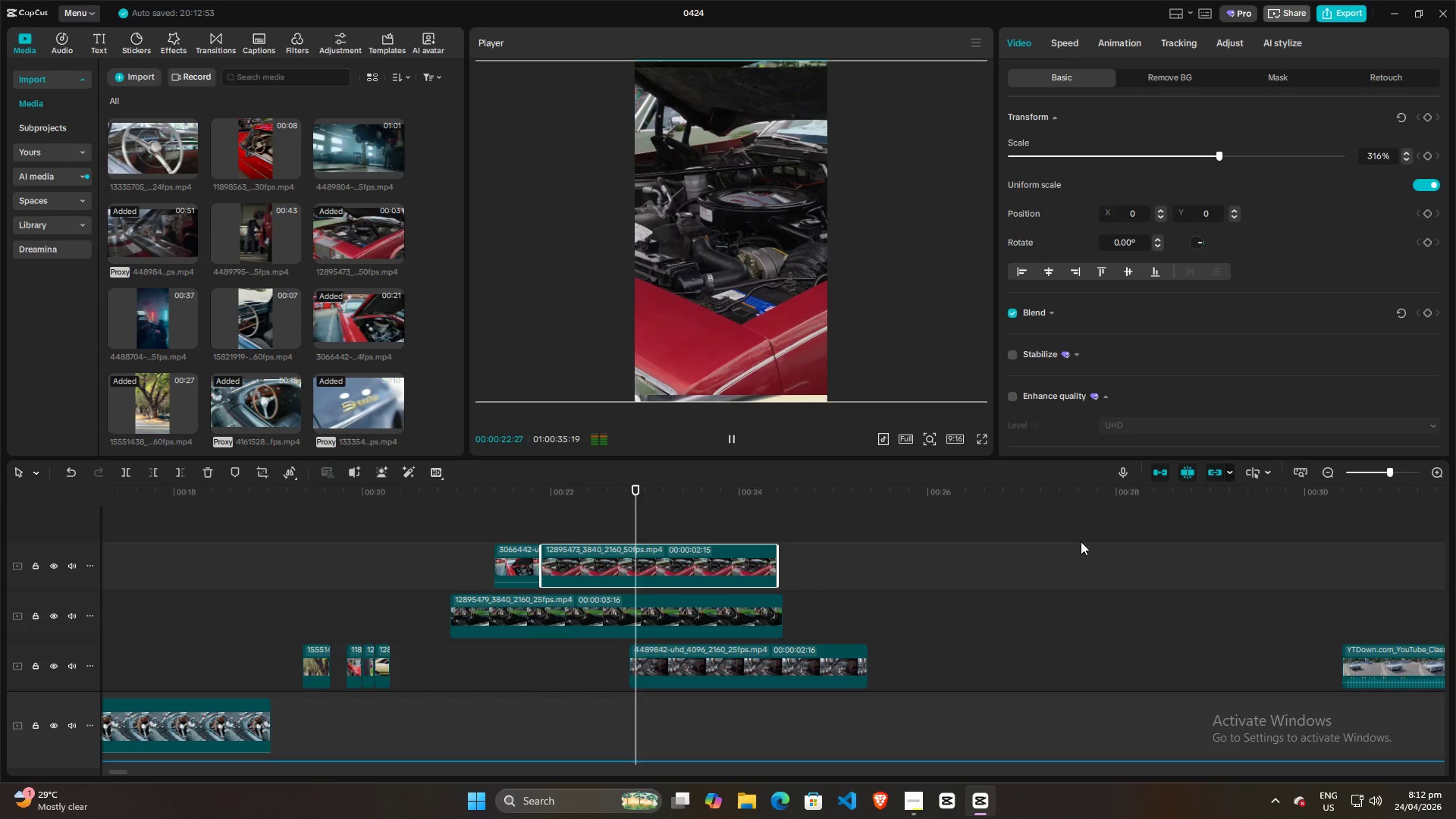 
left_click_drag(start_coordinate=[828, 281], to_coordinate=[1087, 546])
 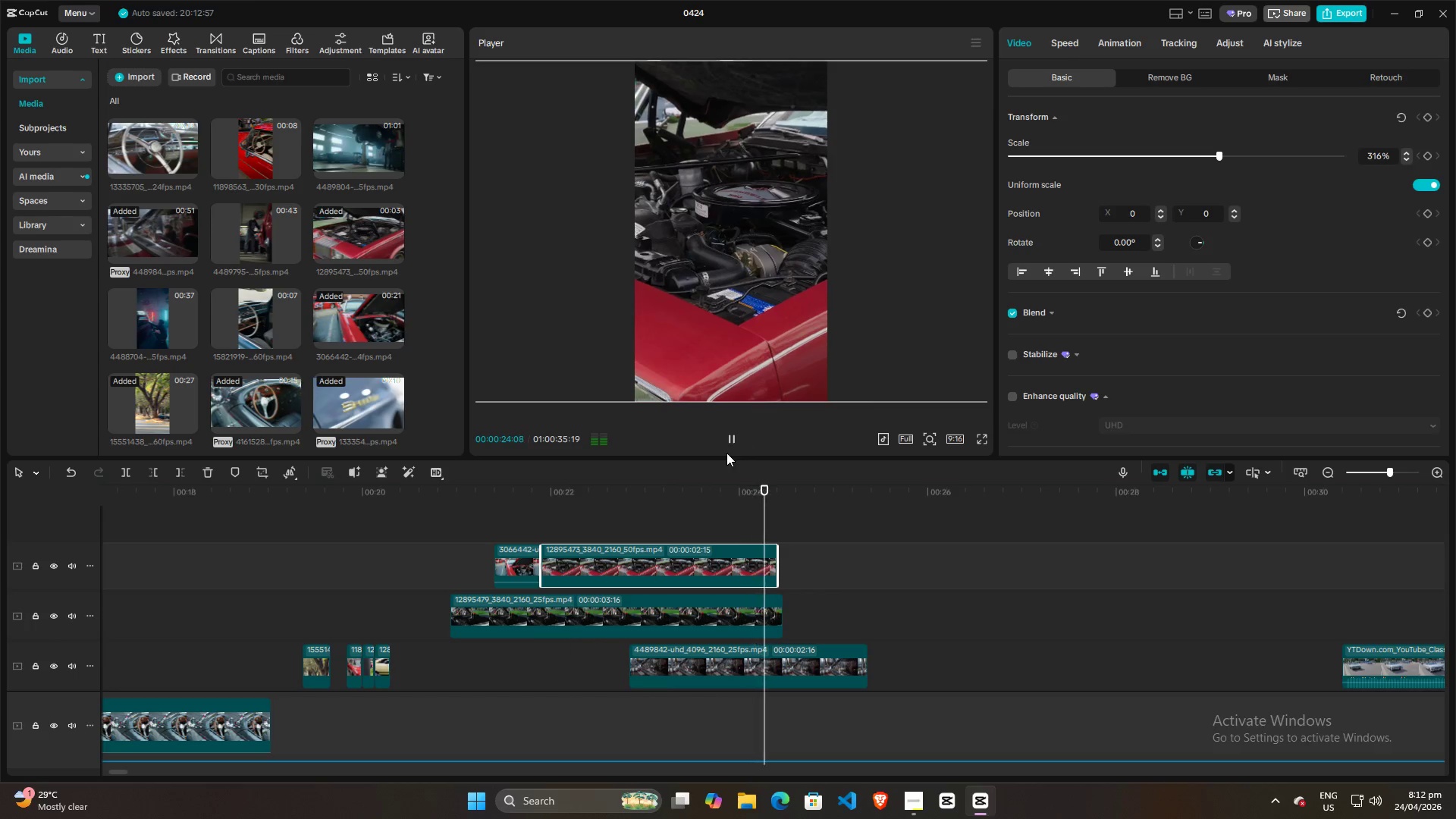 
left_click([696, 489])
 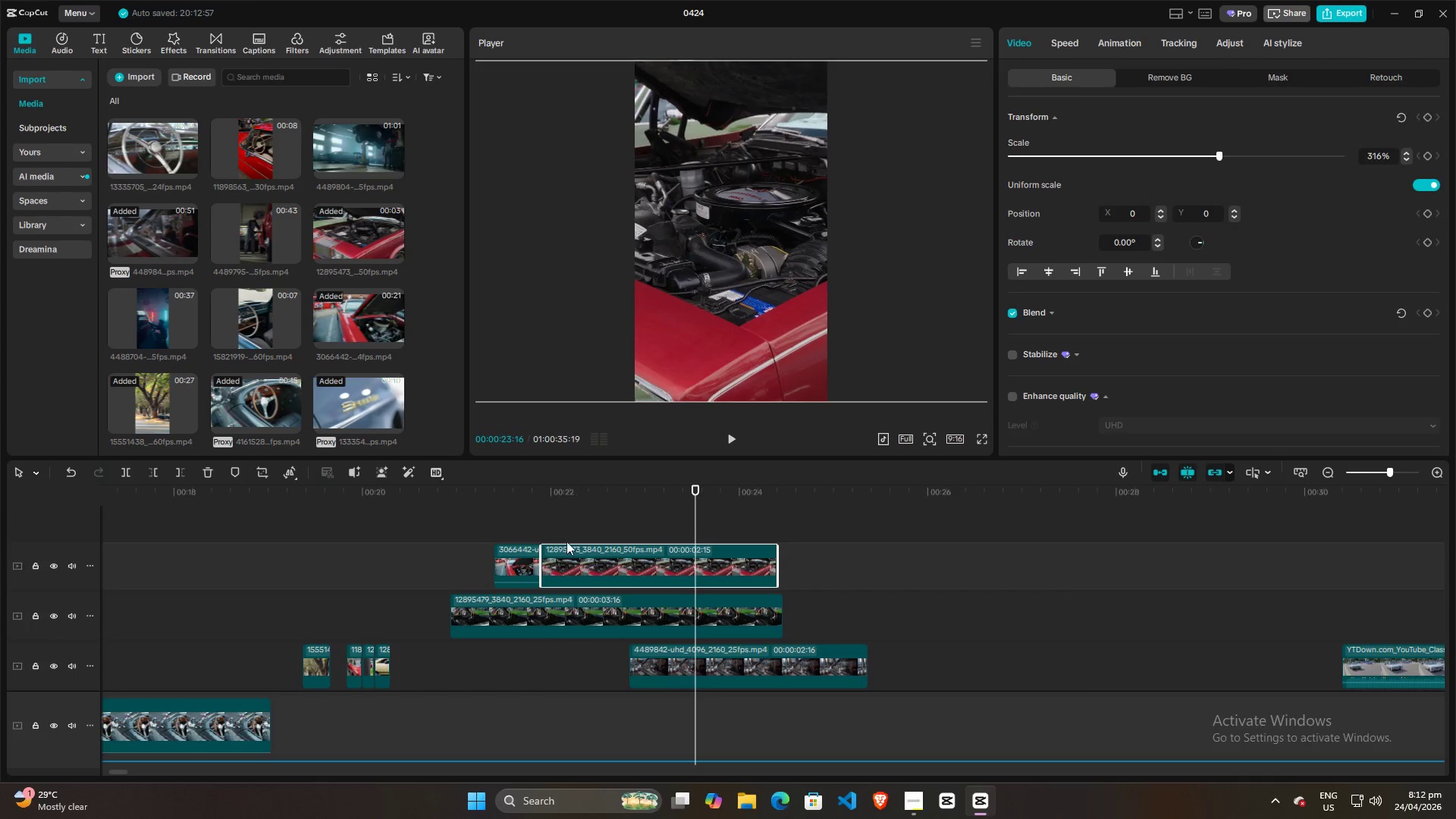 
double_click([500, 514])
 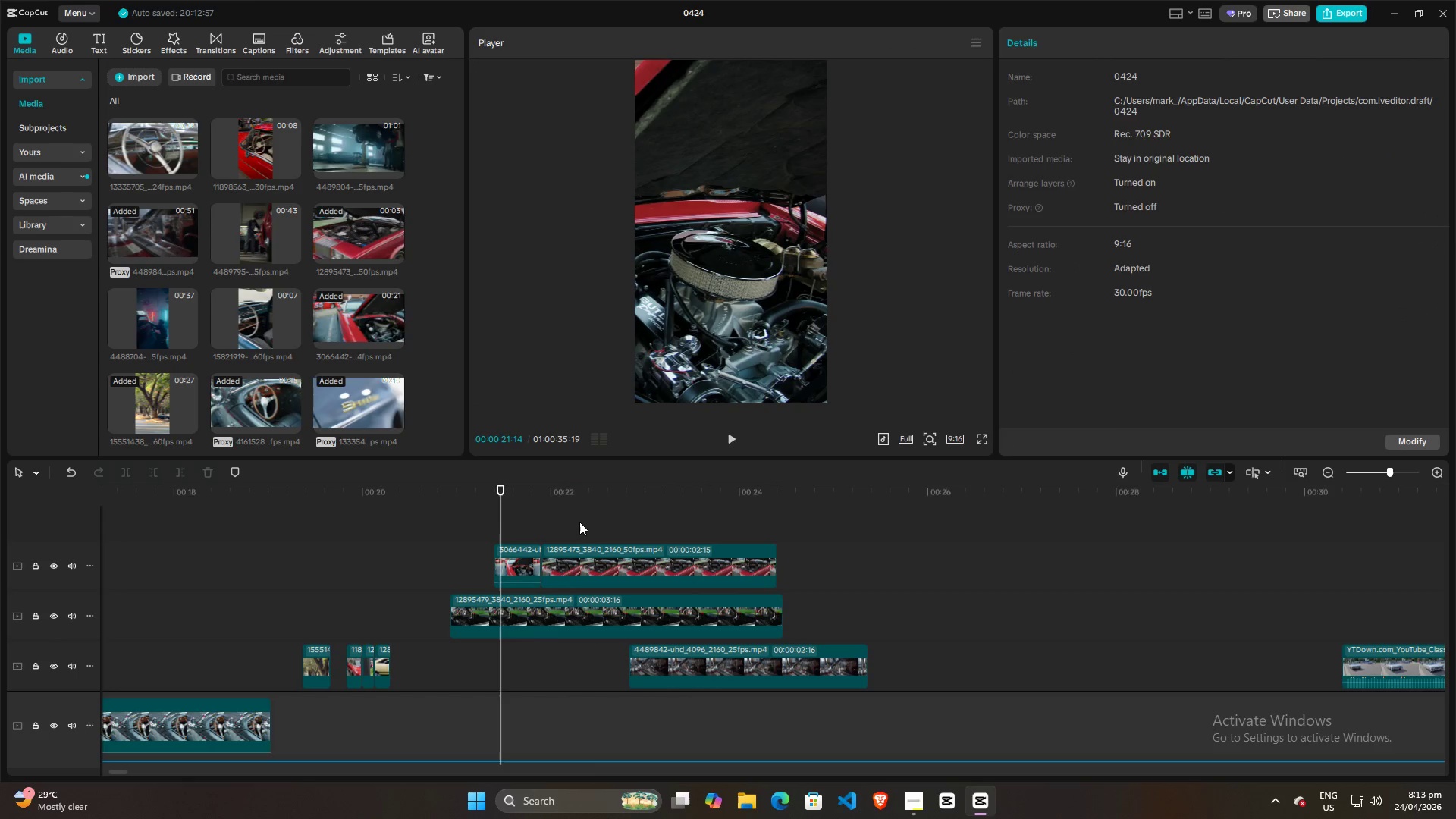 
triple_click([583, 522])
 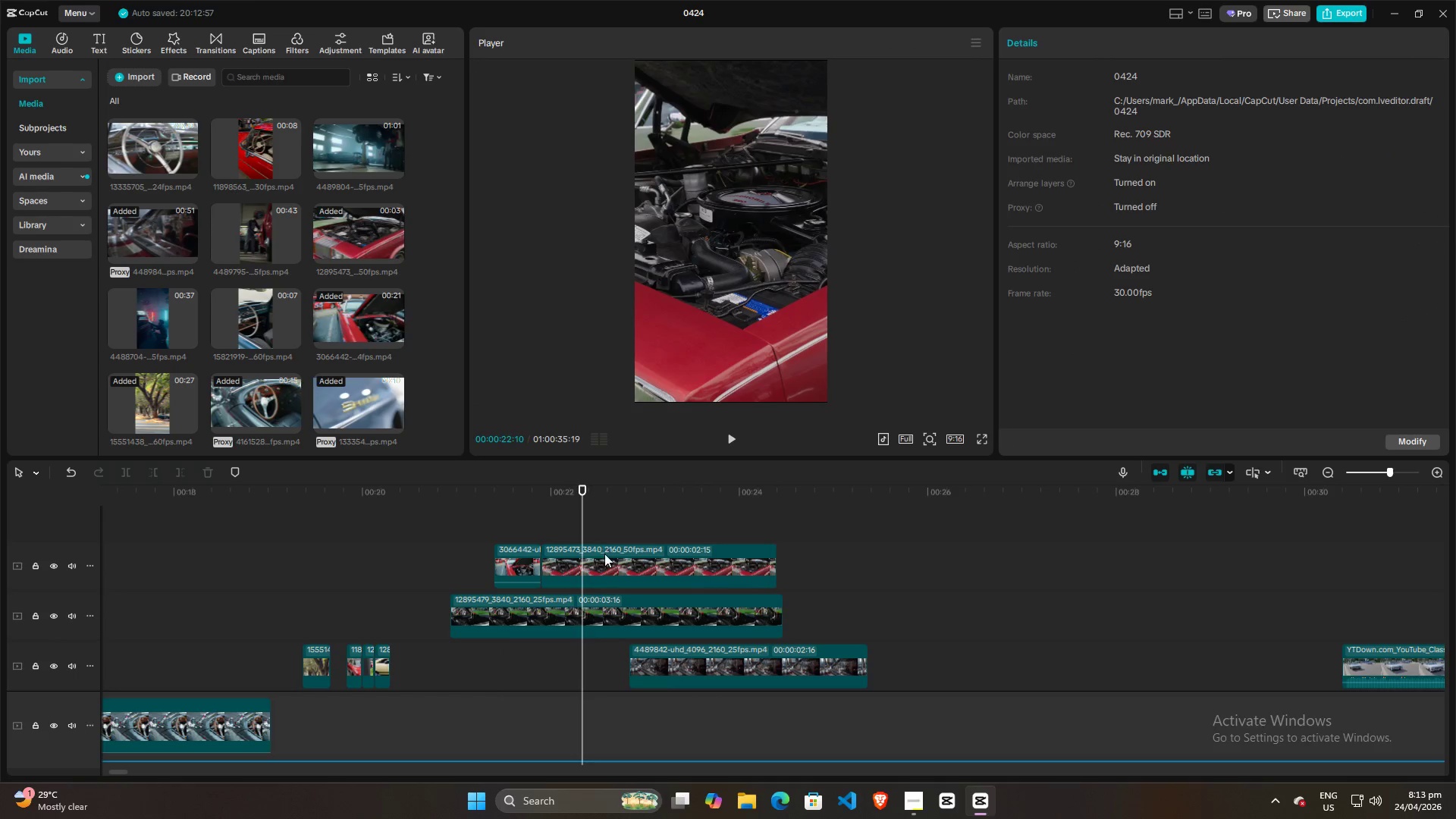 
triple_click([605, 557])
 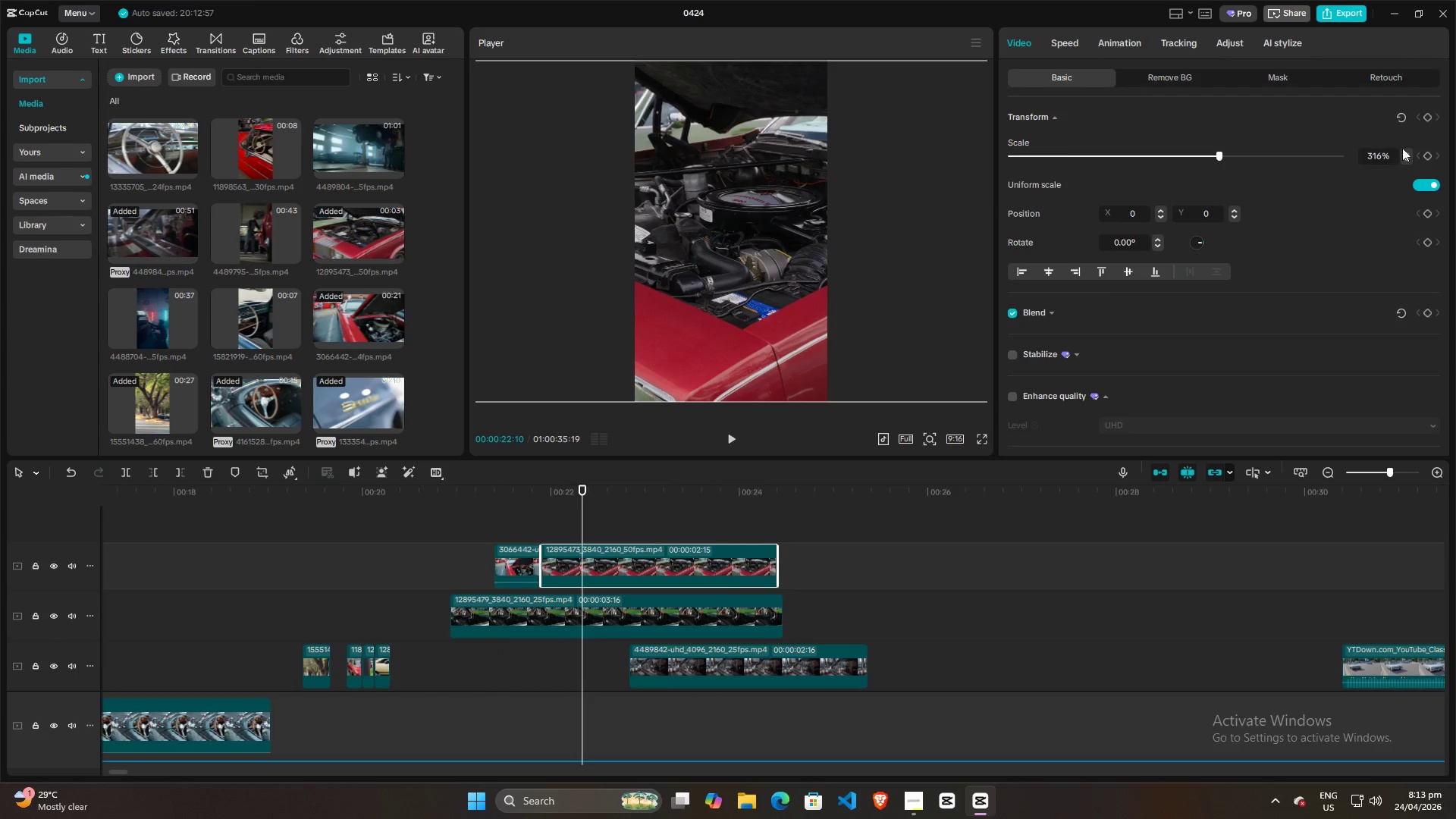 
left_click([1406, 152])
 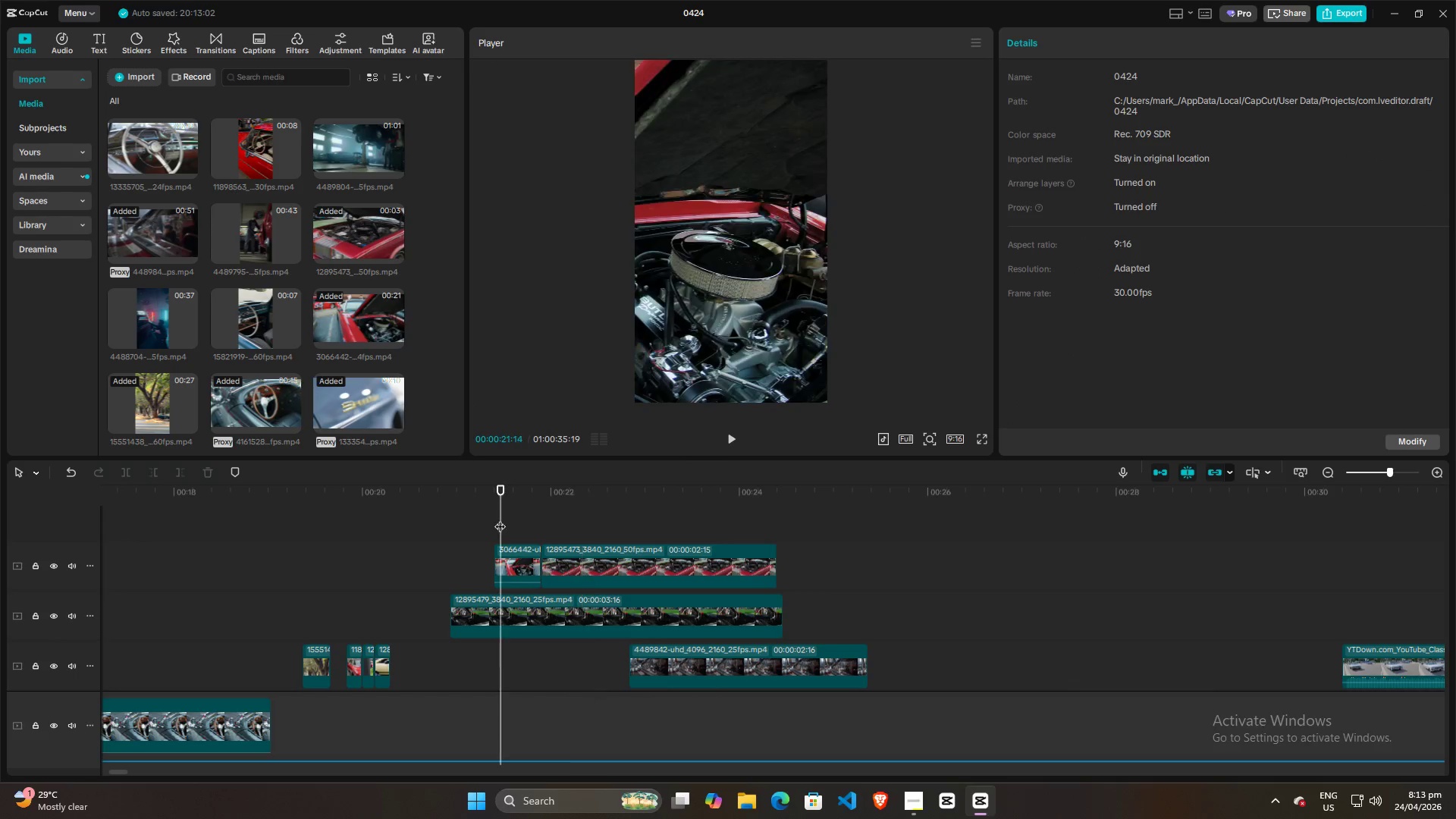 
double_click([486, 522])
 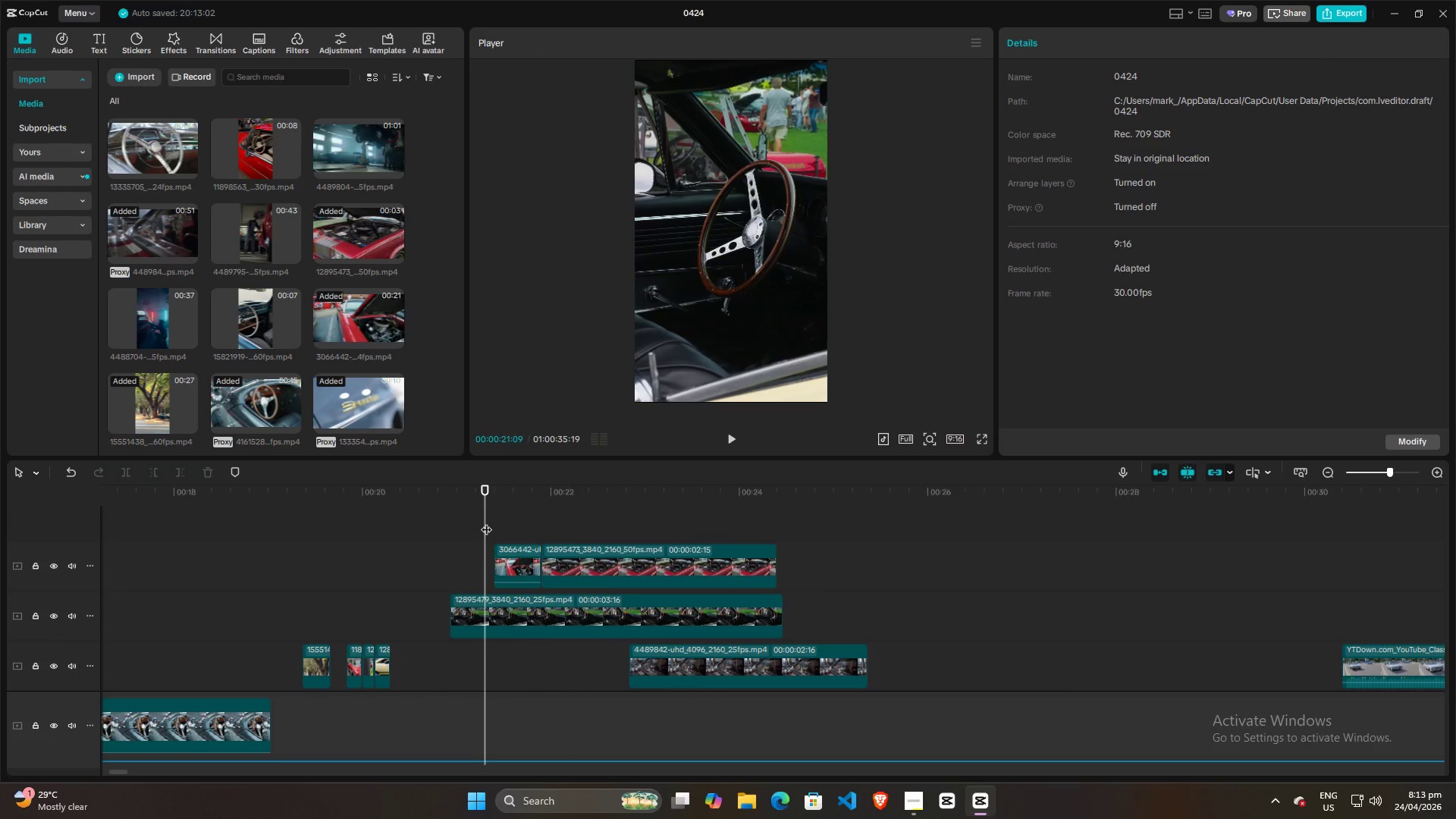 
key(Space)
 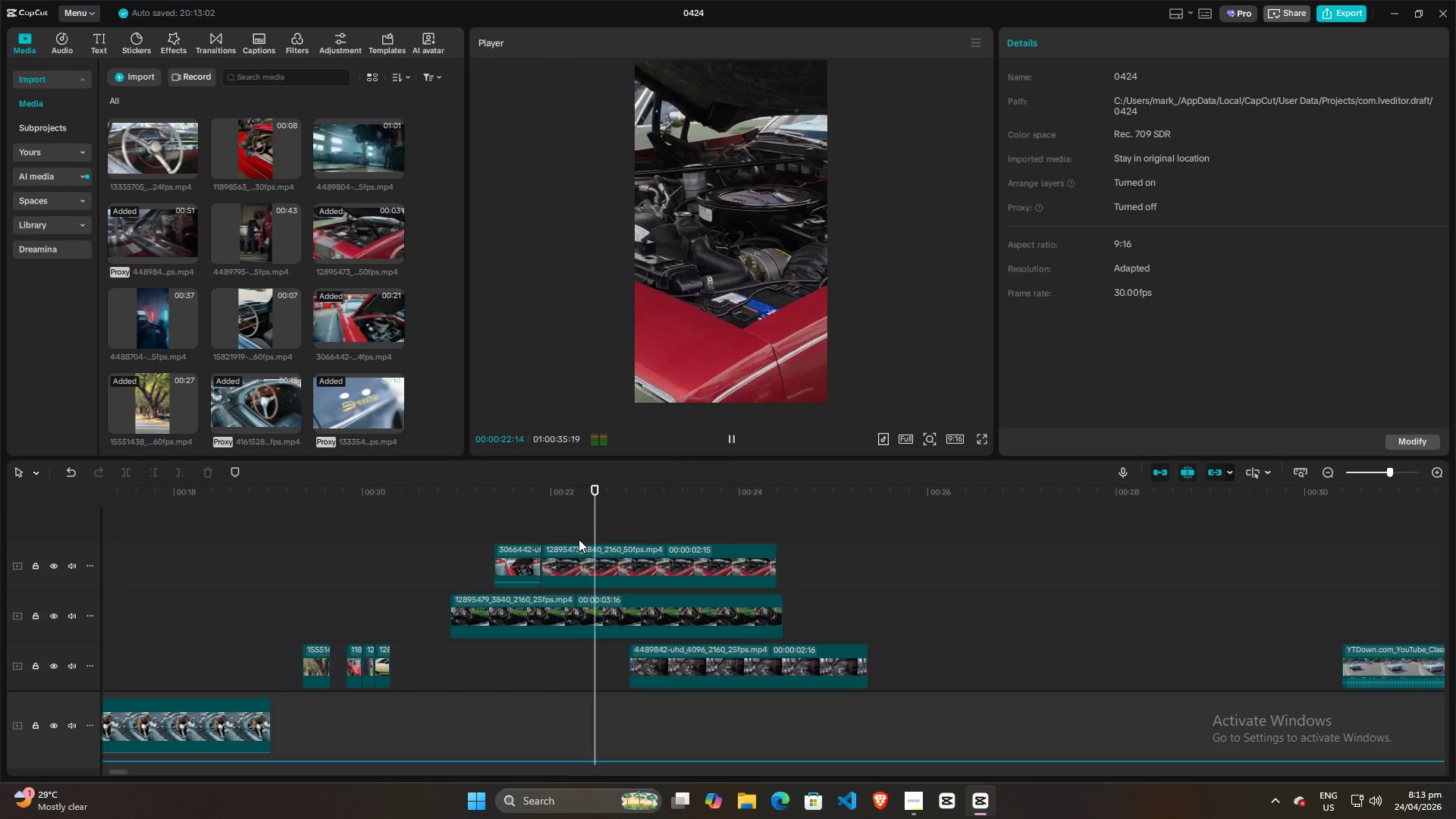 
key(Space)
 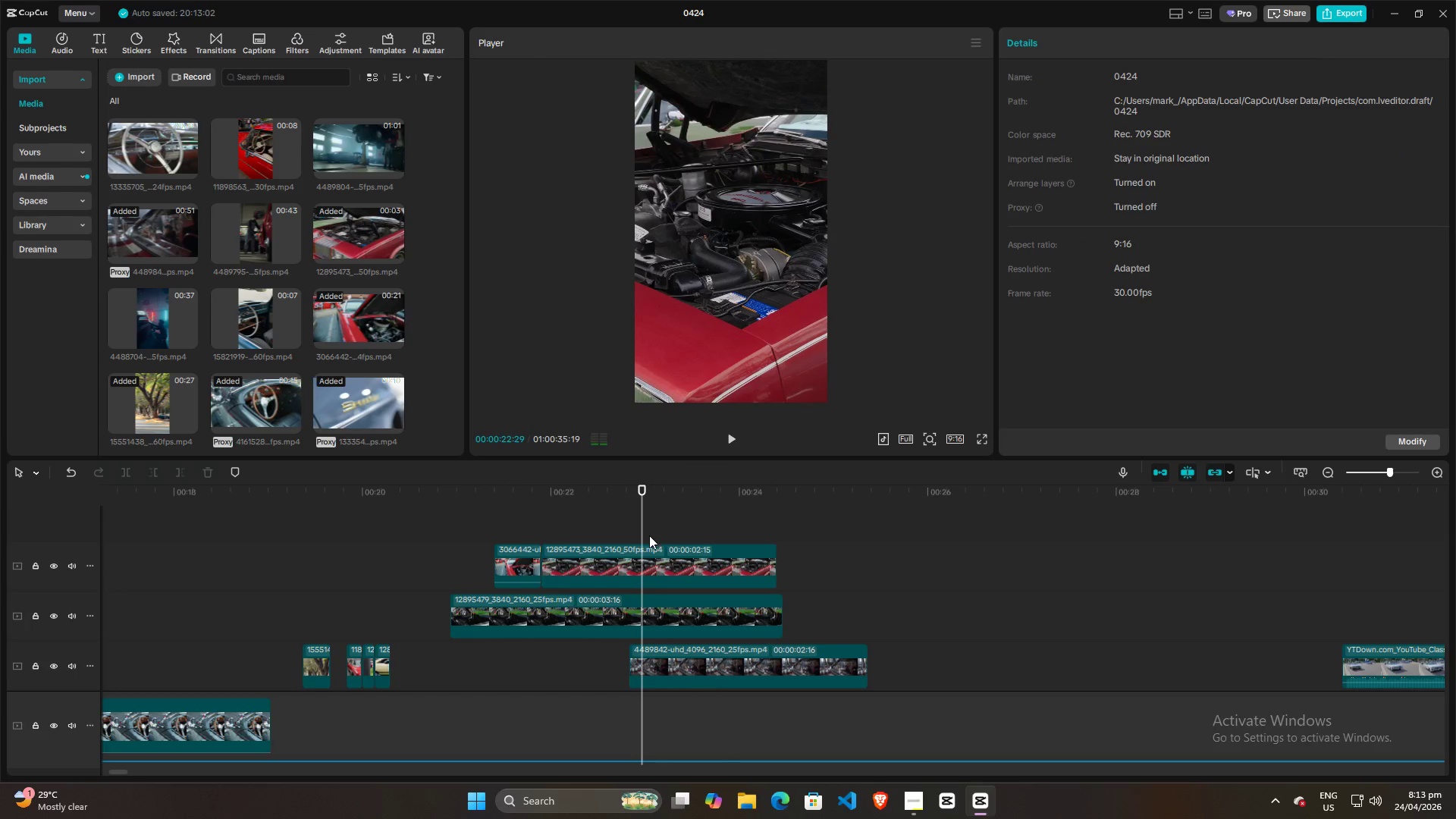 
scroll: coordinate [631, 536], scroll_direction: down, amount: 4.0
 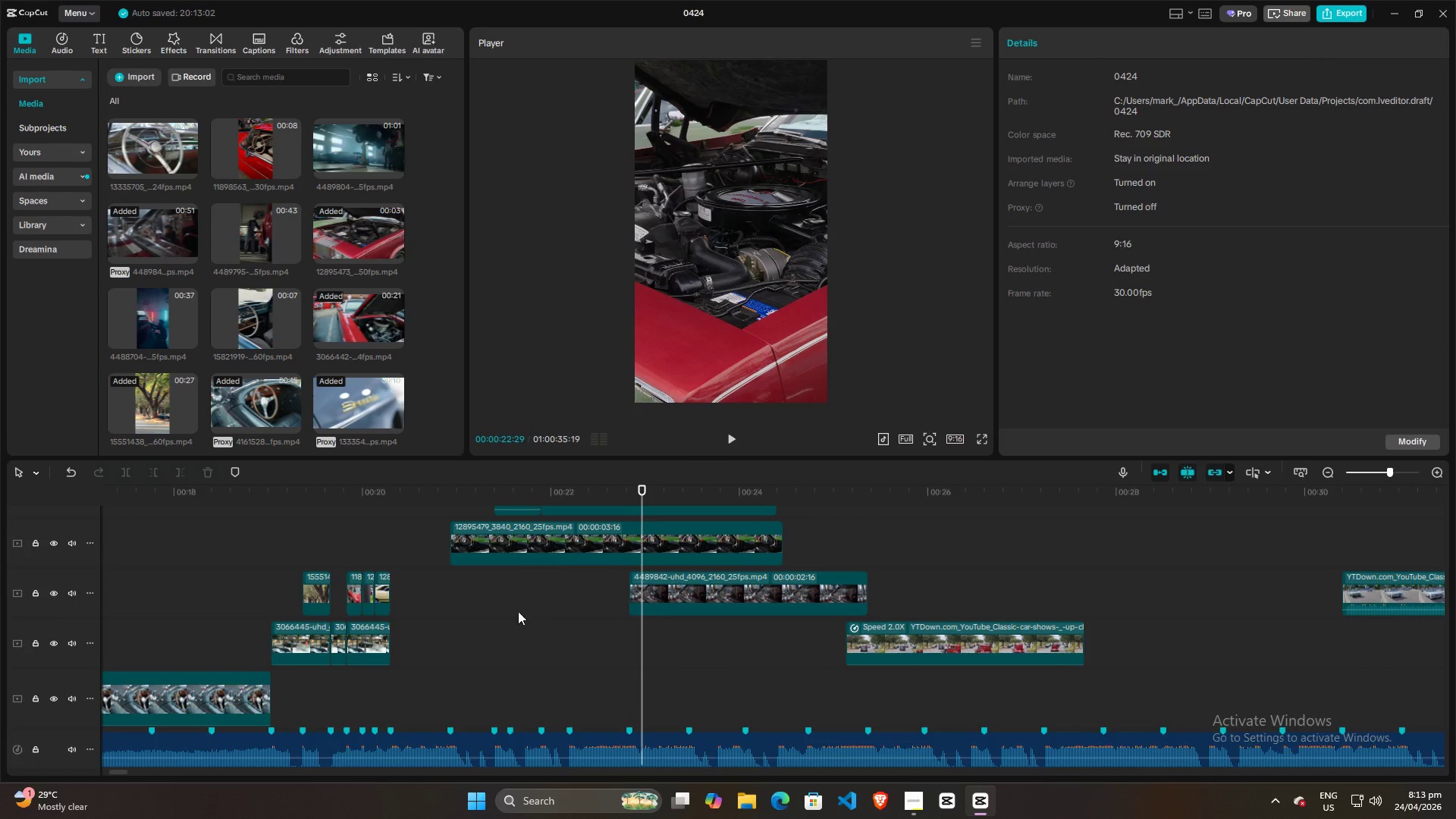 
left_click([498, 615])
 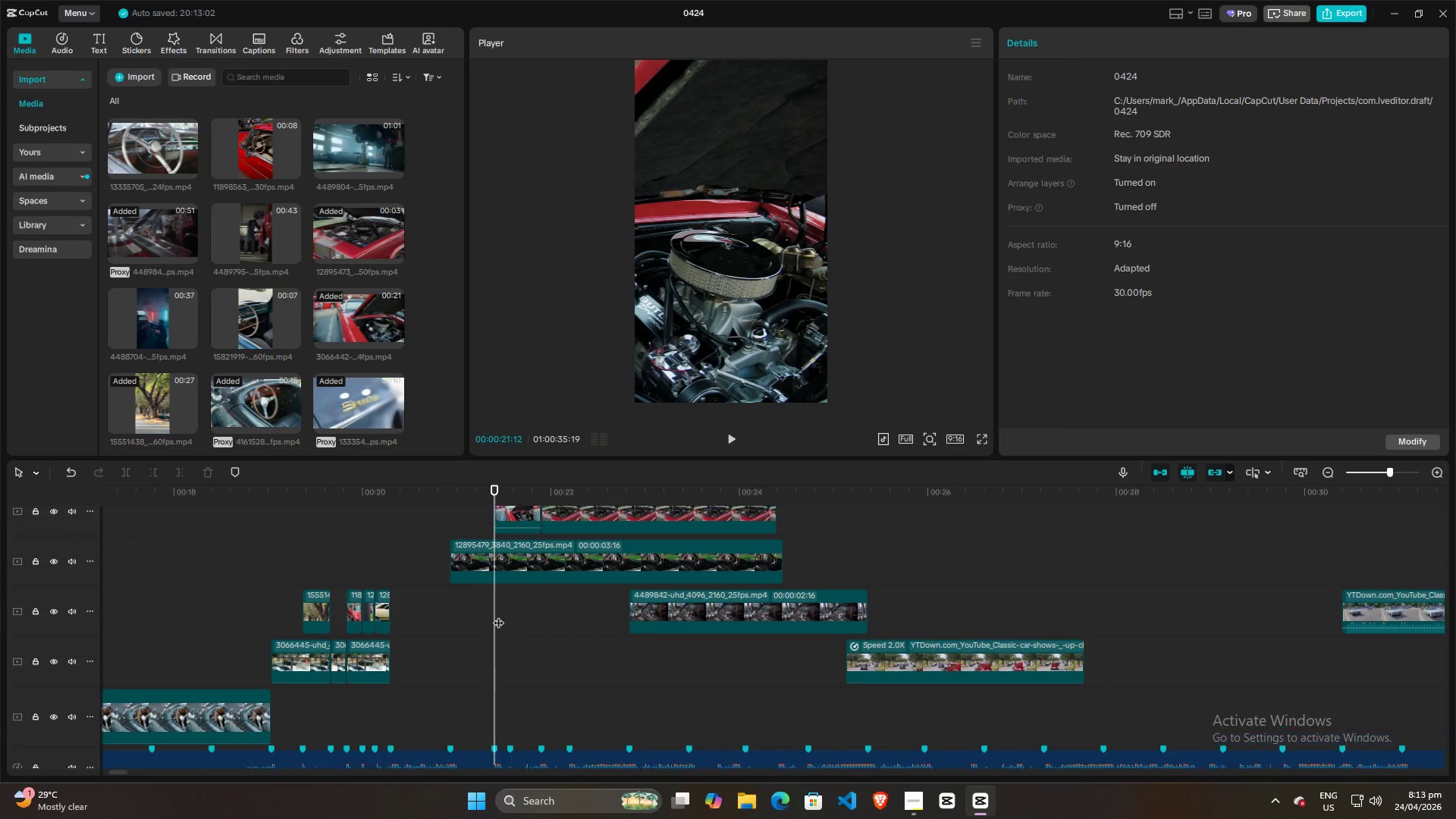 
scroll: coordinate [498, 615], scroll_direction: up, amount: 2.0
 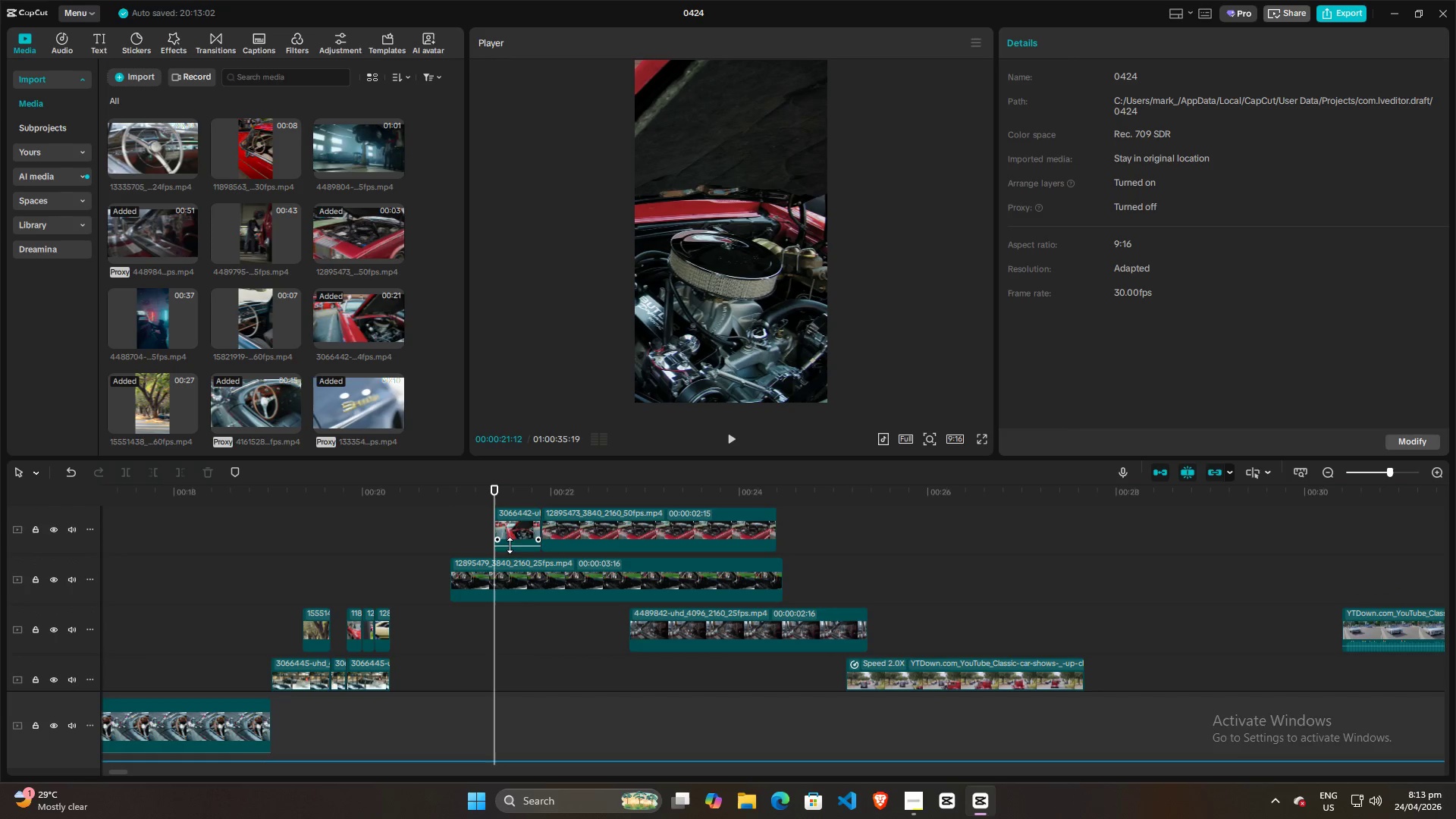 
left_click_drag(start_coordinate=[513, 548], to_coordinate=[510, 581])
 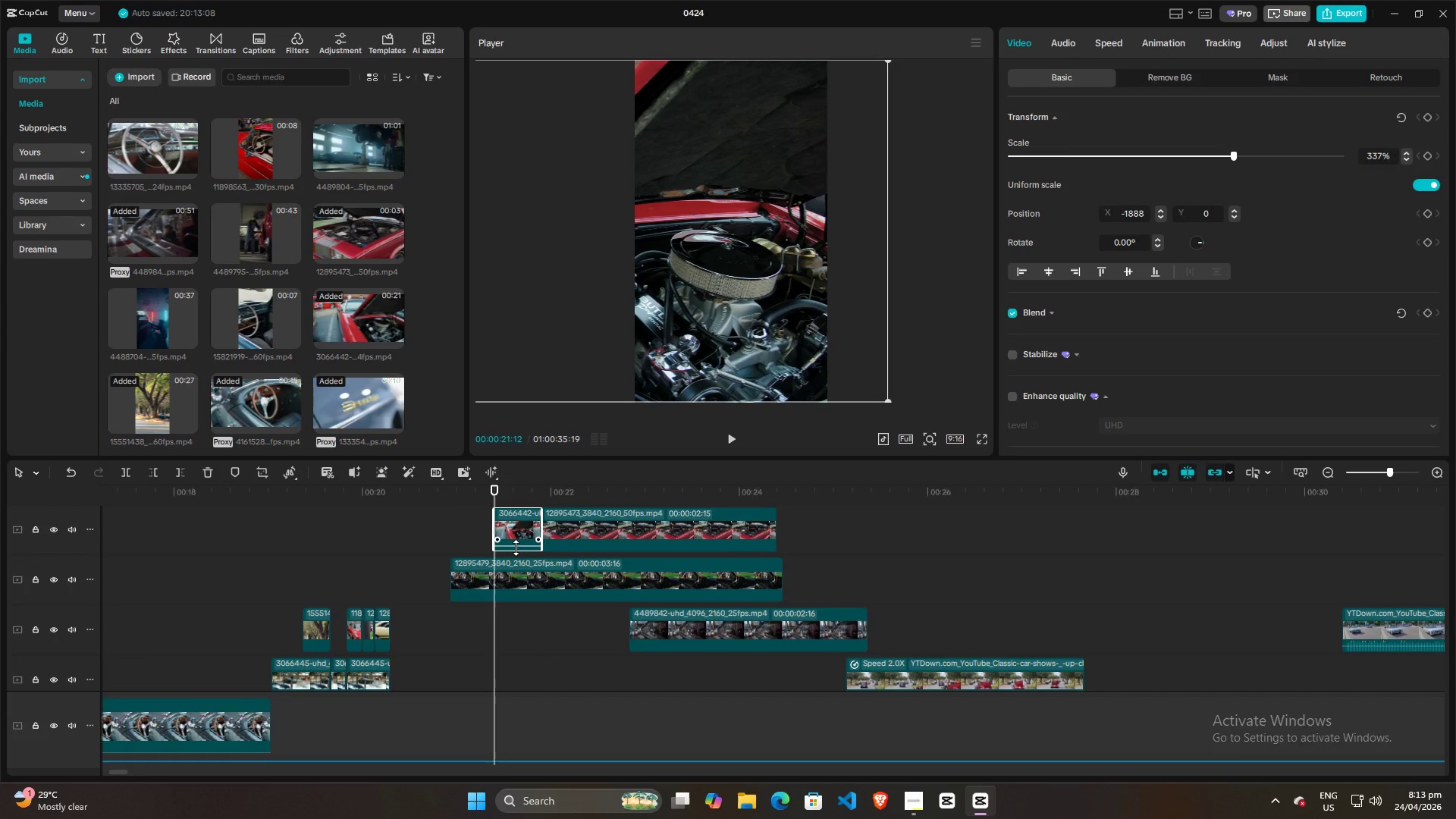 
left_click_drag(start_coordinate=[516, 548], to_coordinate=[503, 625])
 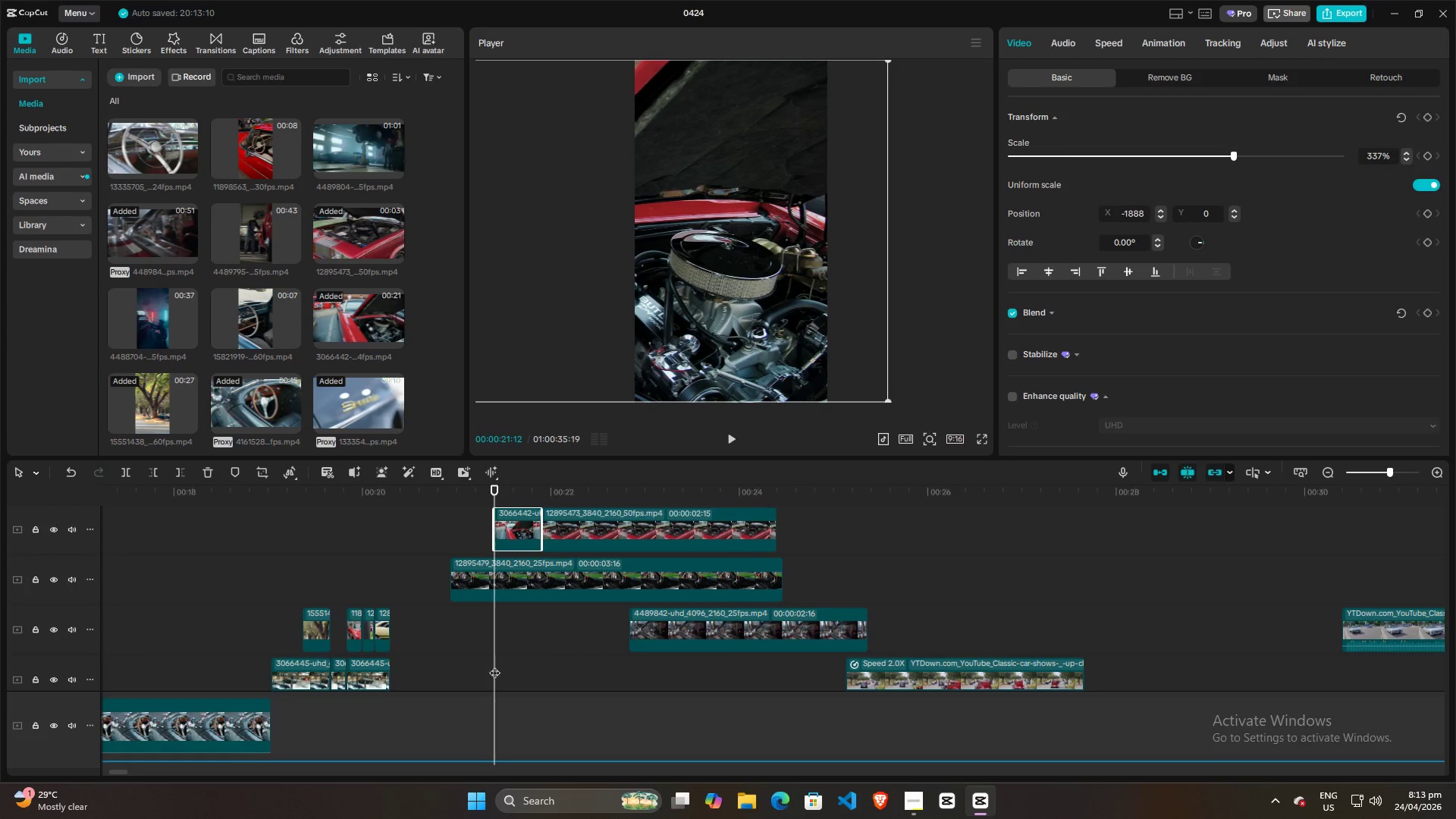 
key(Space)
 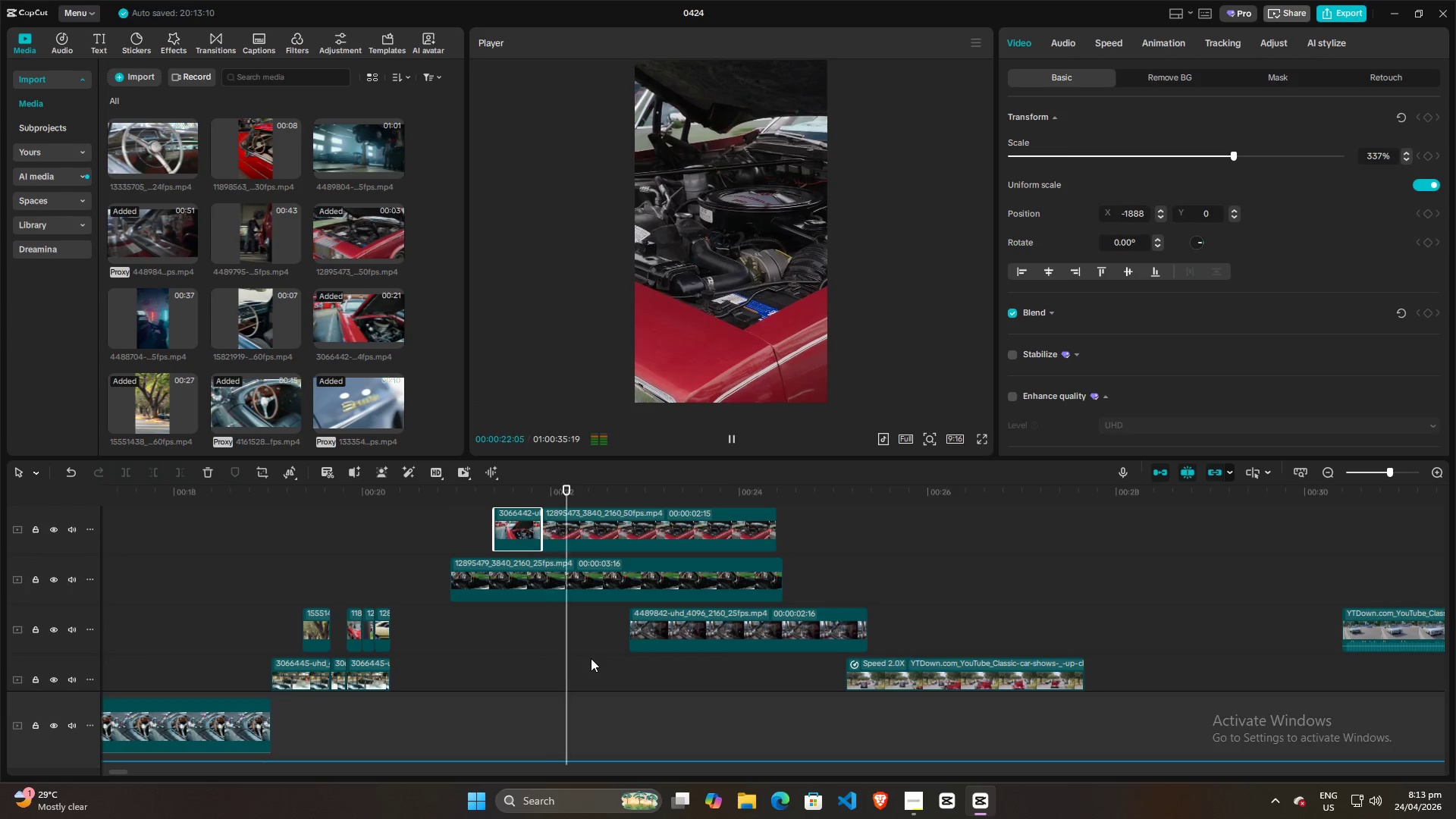 
key(Space)
 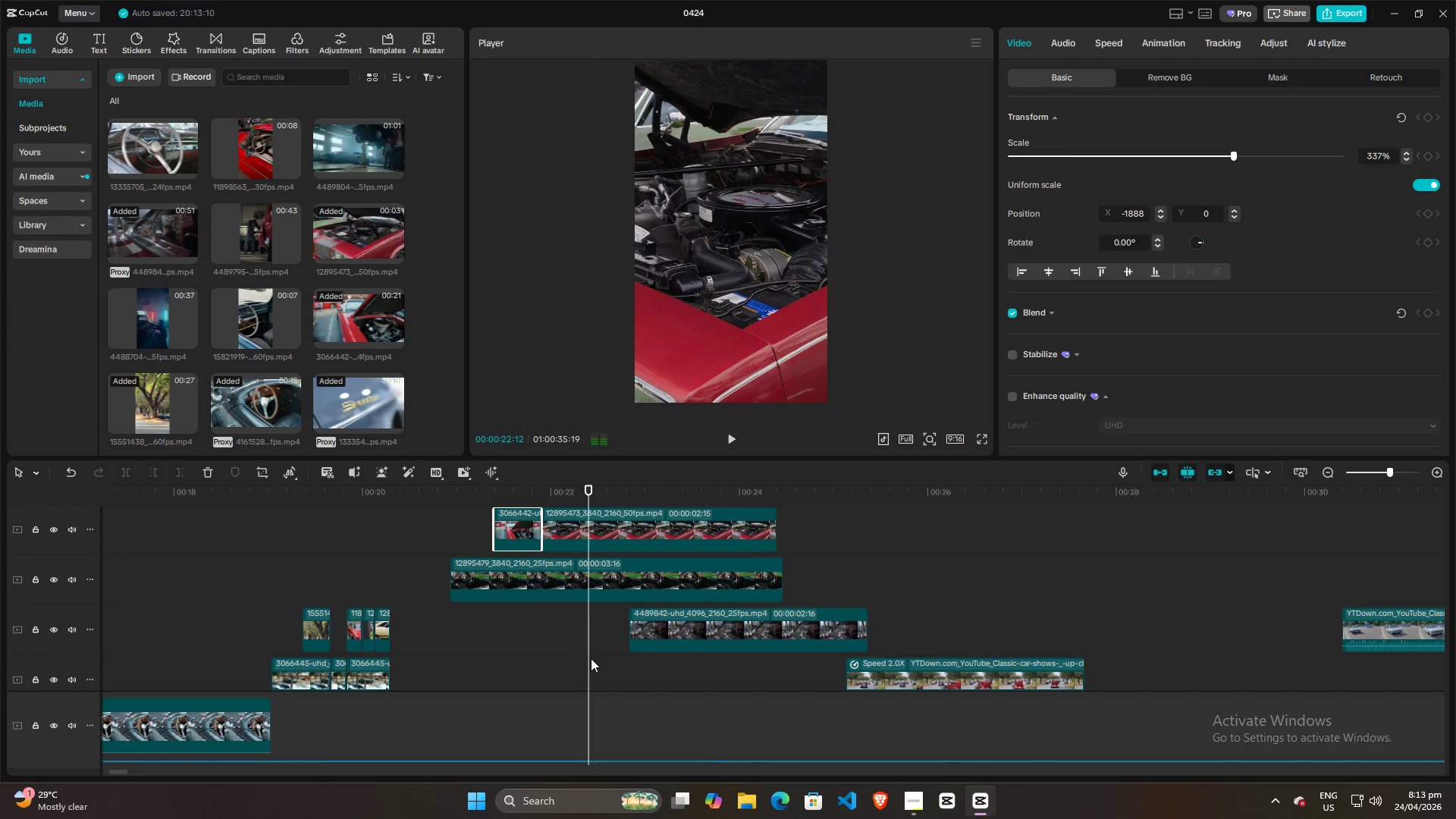 
scroll: coordinate [591, 658], scroll_direction: down, amount: 3.0
 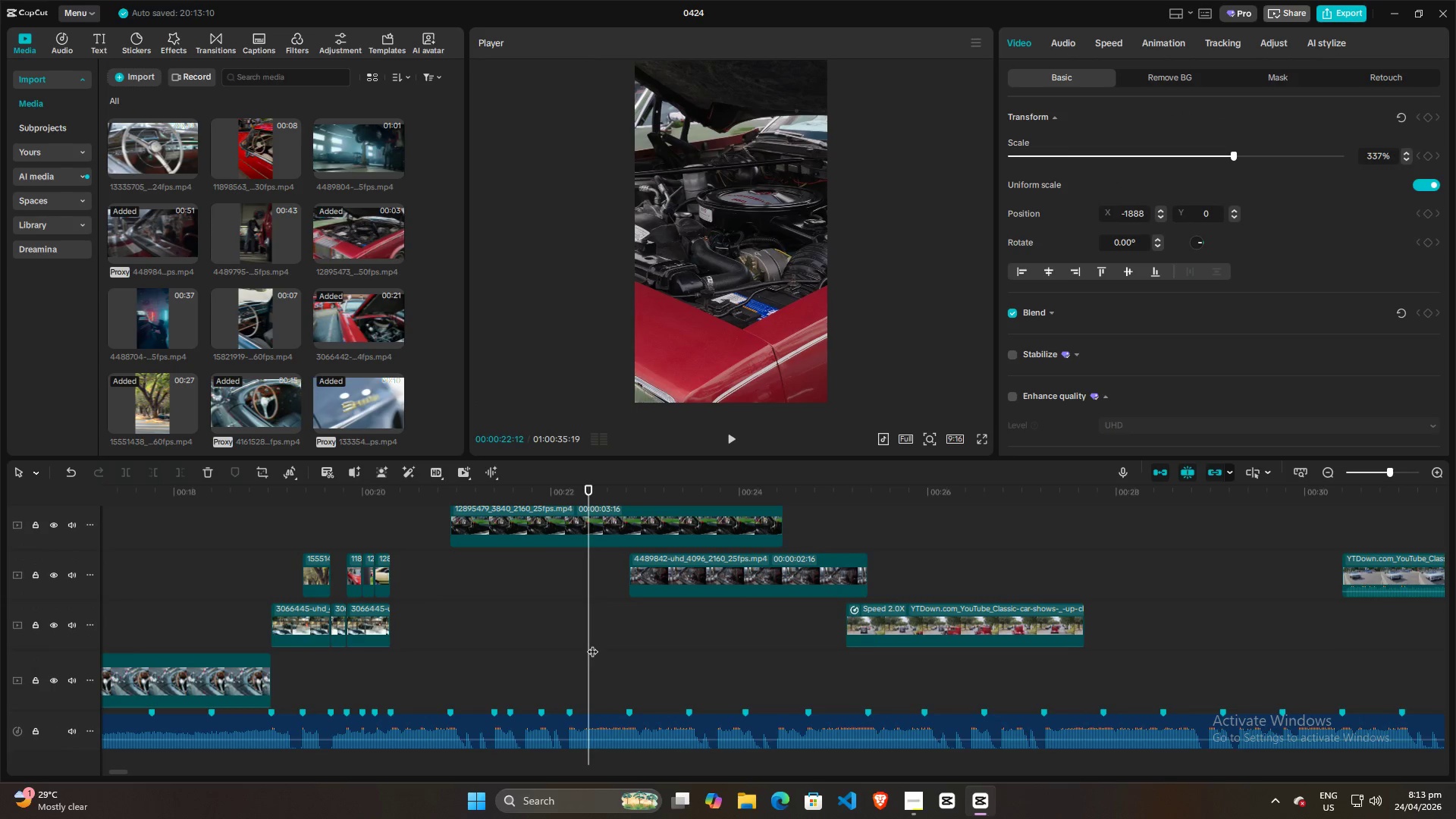 
left_click_drag(start_coordinate=[592, 644], to_coordinate=[570, 644])
 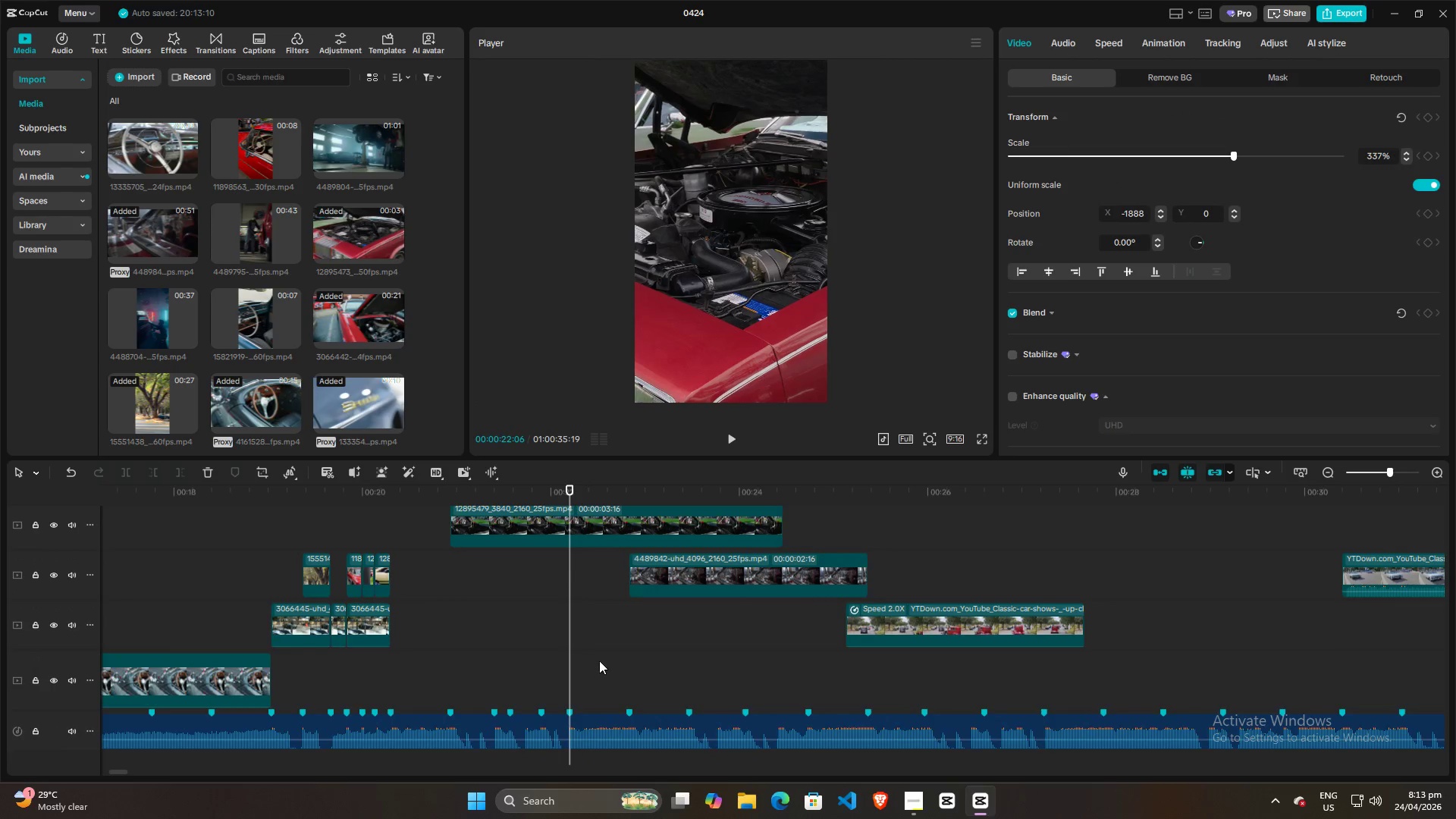 
scroll: coordinate [599, 661], scroll_direction: up, amount: 4.0
 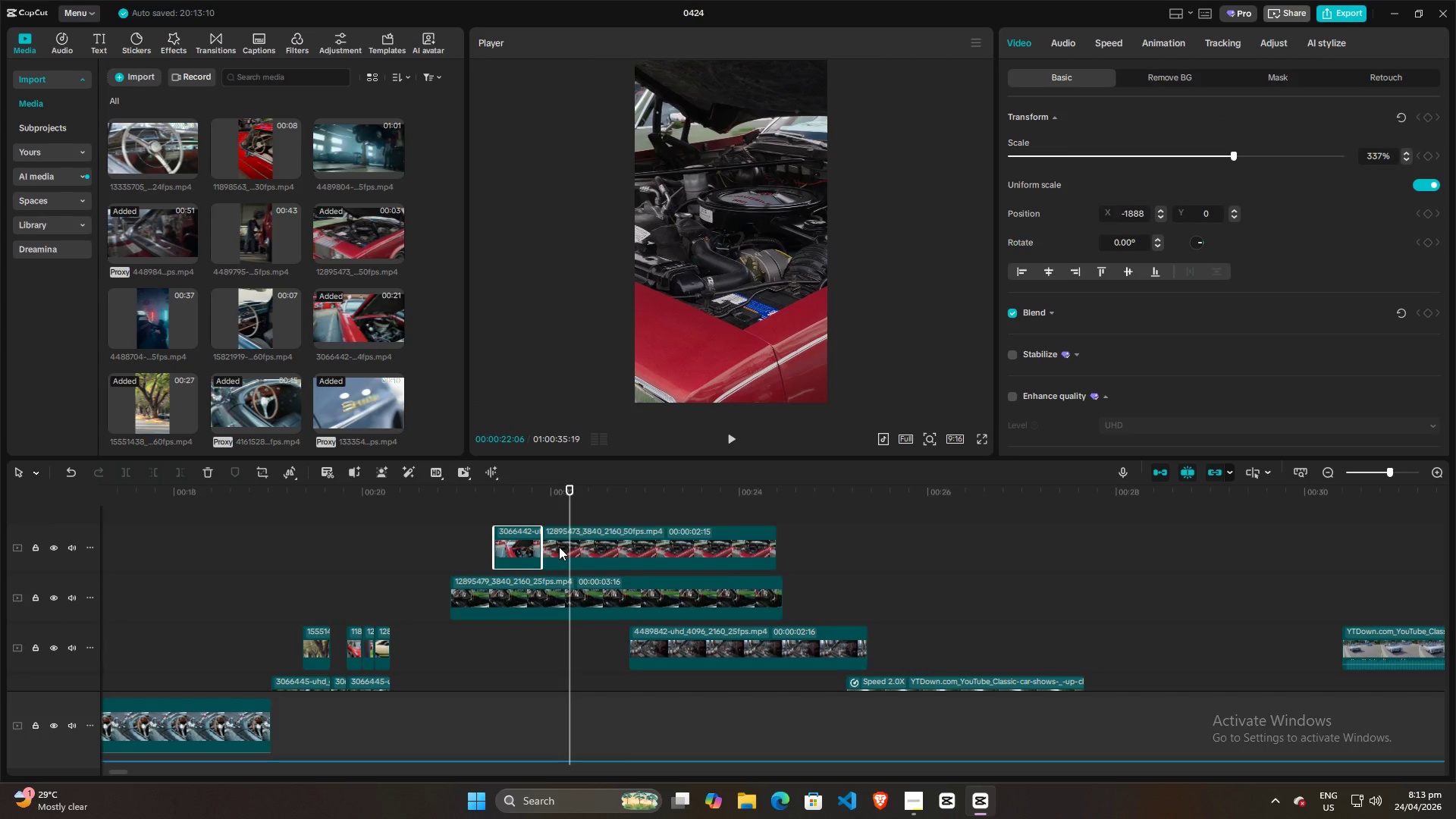 
left_click([559, 547])
 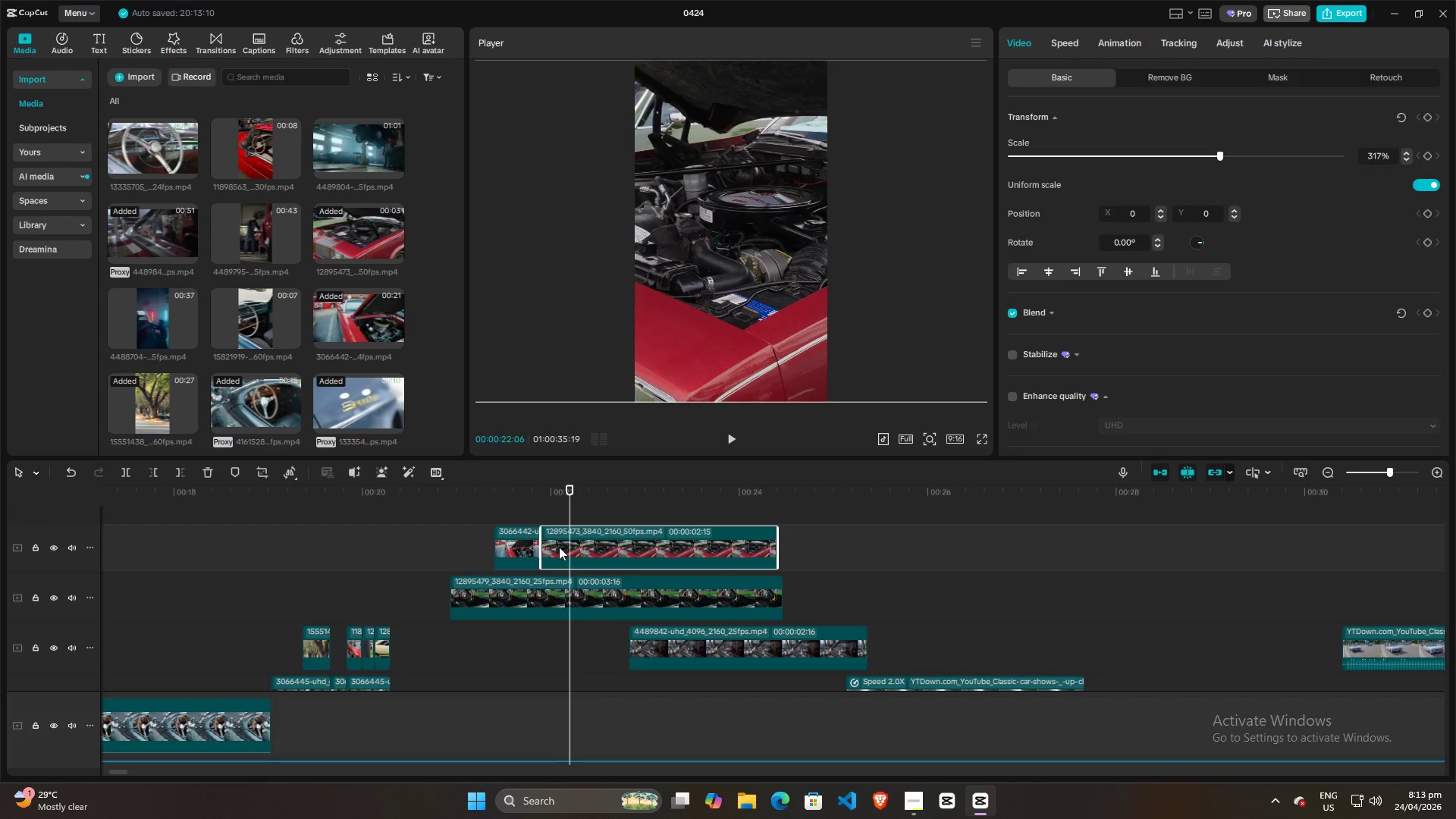 
key(W)
 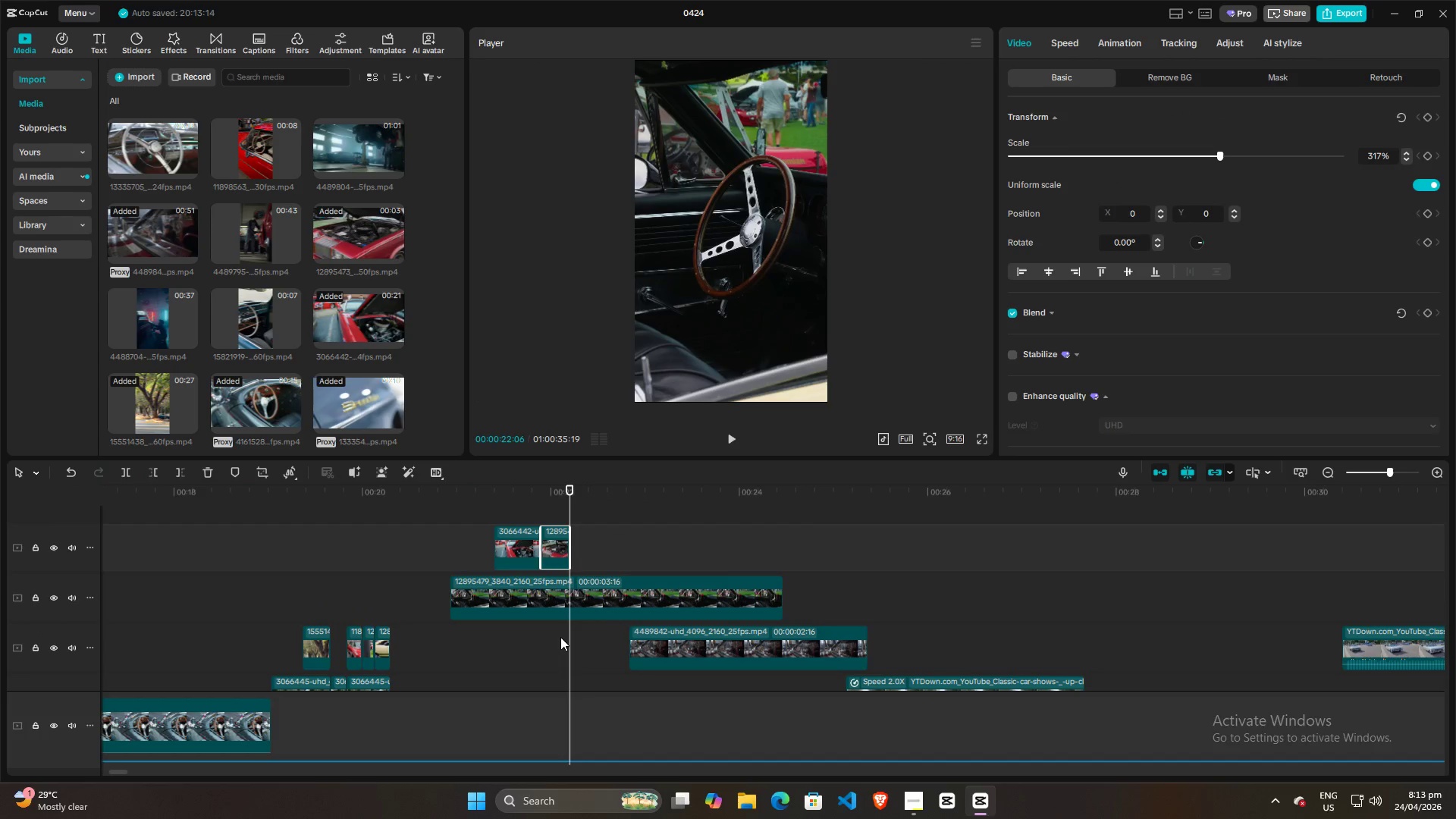 
key(Space)
 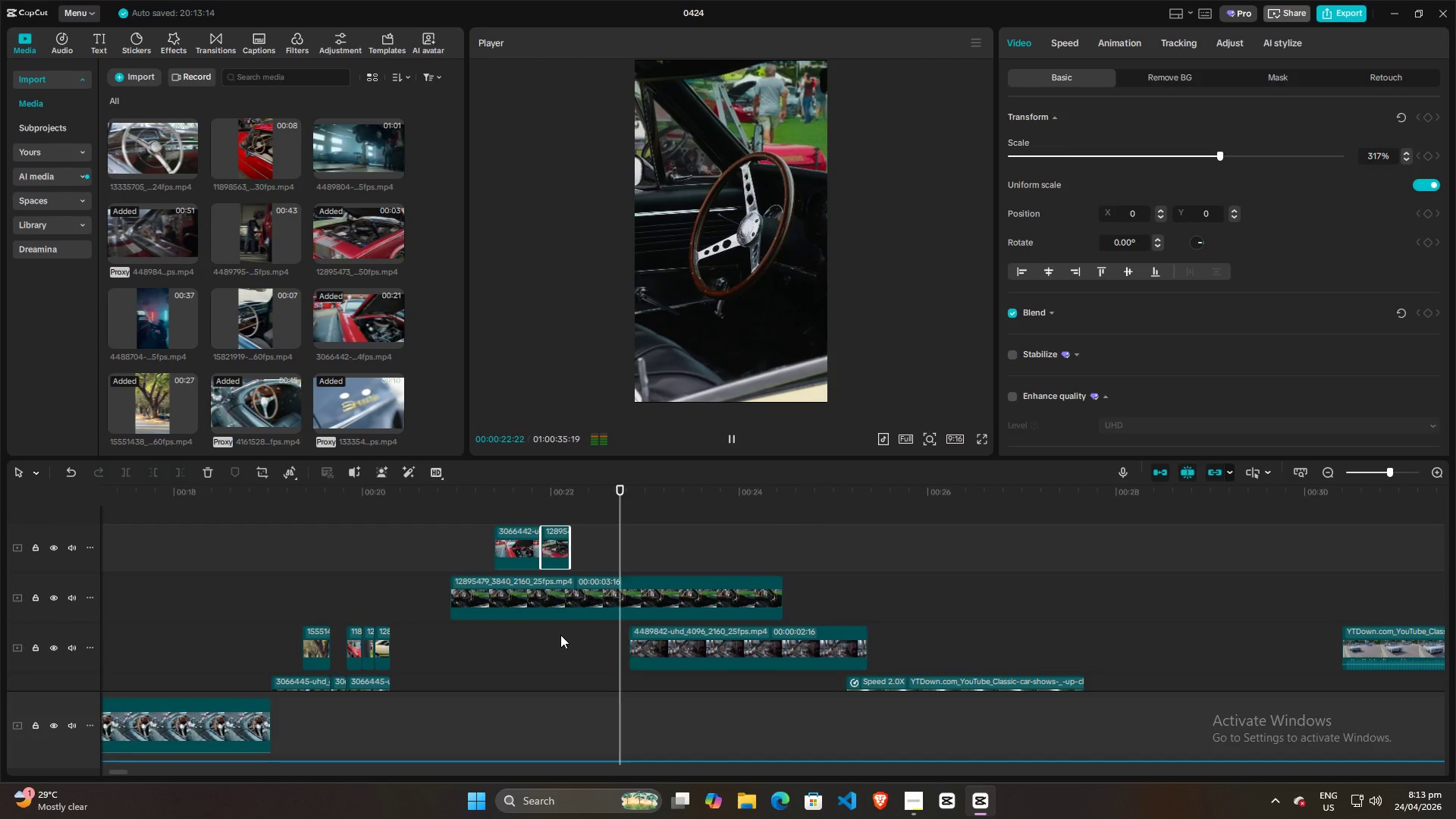 
key(Space)
 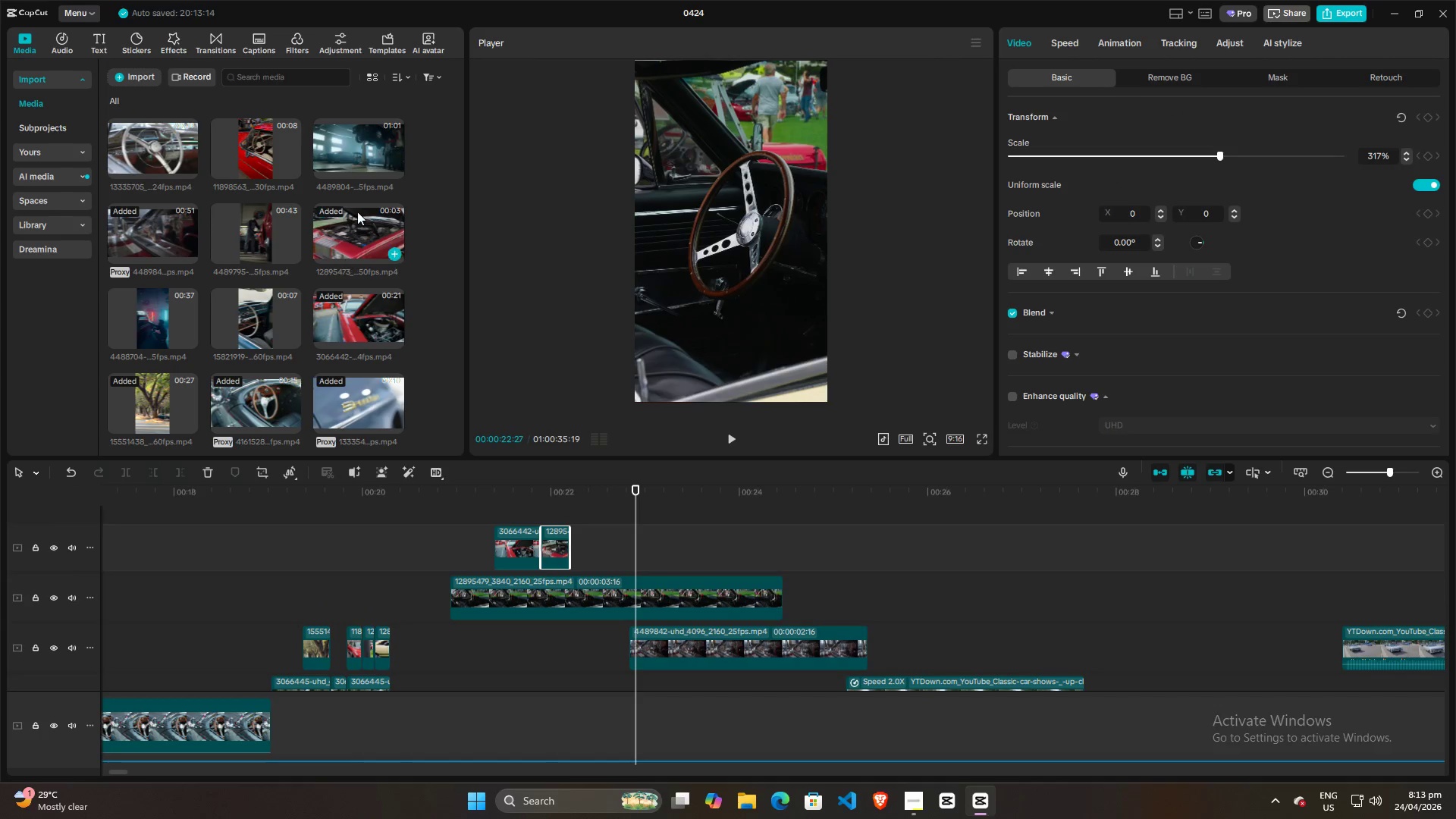 
scroll: coordinate [348, 305], scroll_direction: up, amount: 3.0
 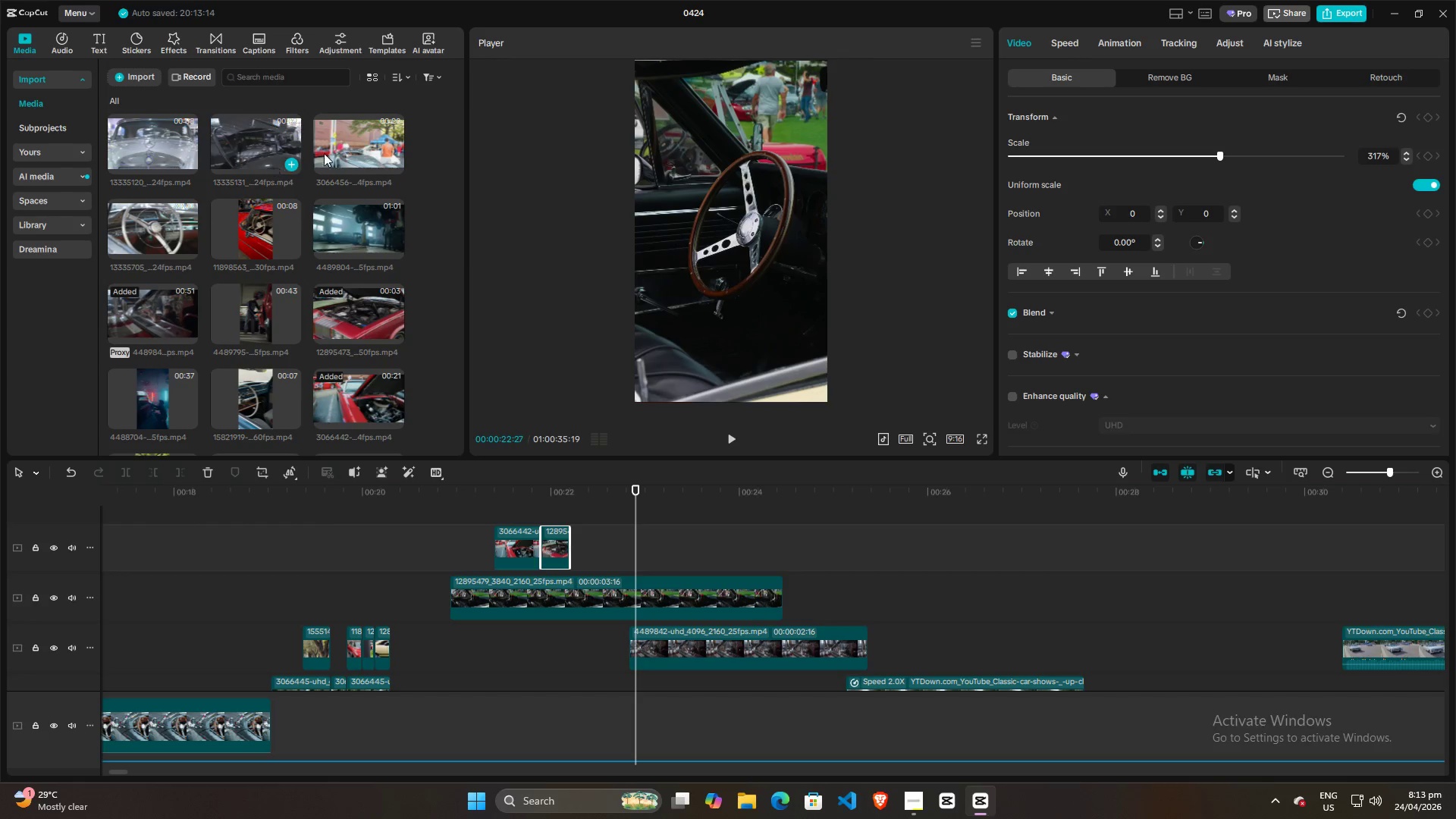 
left_click([337, 148])
 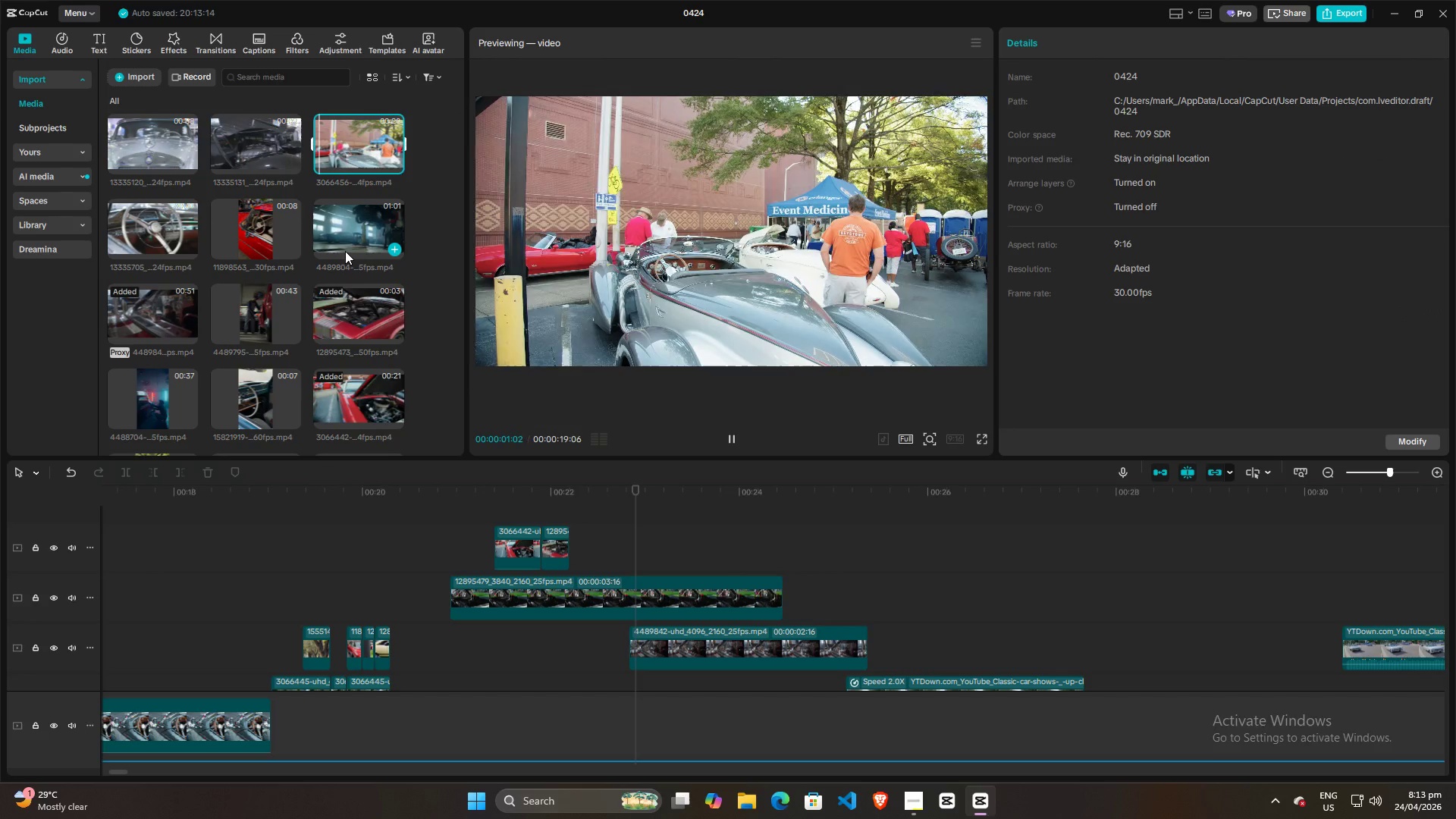 
left_click([345, 251])
 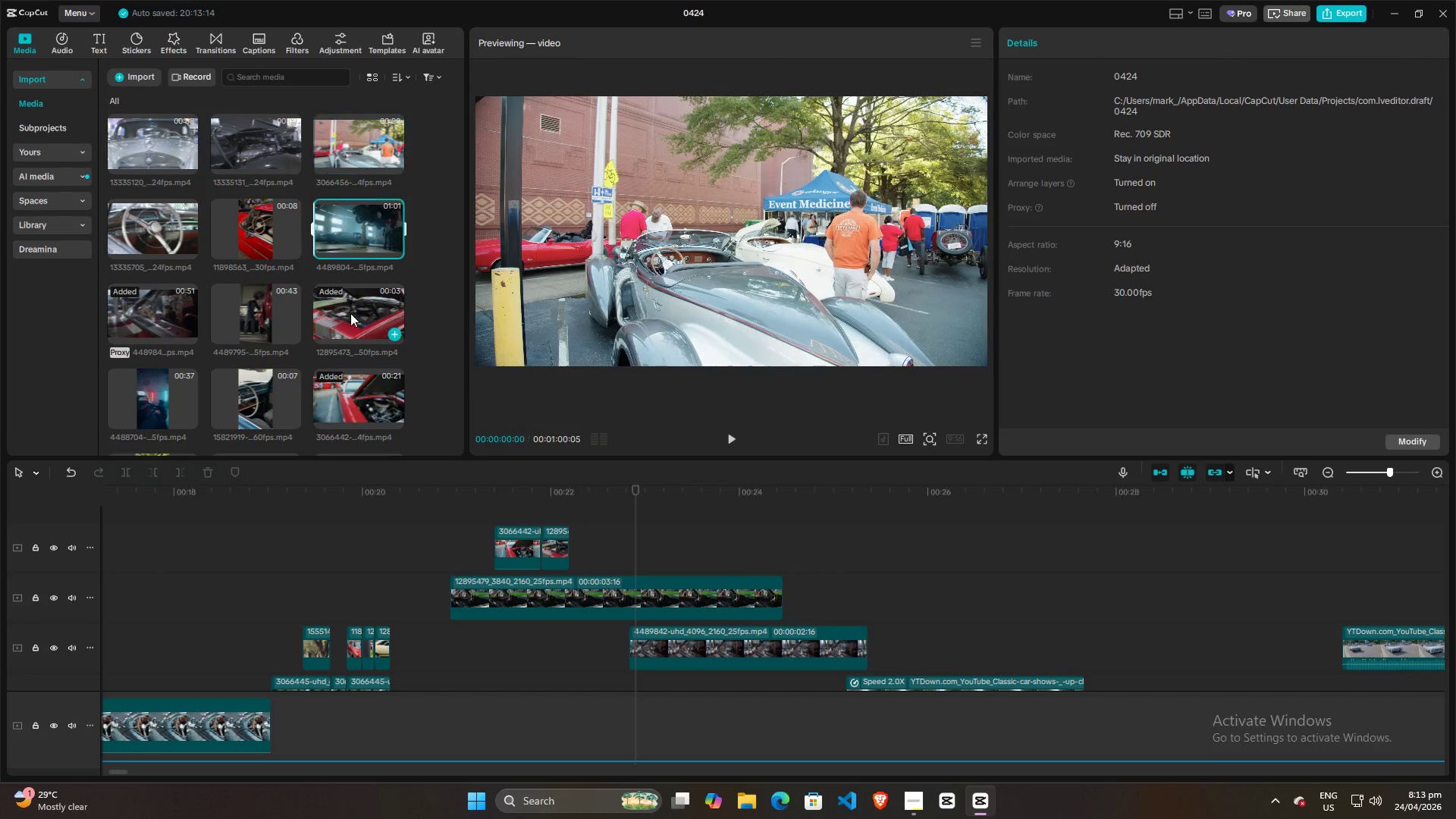 
double_click([347, 328])
 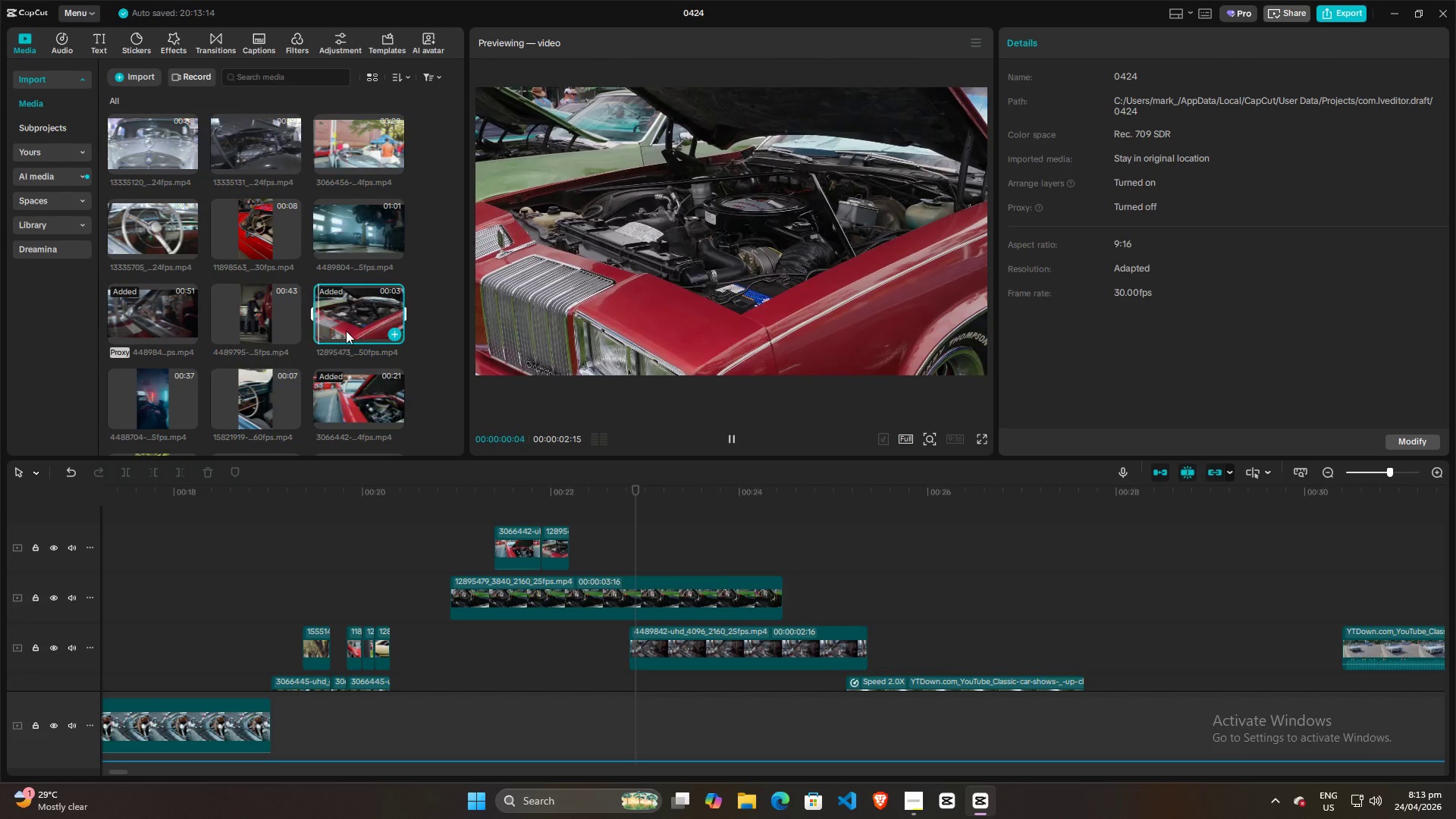 
scroll: coordinate [345, 331], scroll_direction: down, amount: 2.0
 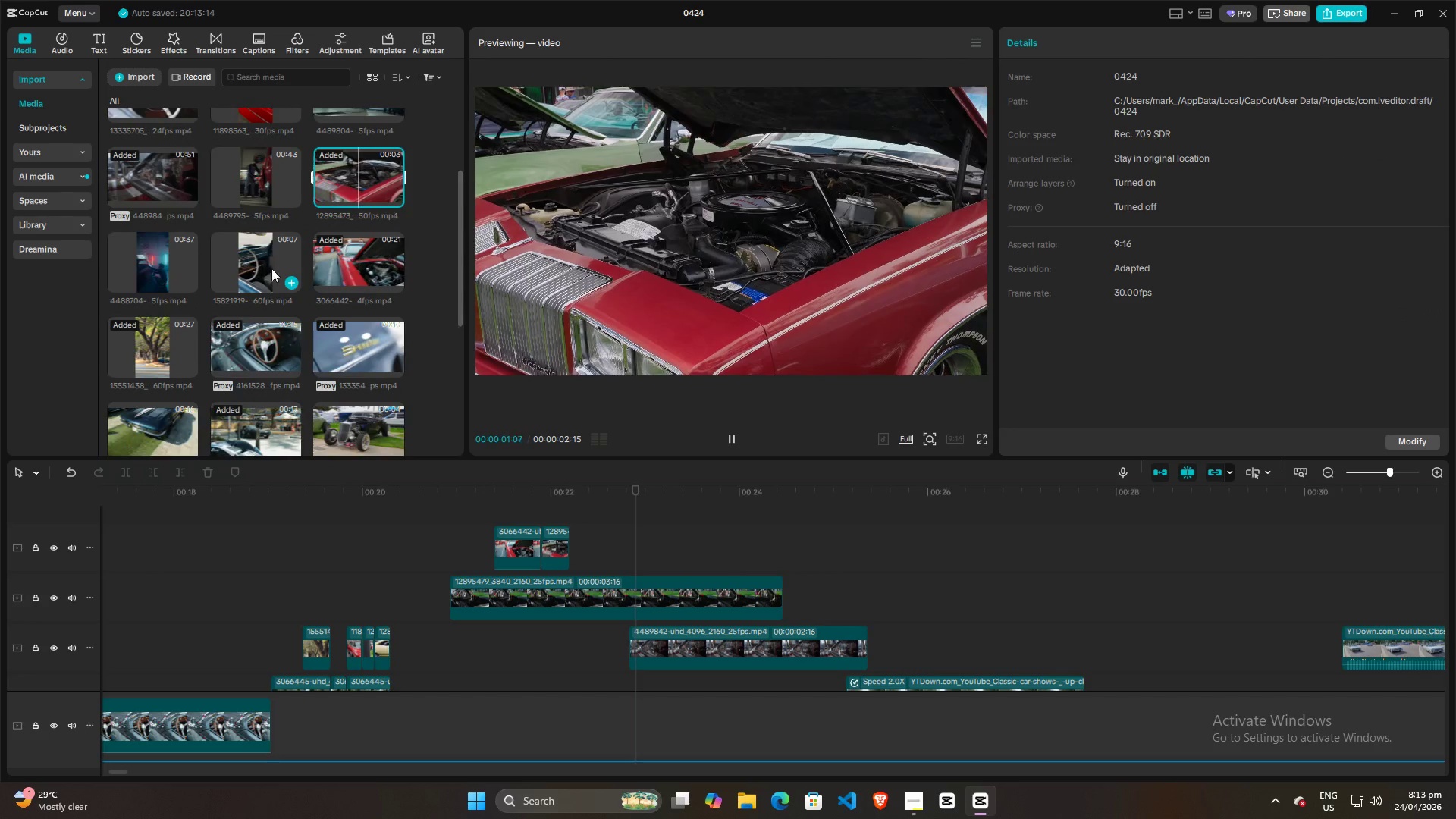 
double_click([366, 277])
 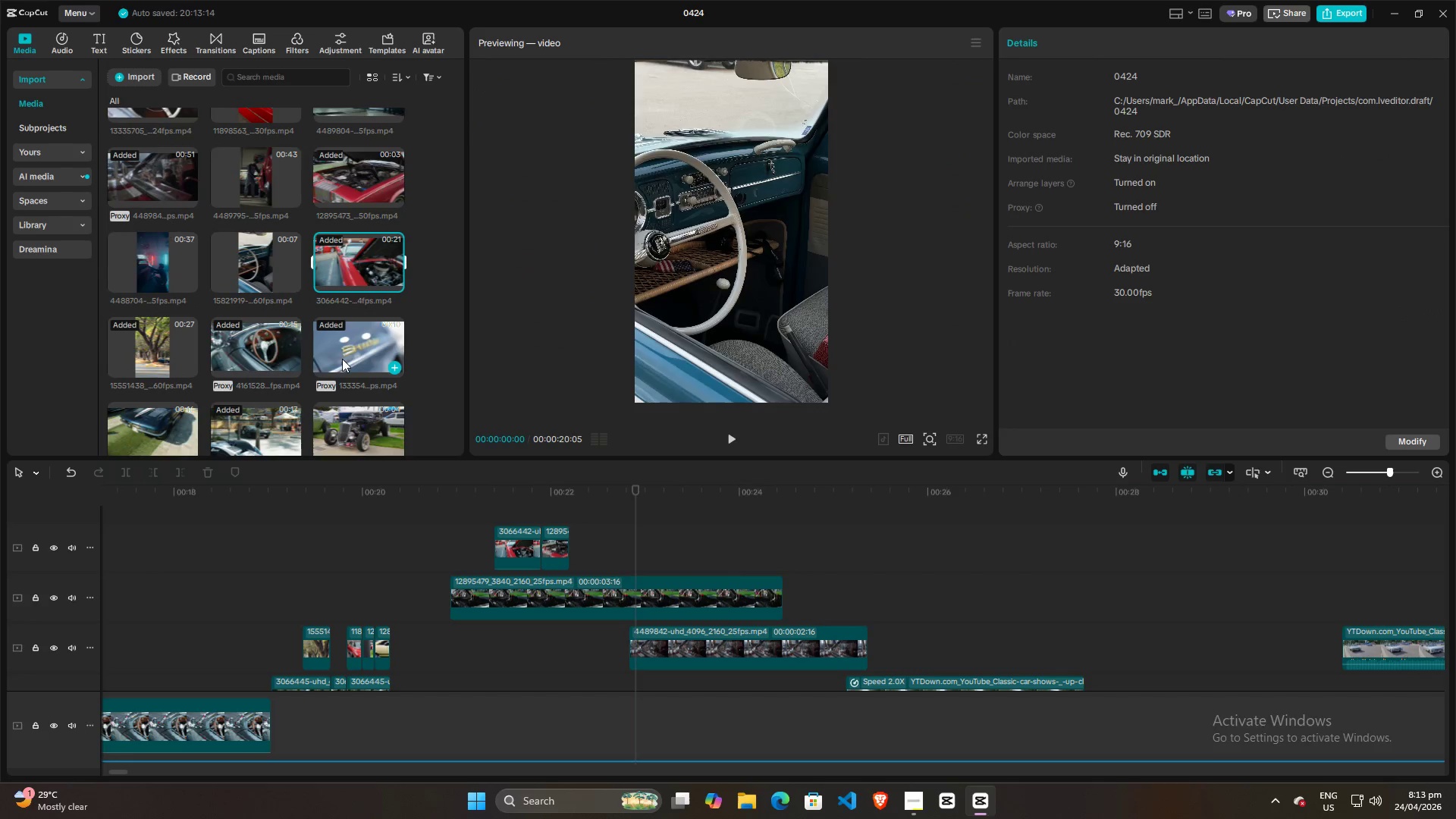 
left_click([342, 360])
 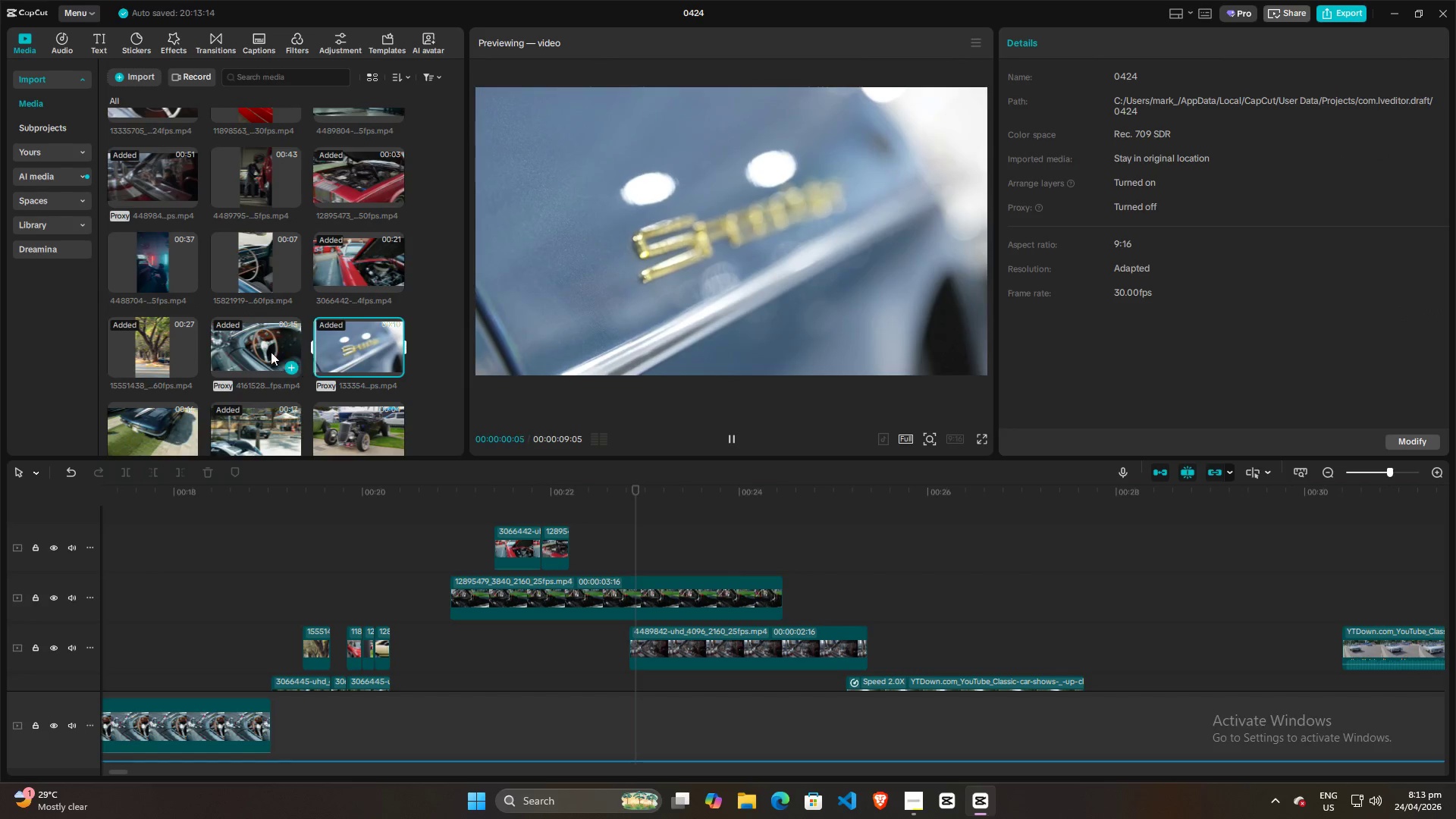 
left_click([251, 303])
 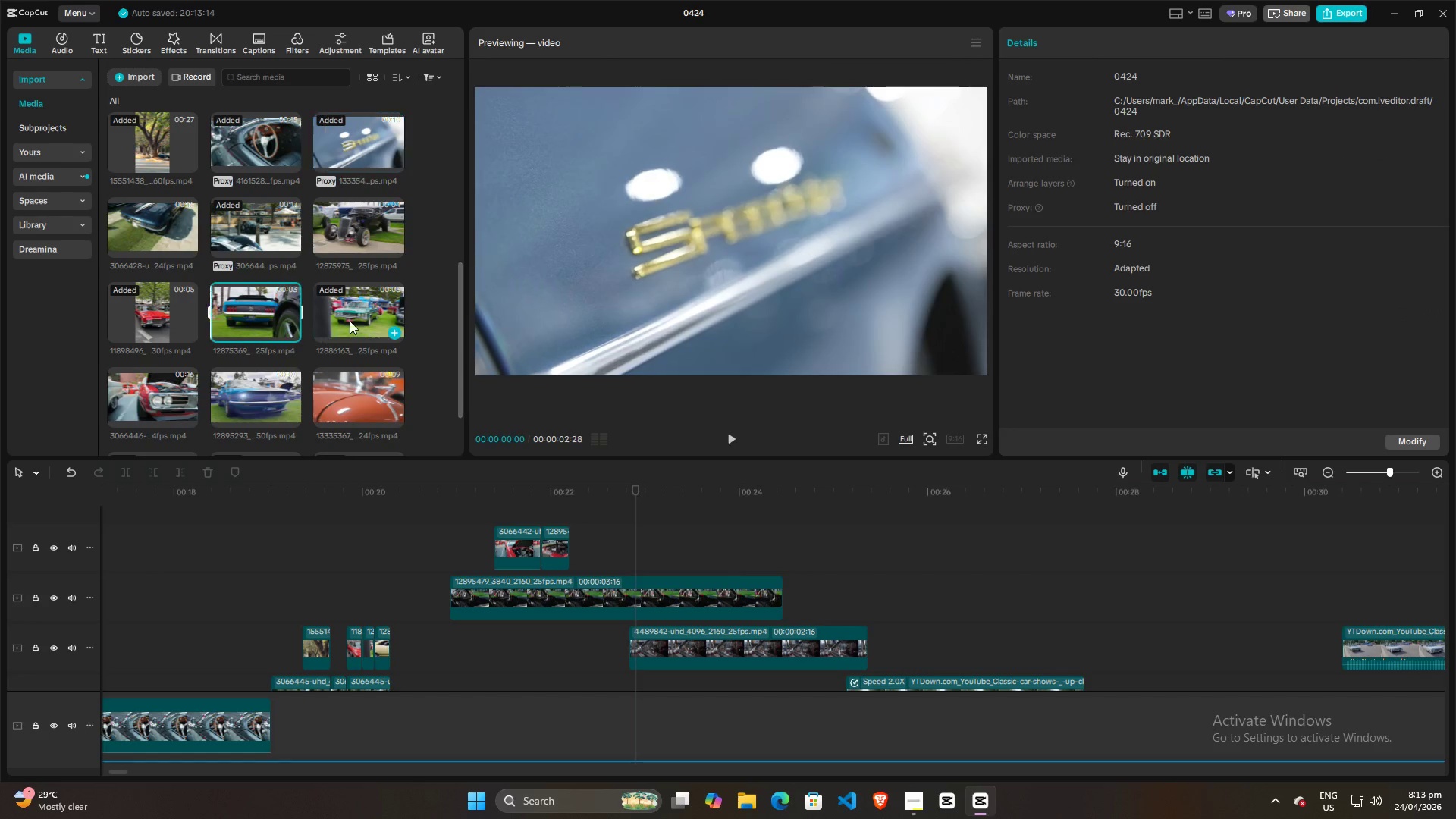 
scroll: coordinate [267, 349], scroll_direction: down, amount: 3.0
 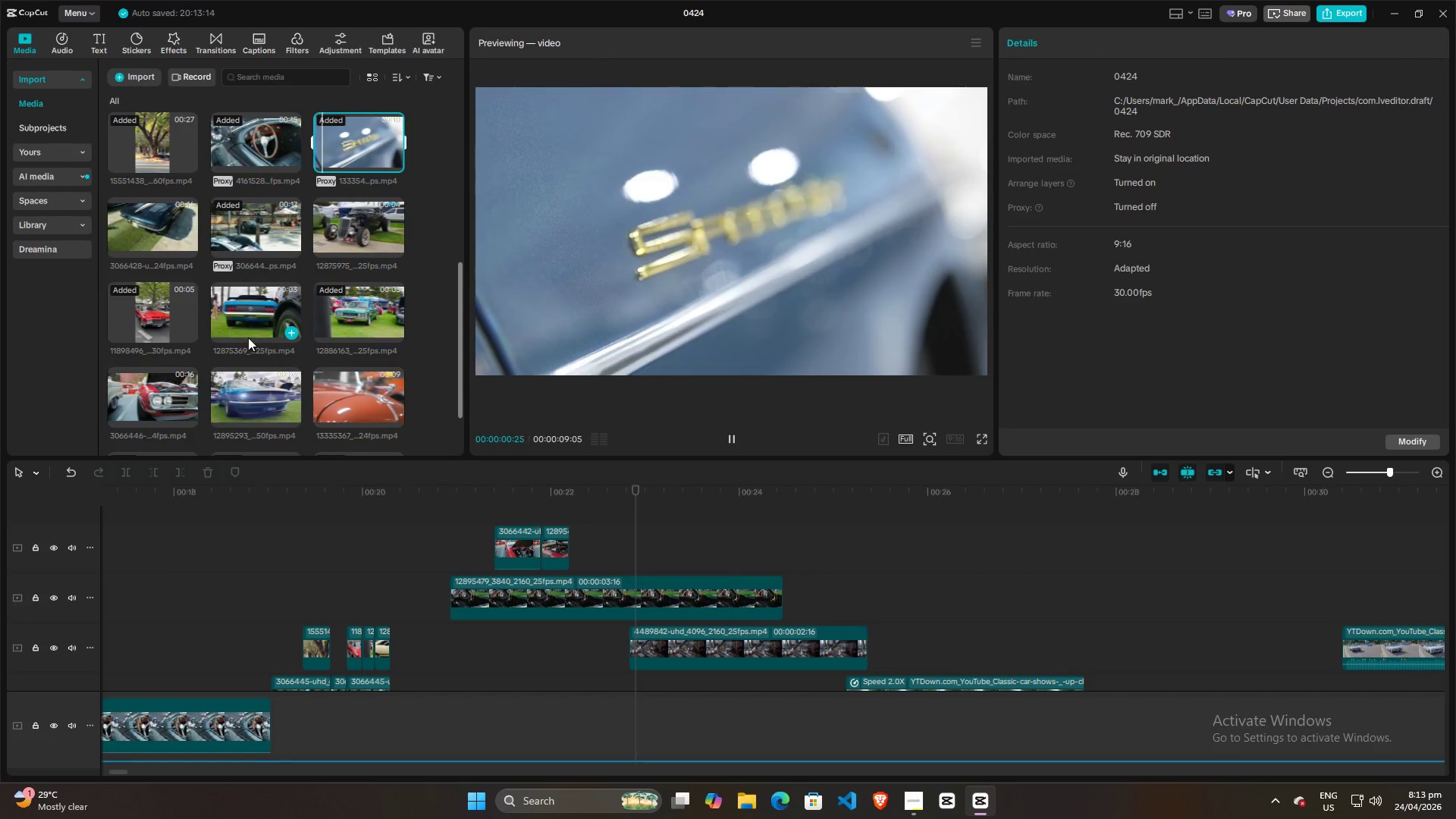 
double_click([350, 309])
 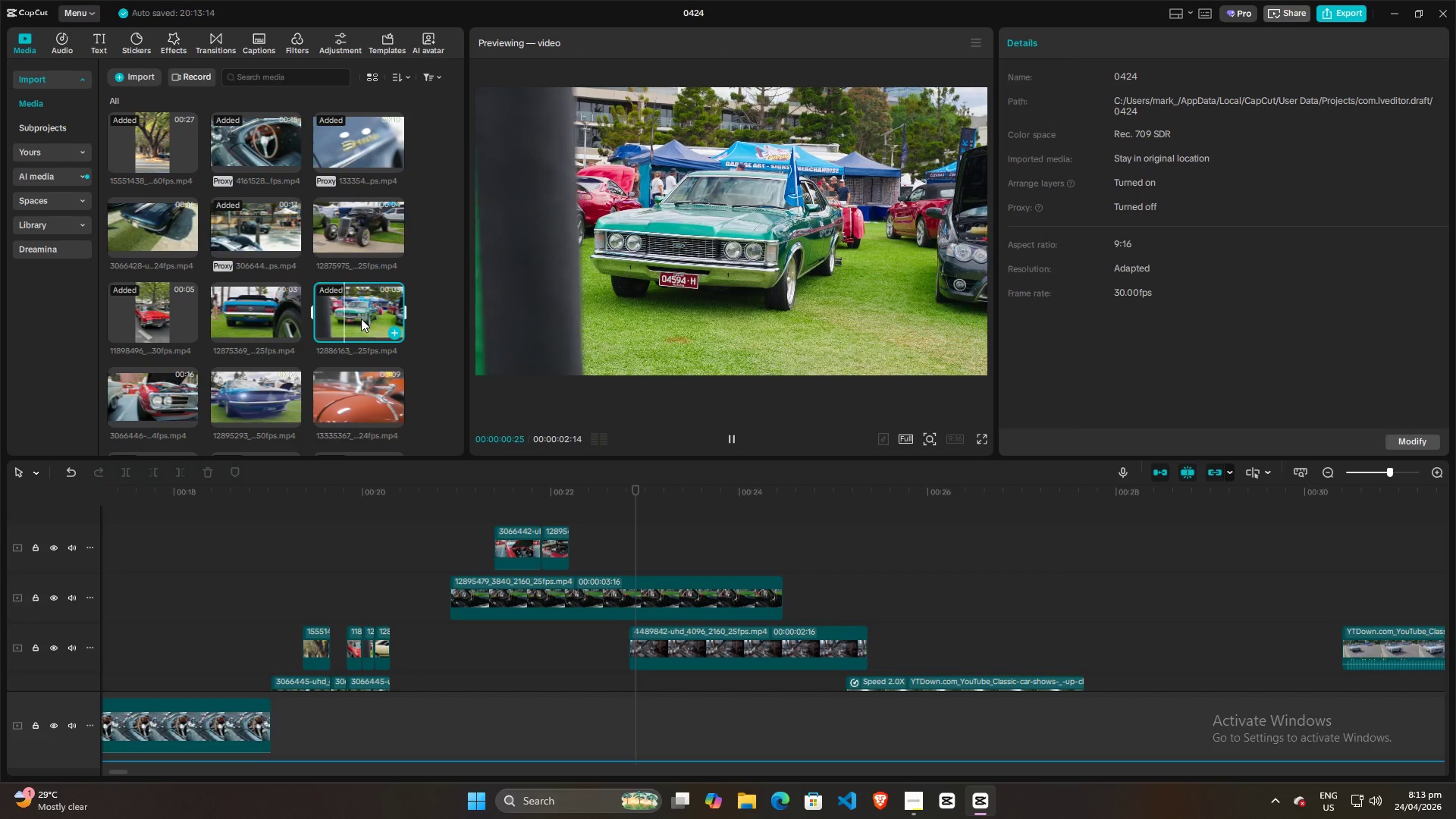 
left_click_drag(start_coordinate=[353, 314], to_coordinate=[570, 548])
 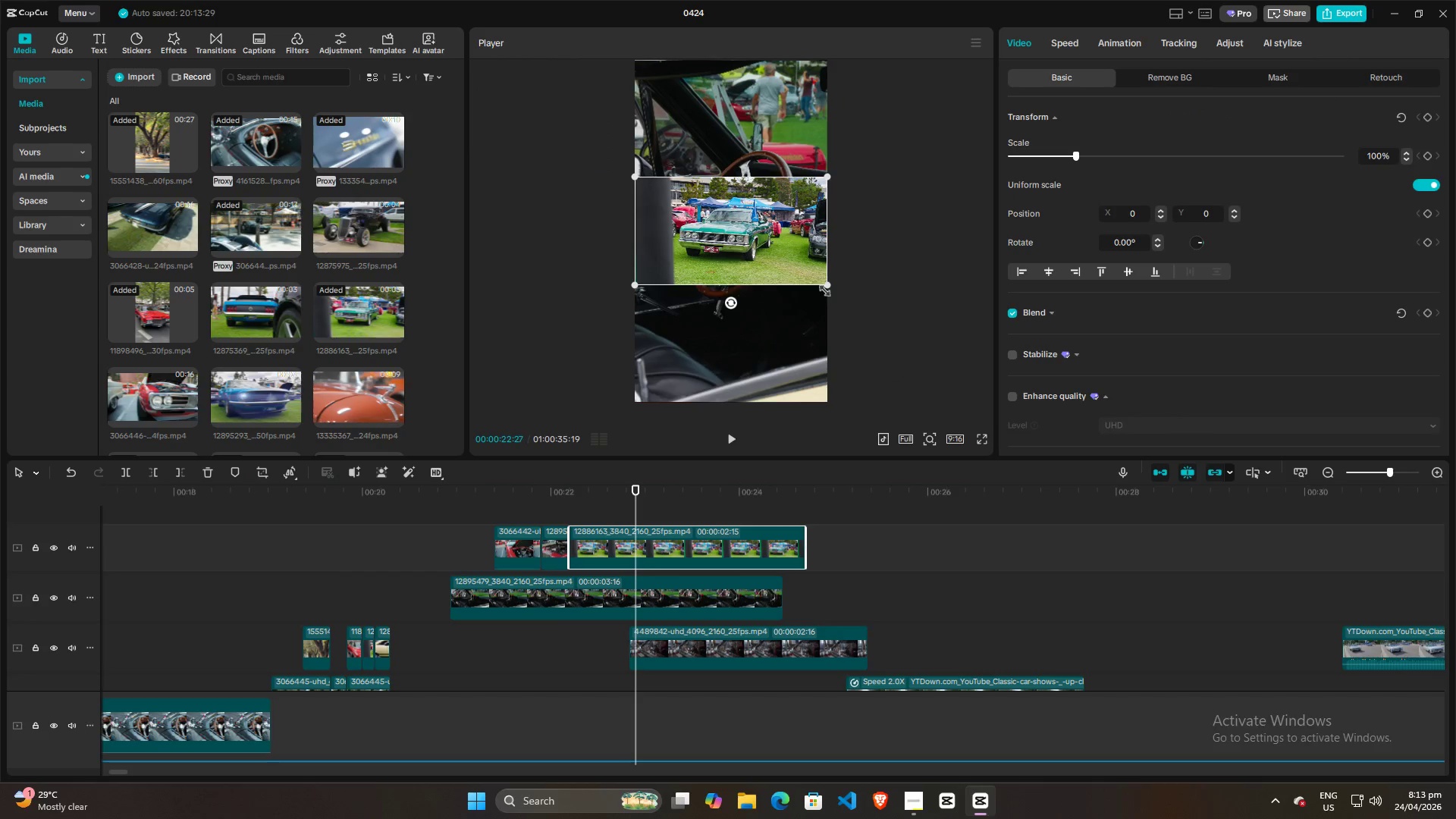 
left_click_drag(start_coordinate=[824, 286], to_coordinate=[1040, 602])
 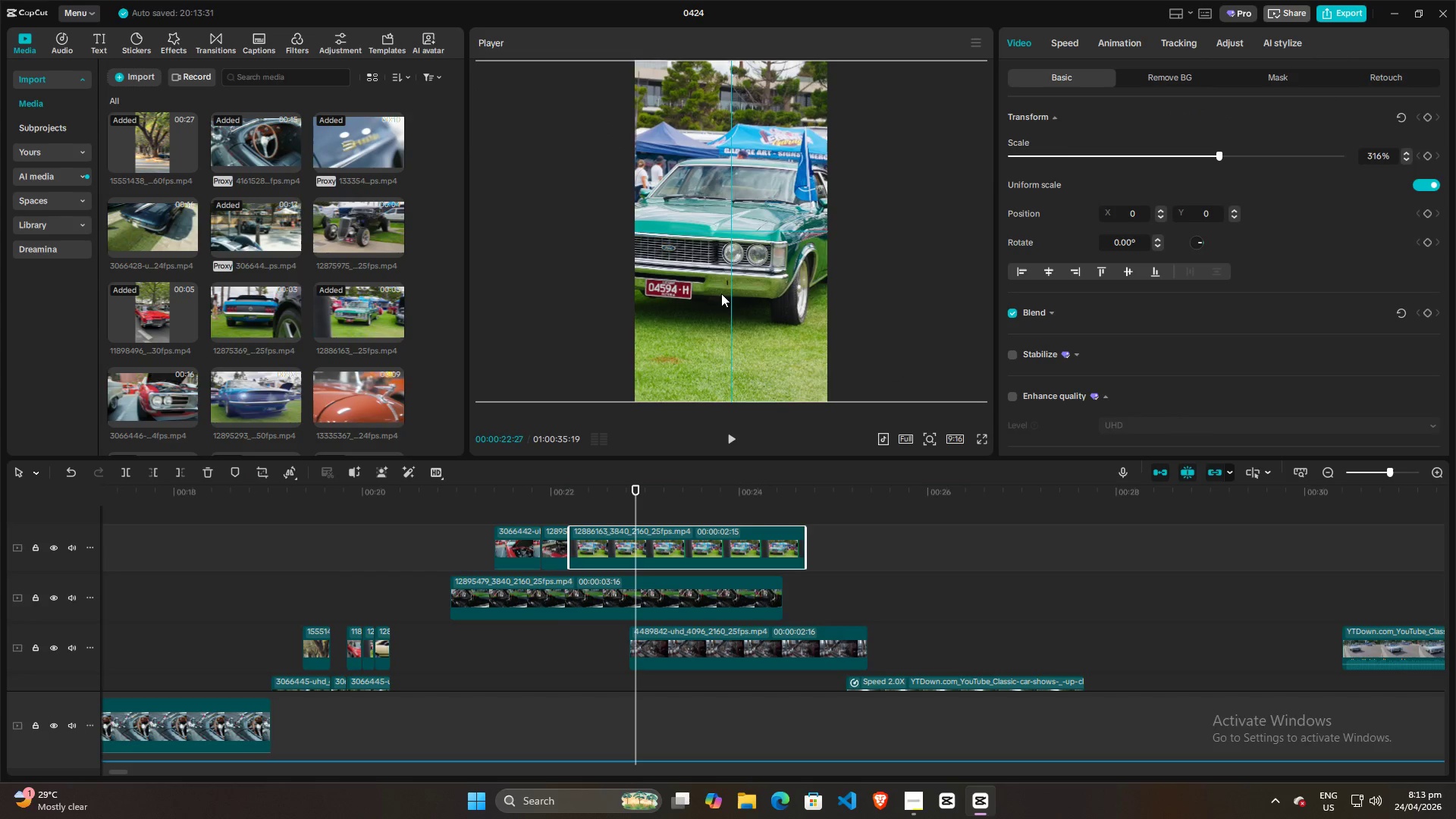 
left_click_drag(start_coordinate=[708, 297], to_coordinate=[733, 293])
 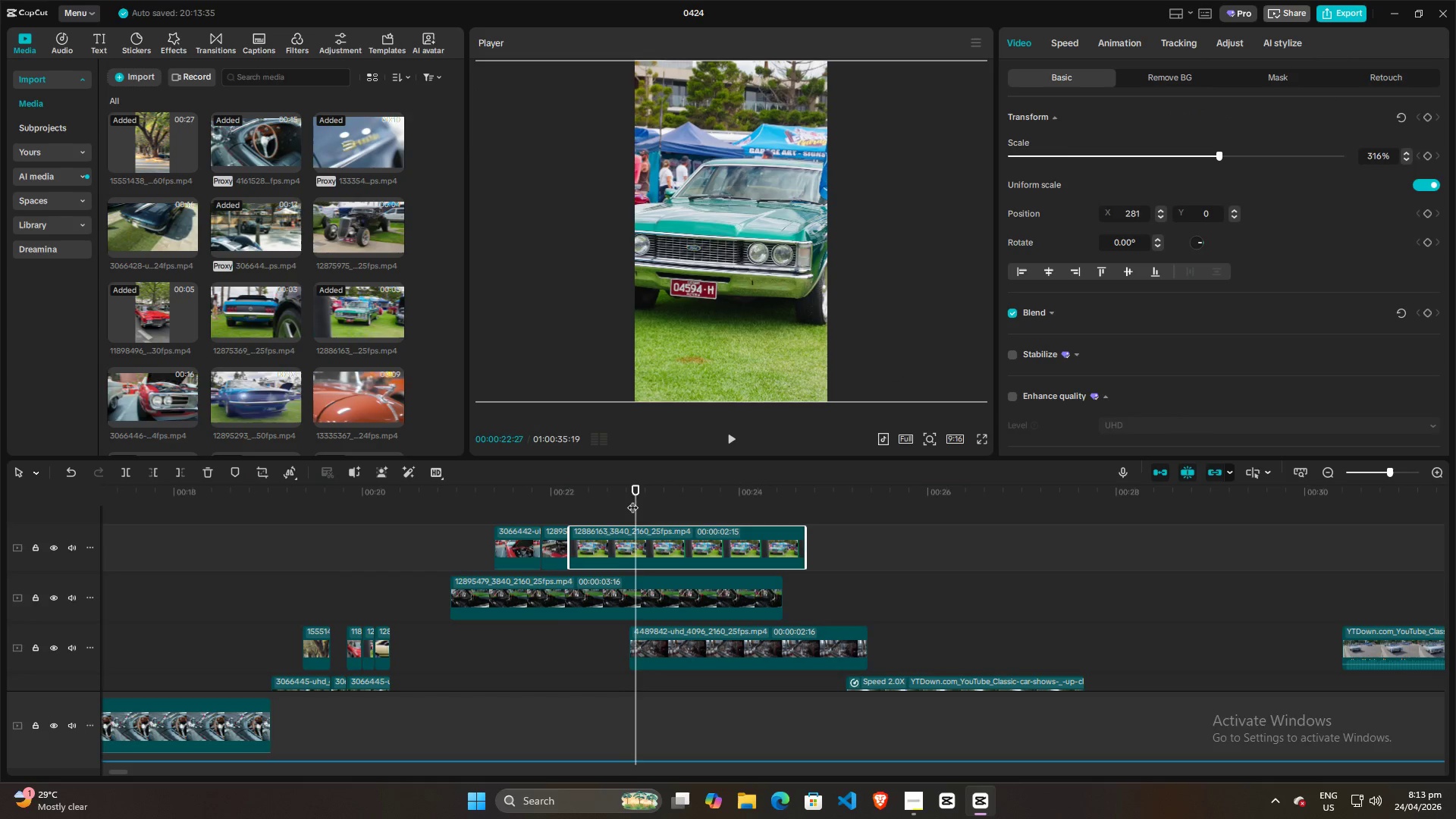 
left_click_drag(start_coordinate=[634, 502], to_coordinate=[568, 510])
 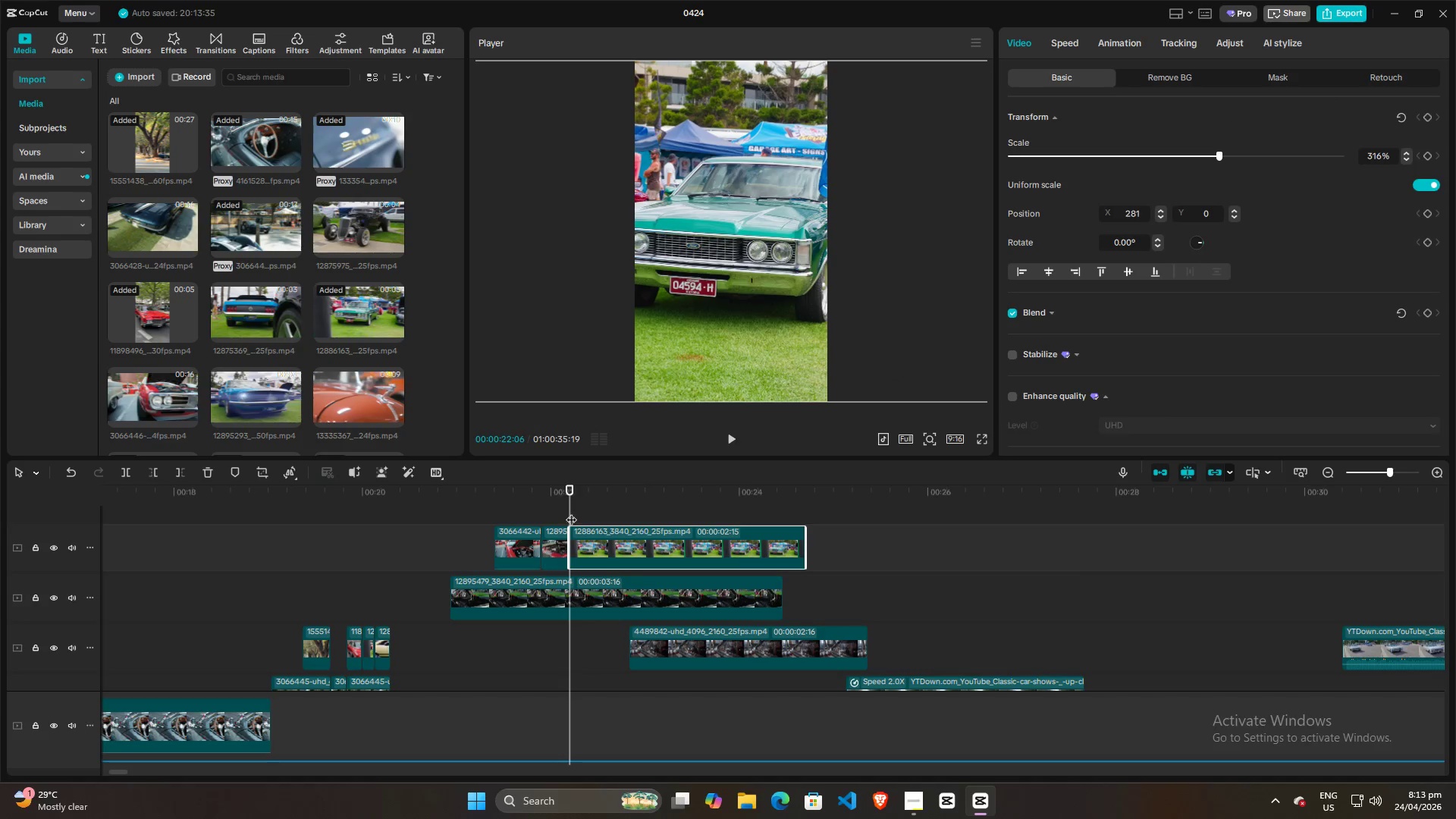 
key(Space)
 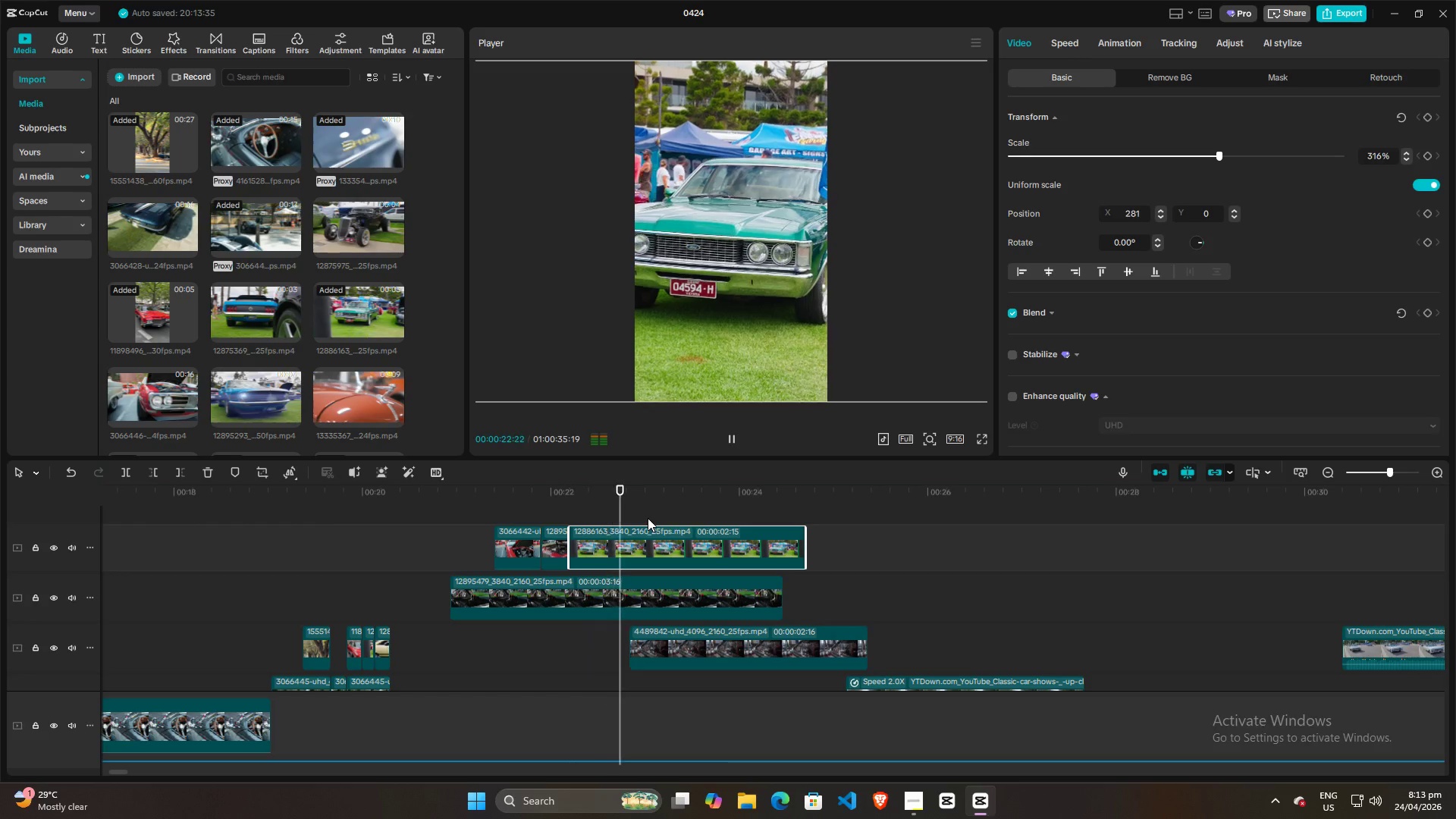 
key(Space)
 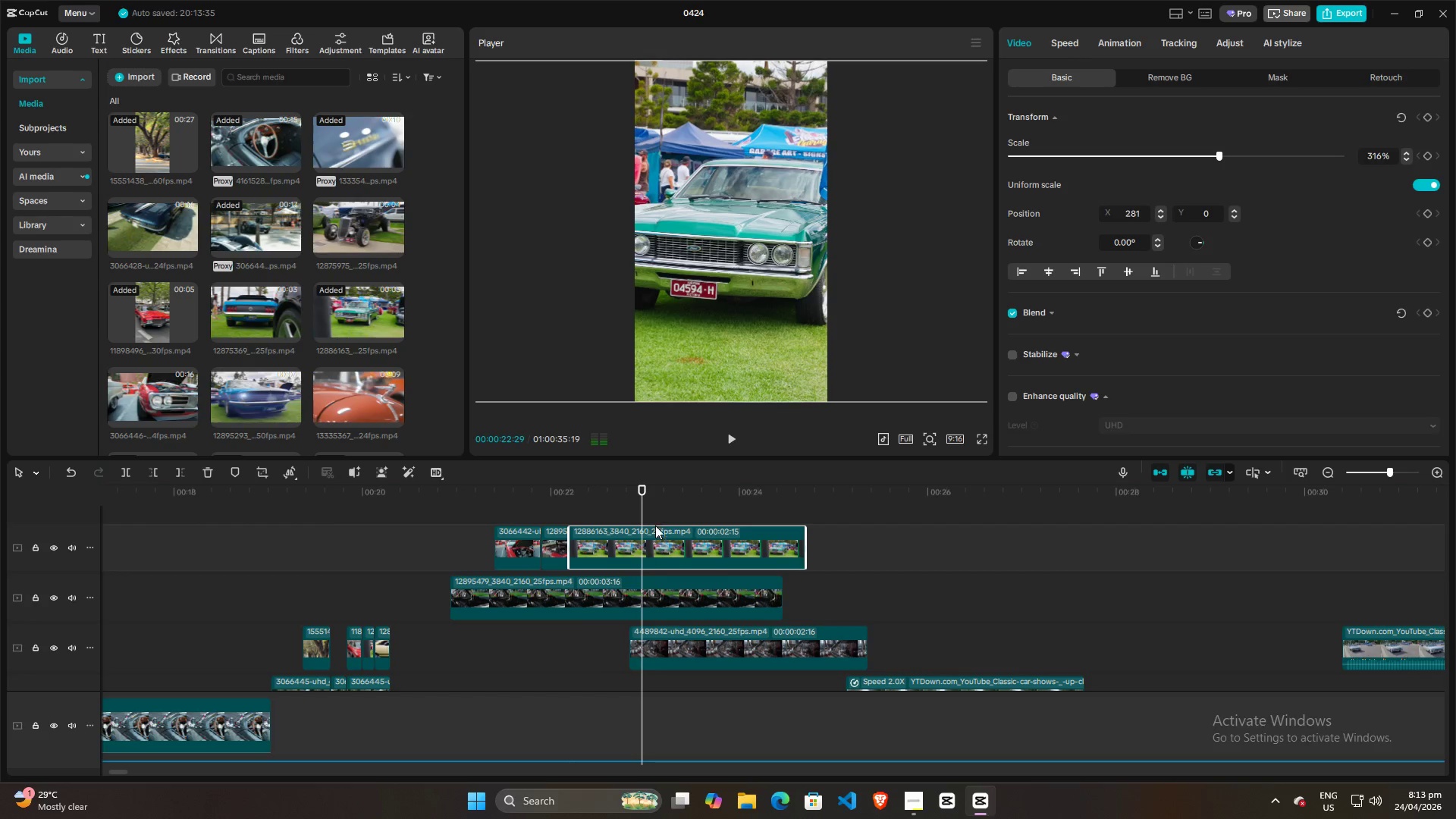 
scroll: coordinate [649, 539], scroll_direction: down, amount: 3.0
 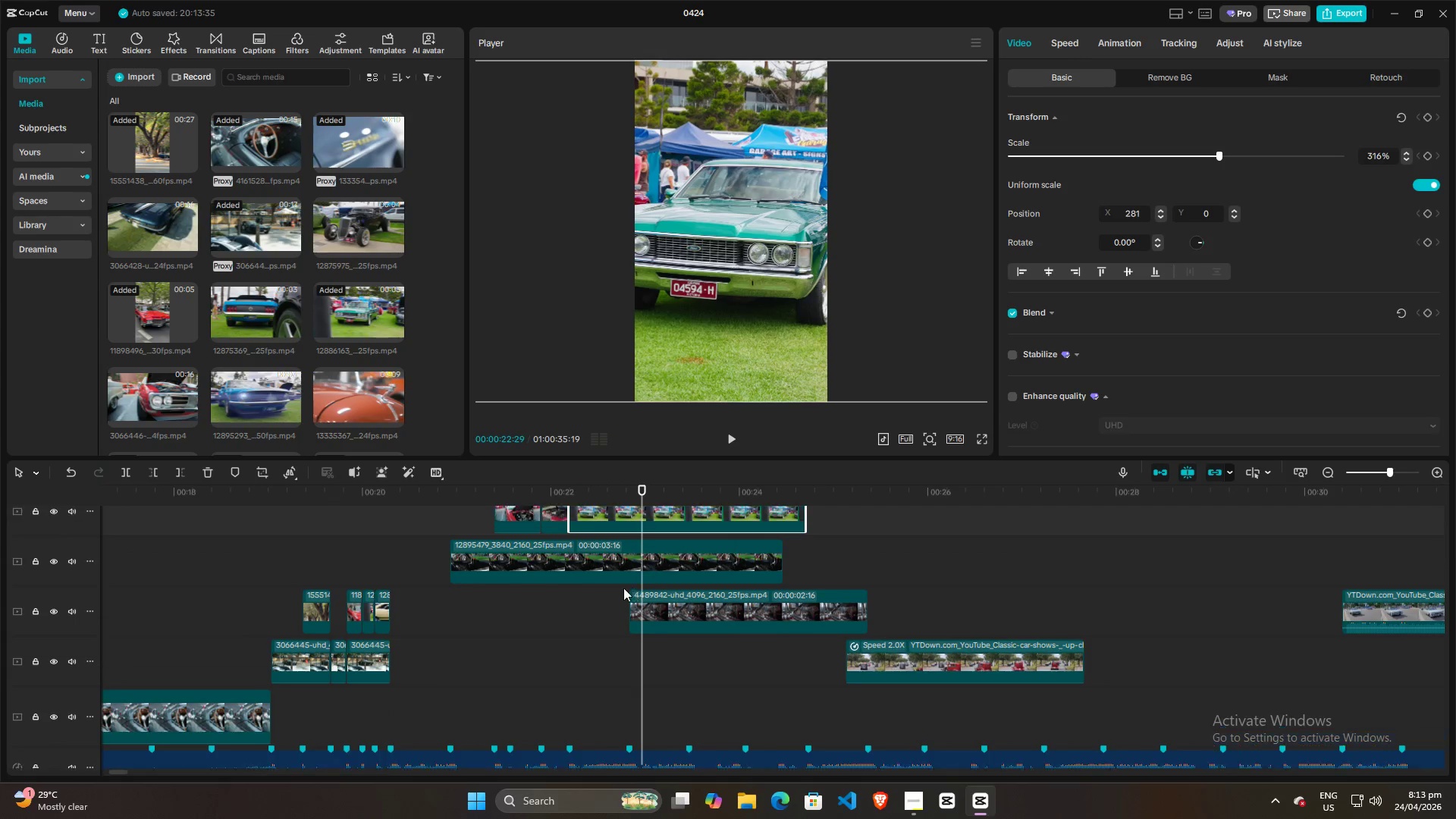 
scroll: coordinate [623, 588], scroll_direction: up, amount: 3.0
 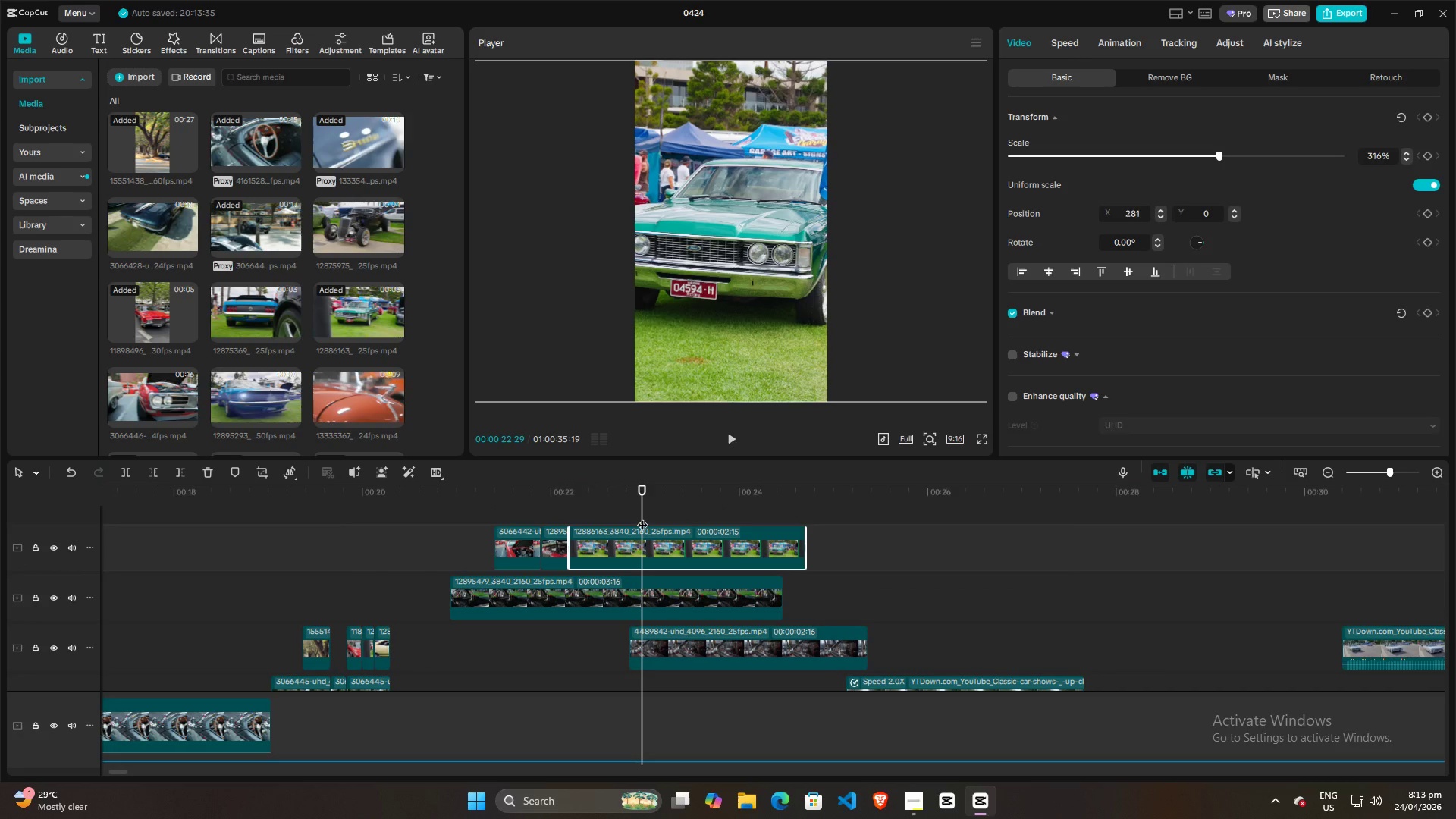 
left_click_drag(start_coordinate=[642, 517], to_coordinate=[630, 516])
 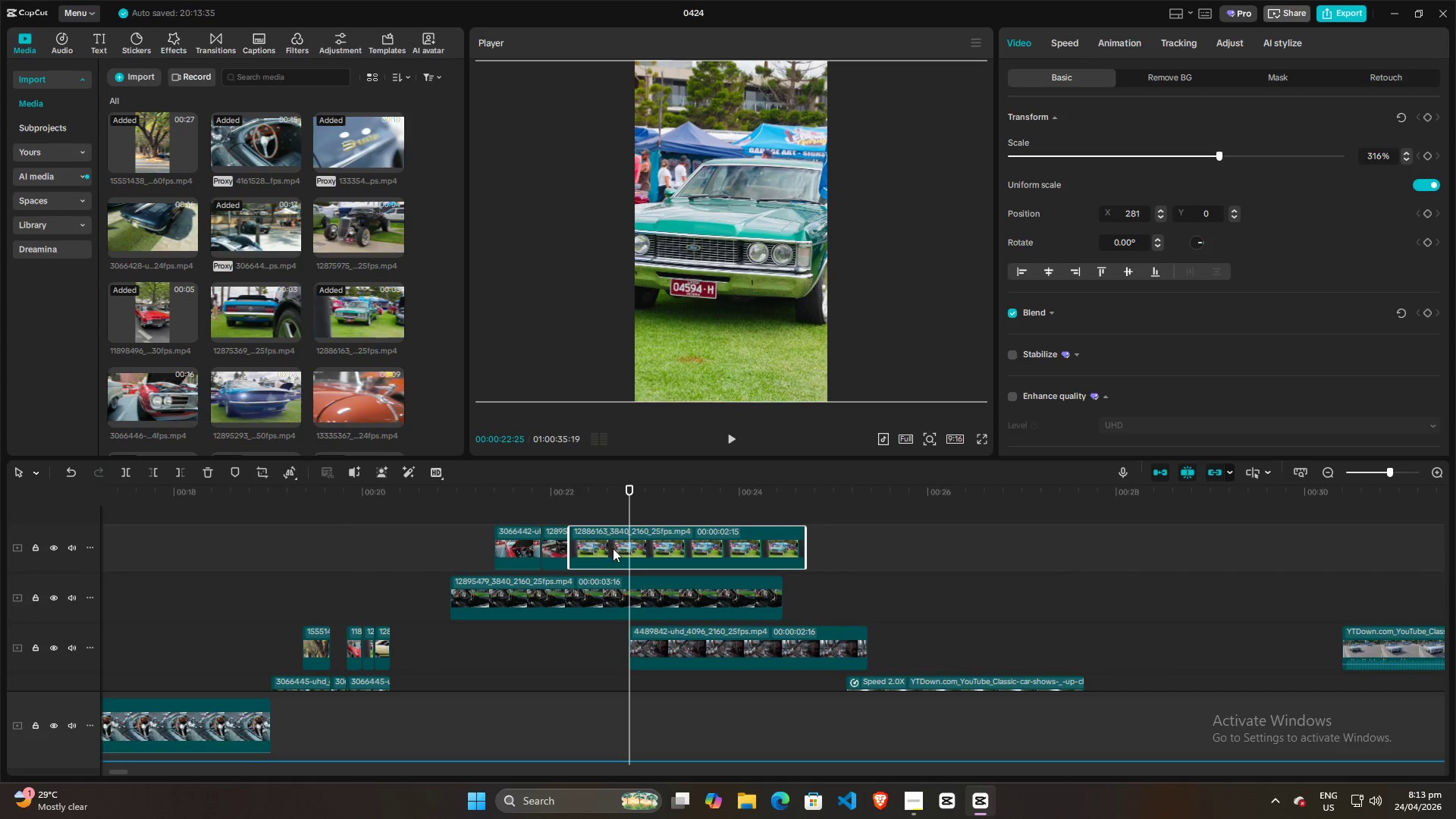 
left_click([613, 548])
 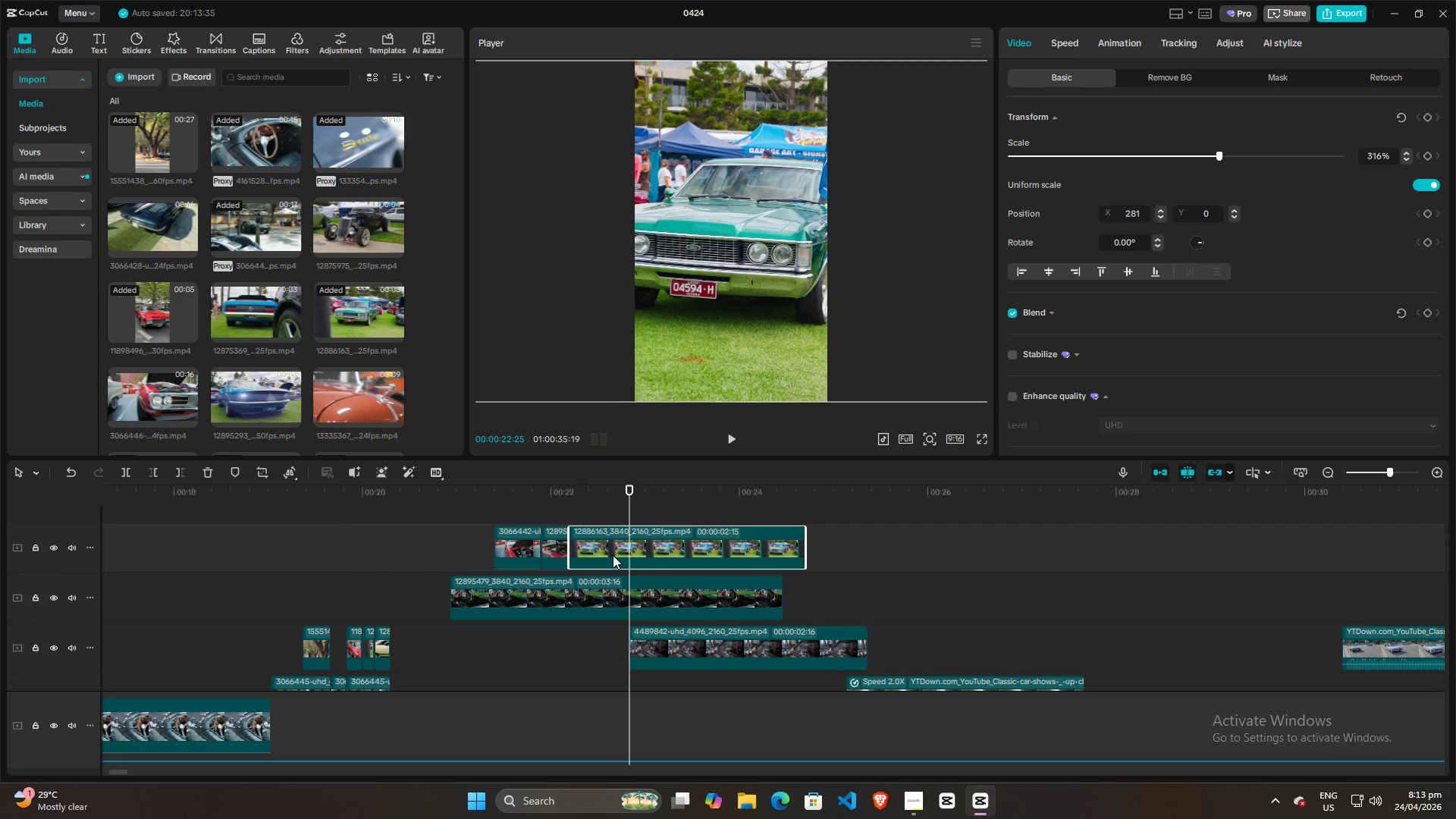 
key(W)
 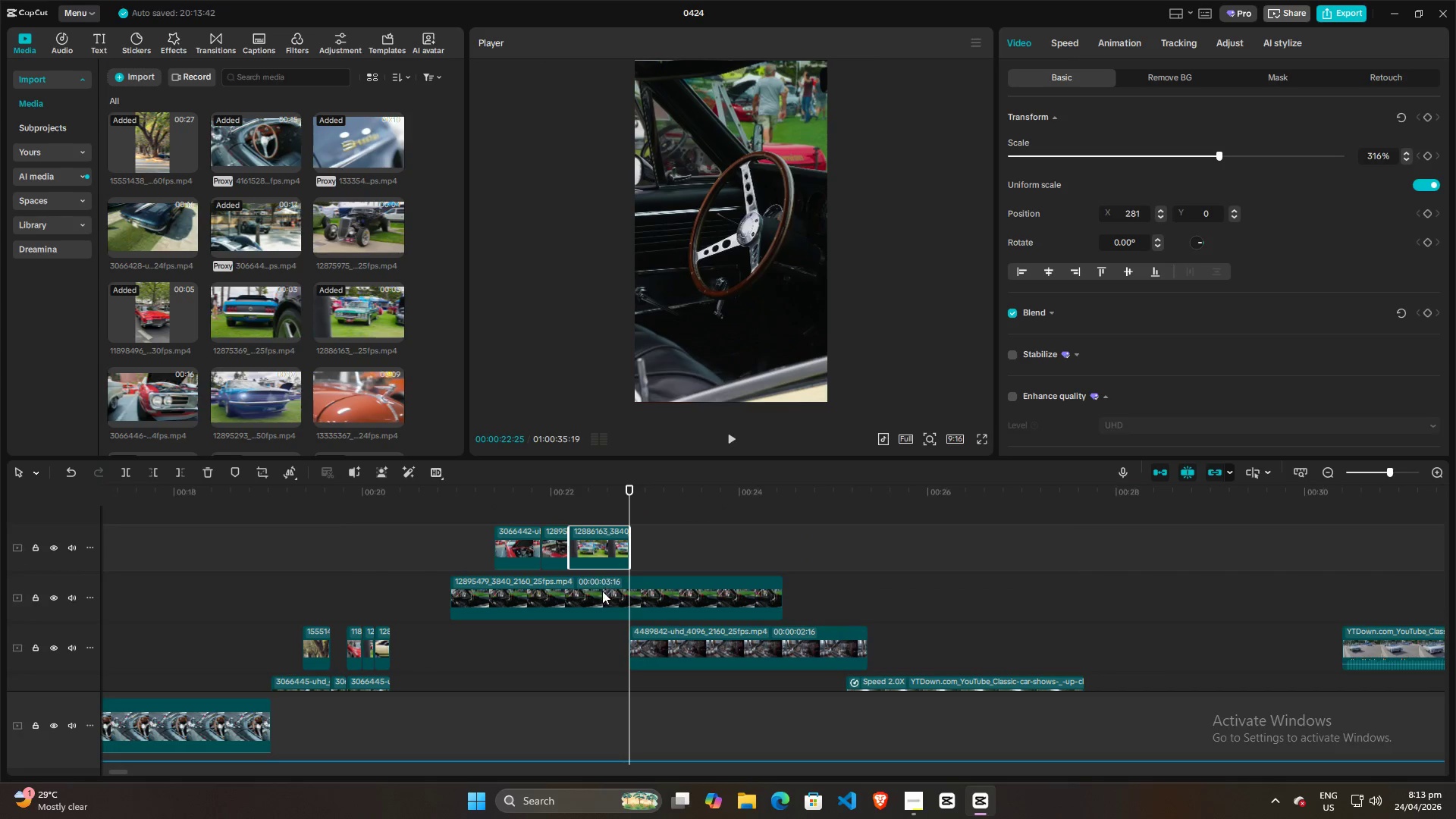 
left_click([601, 592])
 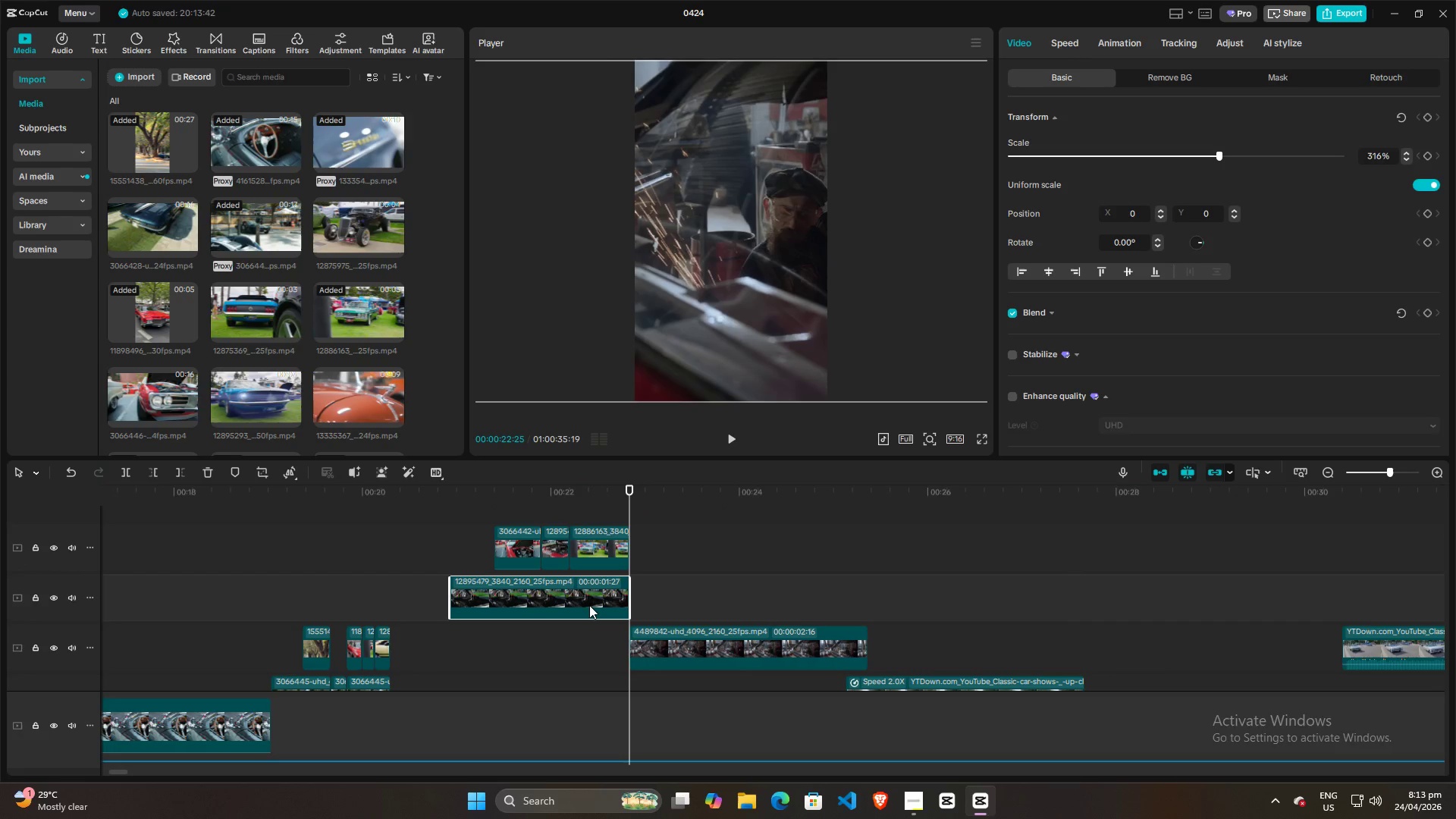 
key(W)
 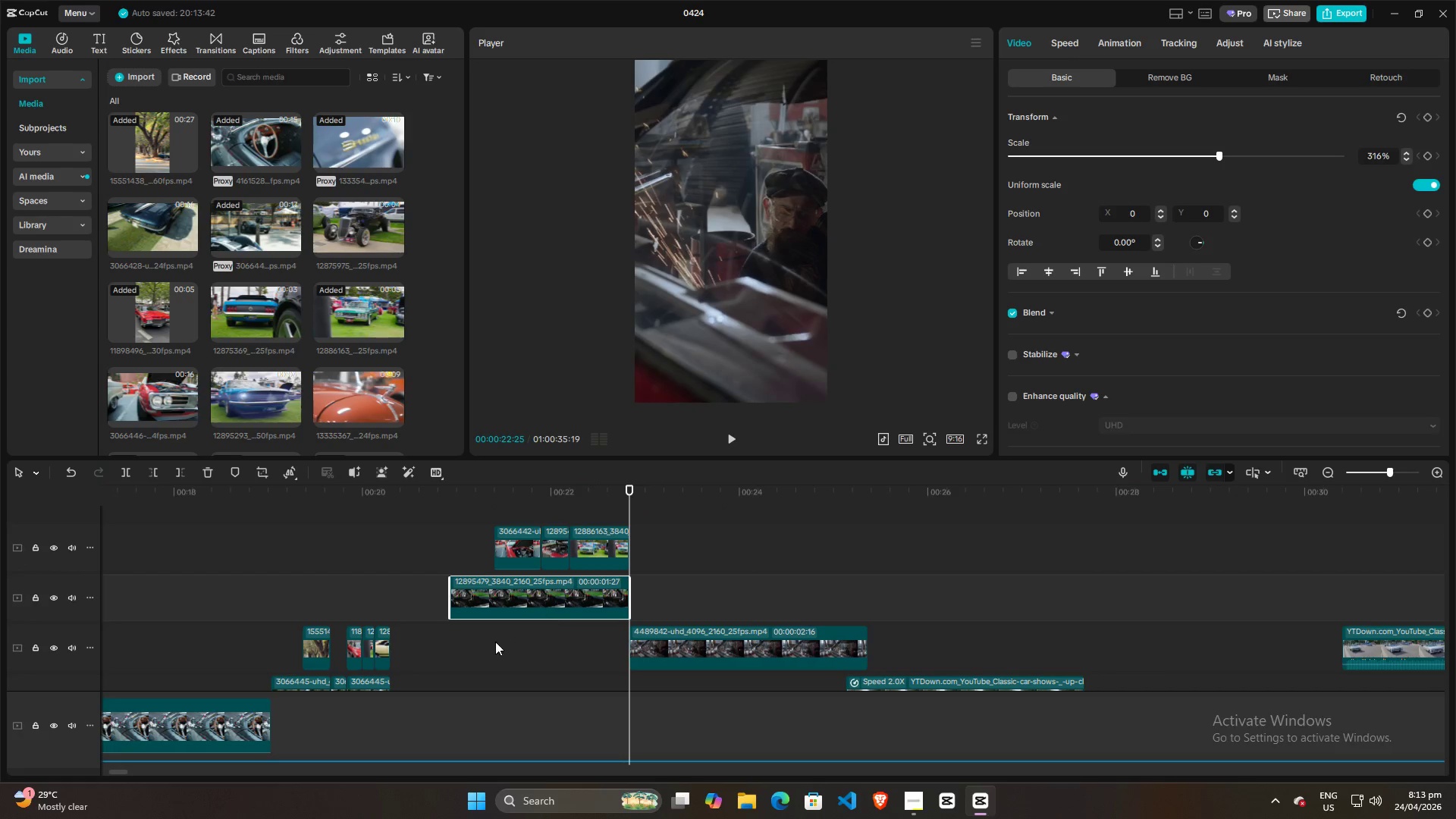 
left_click_drag(start_coordinate=[472, 655], to_coordinate=[629, 516])
 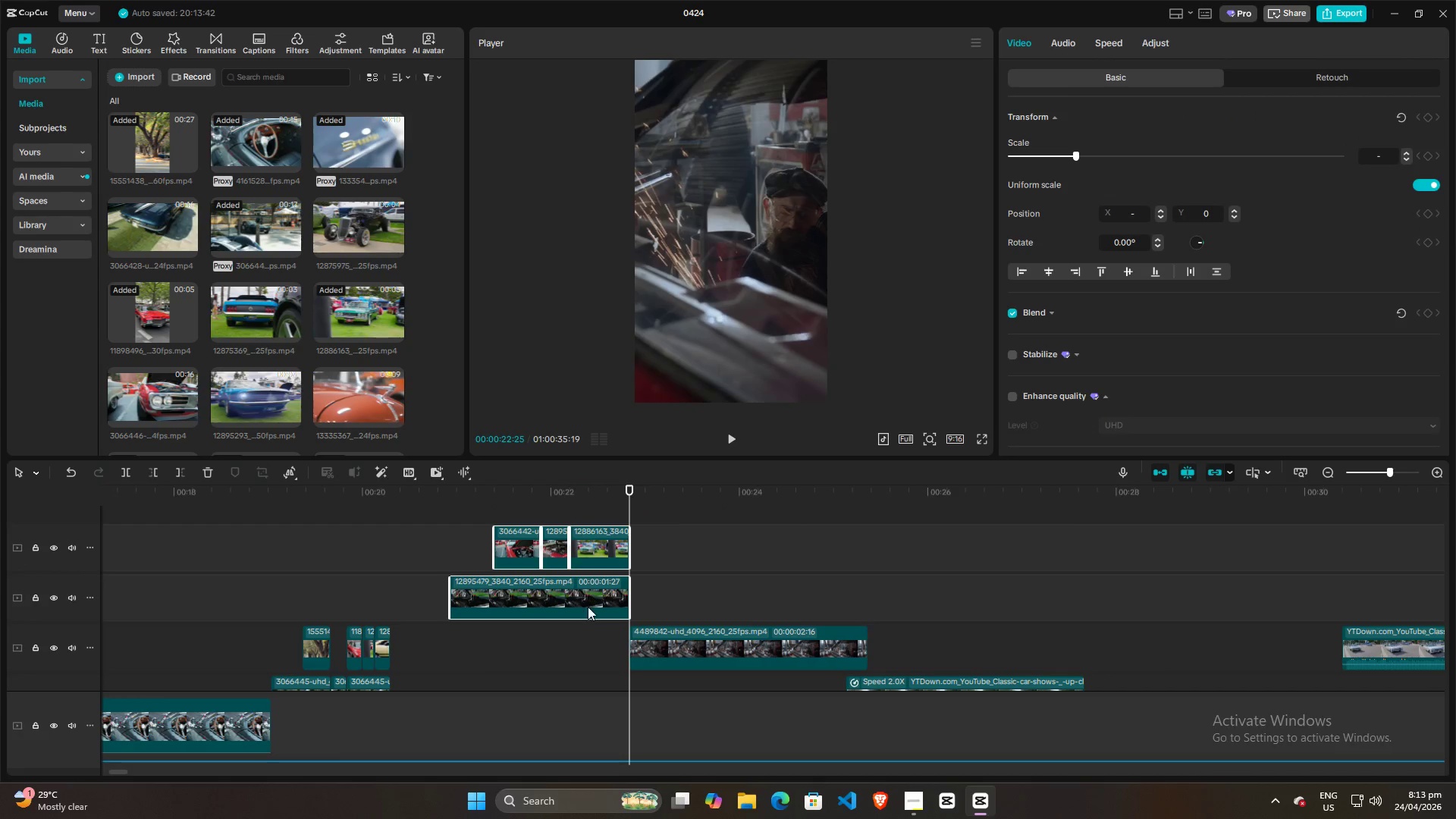 
left_click_drag(start_coordinate=[594, 593], to_coordinate=[590, 641])
 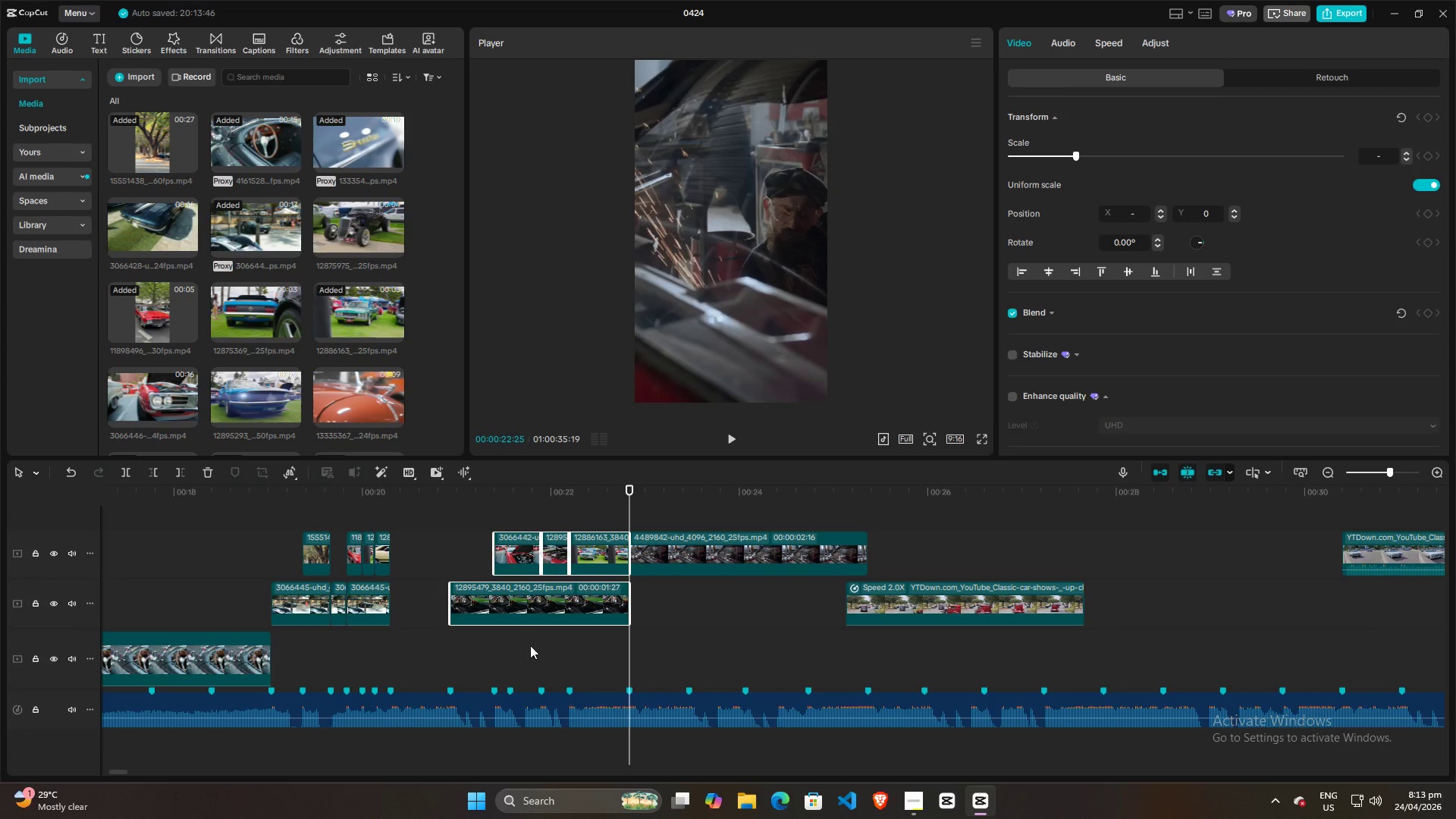 
scroll: coordinate [589, 661], scroll_direction: down, amount: 3.0
 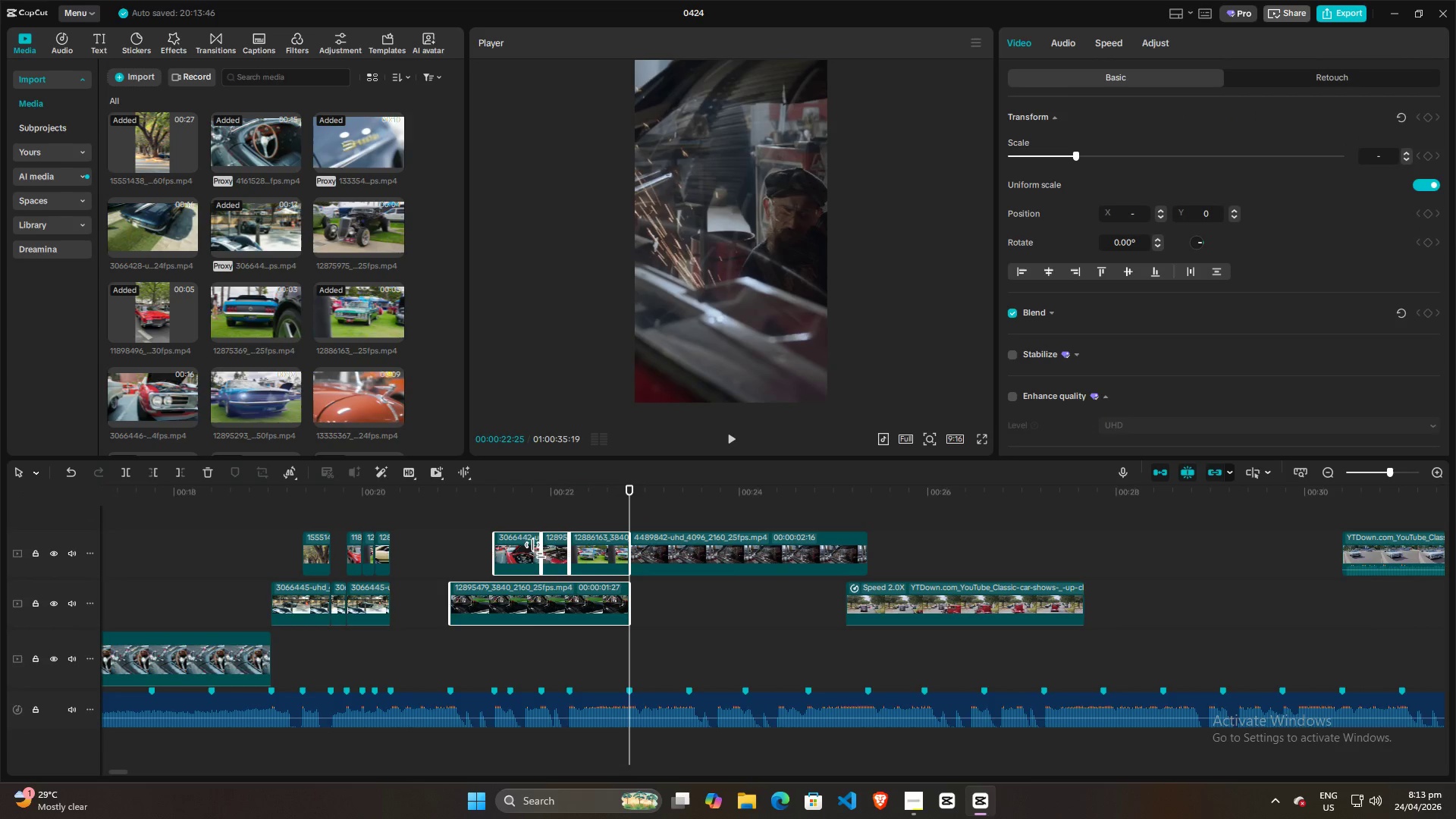 
left_click([502, 651])
 